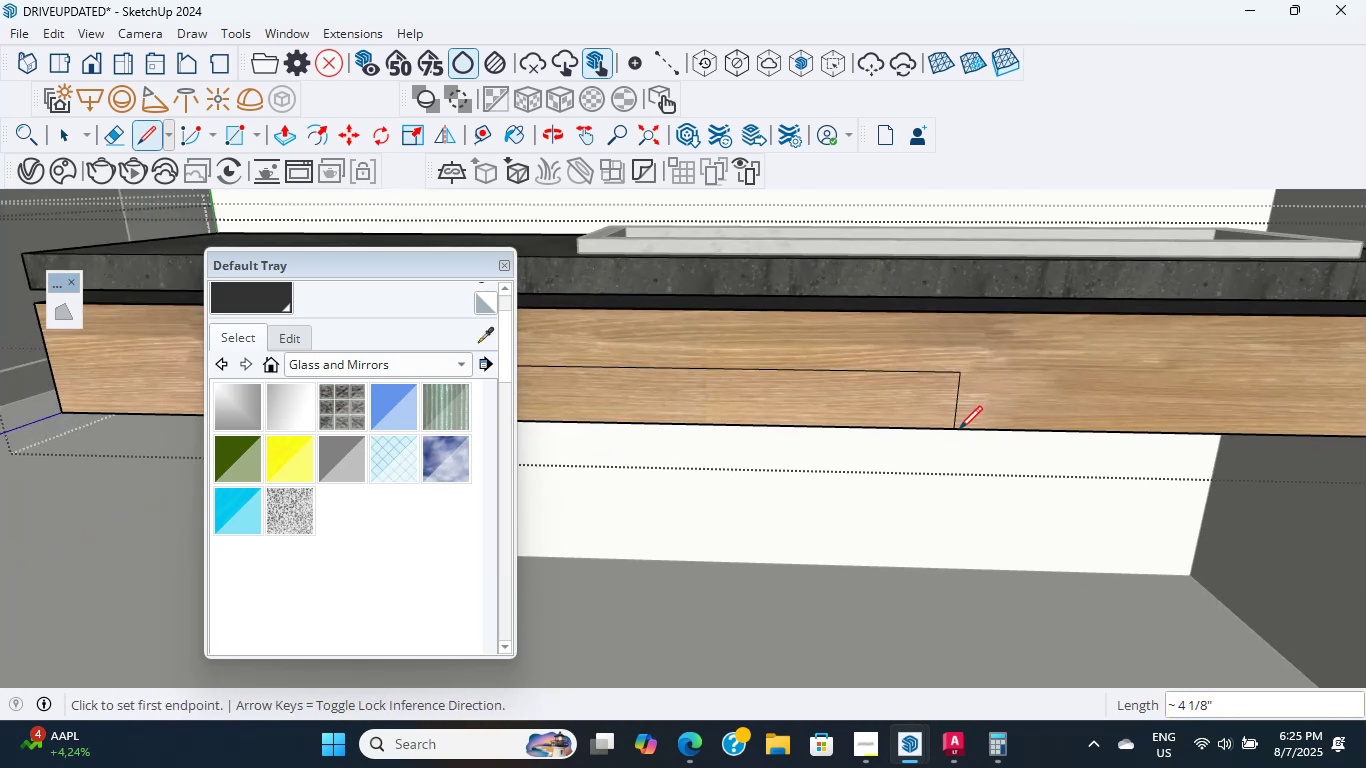 
scroll: coordinate [951, 412], scroll_direction: up, amount: 6.0
 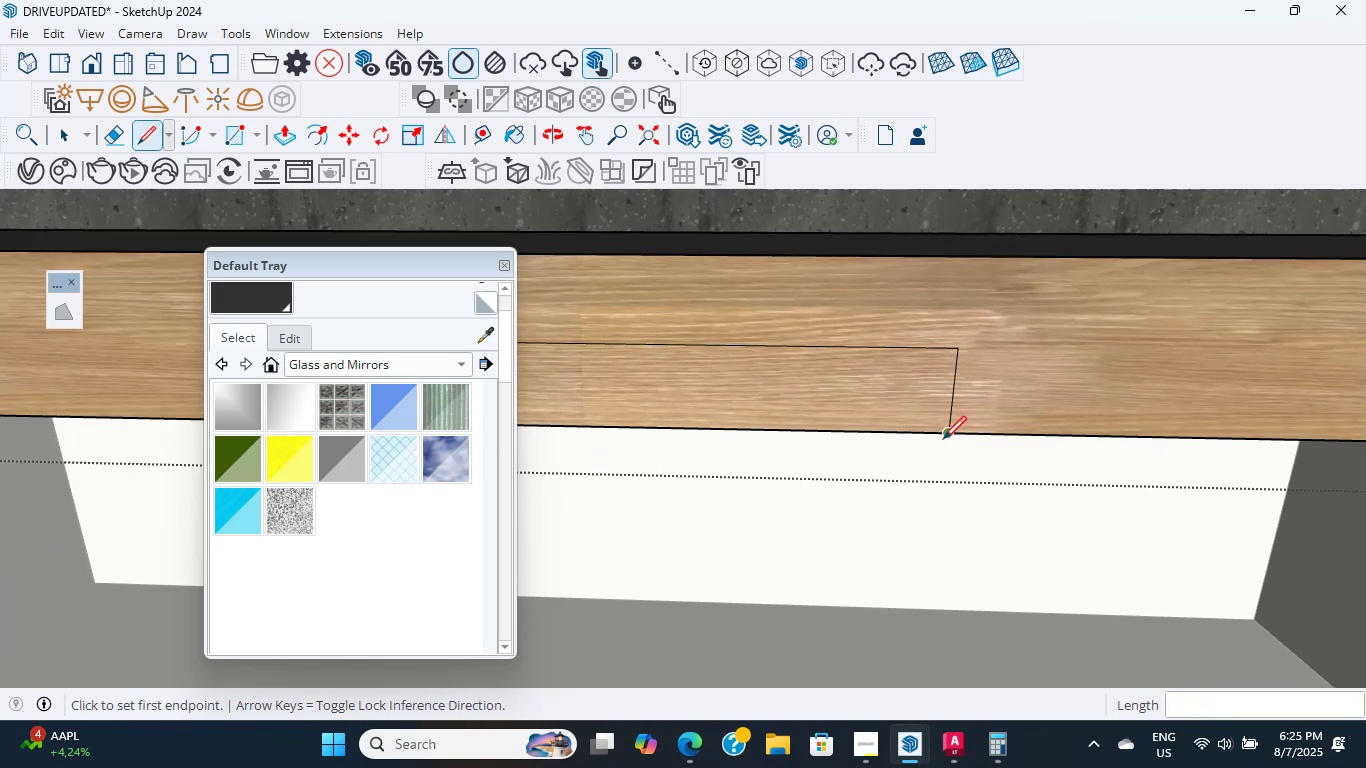 
left_click_drag(start_coordinate=[946, 438], to_coordinate=[949, 433])
 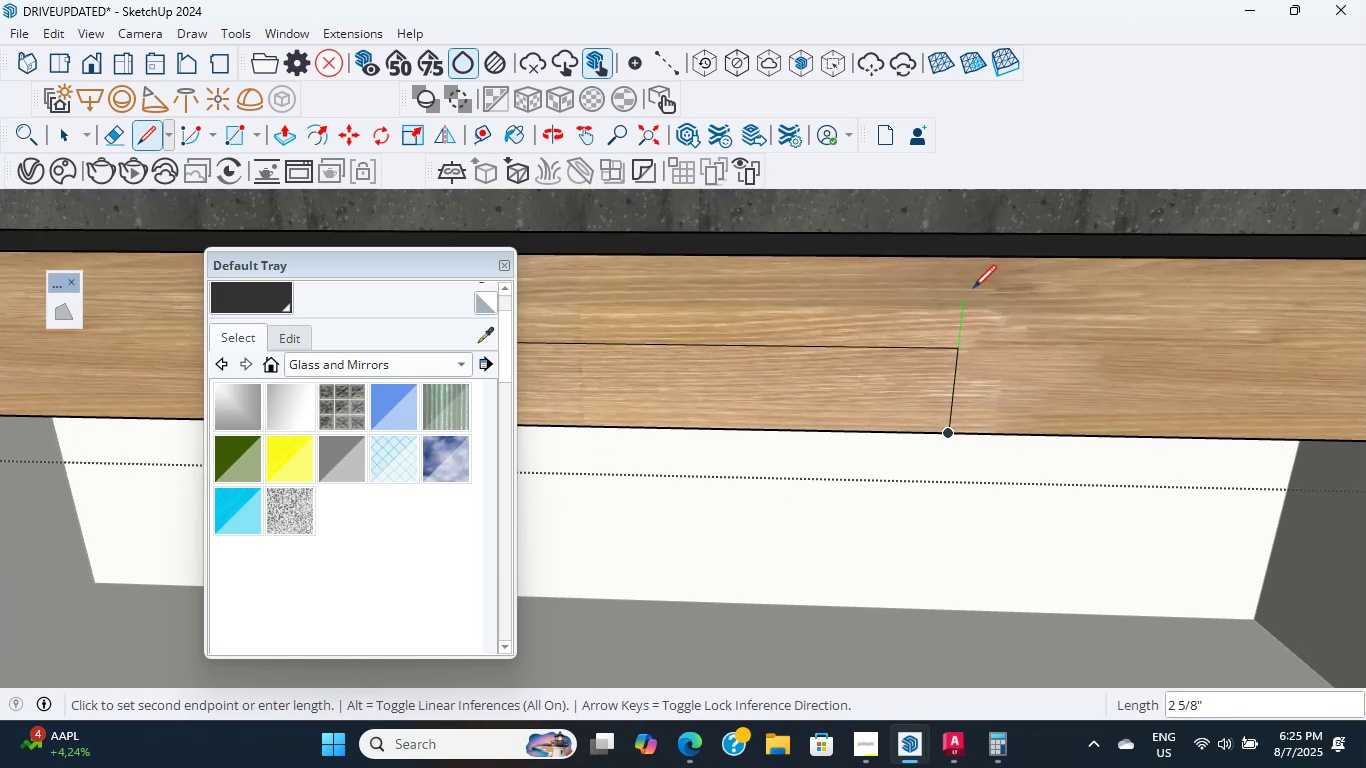 
left_click([965, 258])
 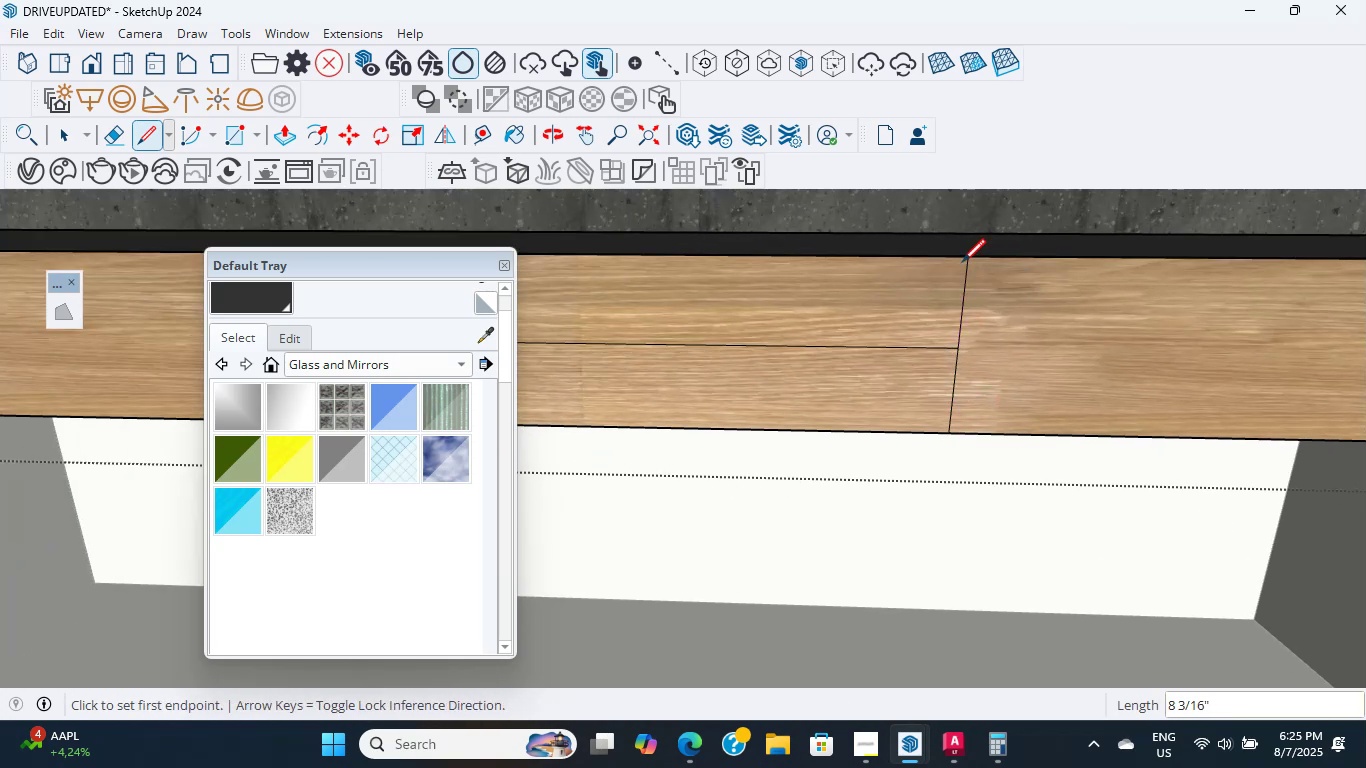 
scroll: coordinate [945, 355], scroll_direction: up, amount: 3.0
 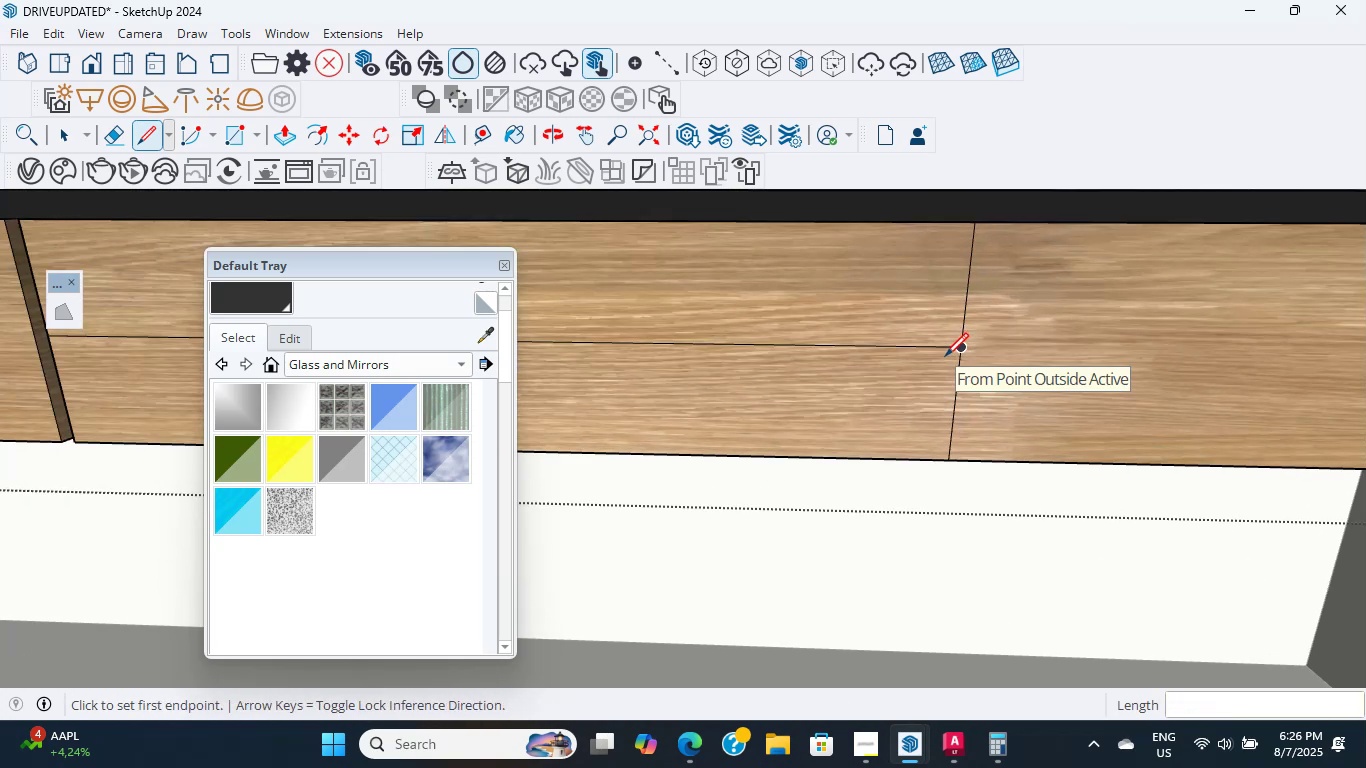 
key(E)
 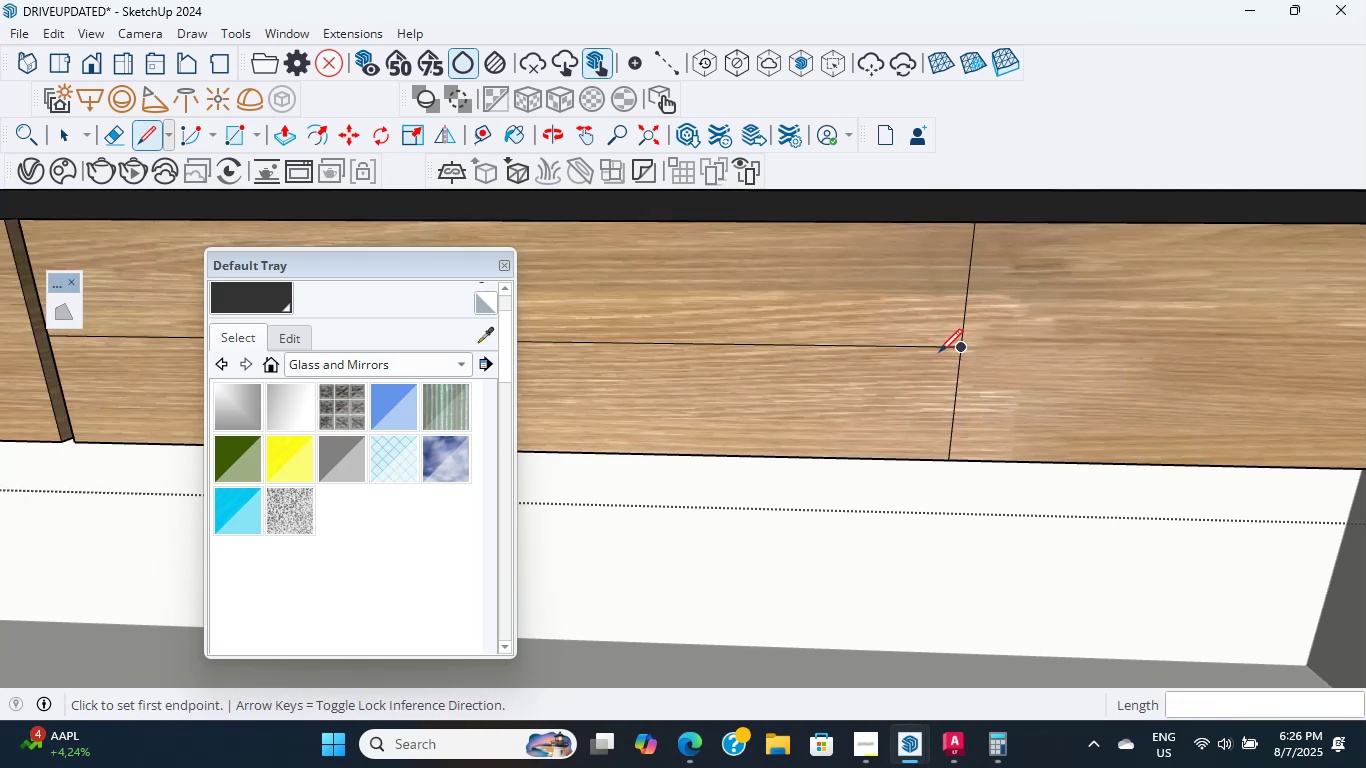 
left_click_drag(start_coordinate=[933, 342], to_coordinate=[926, 363])
 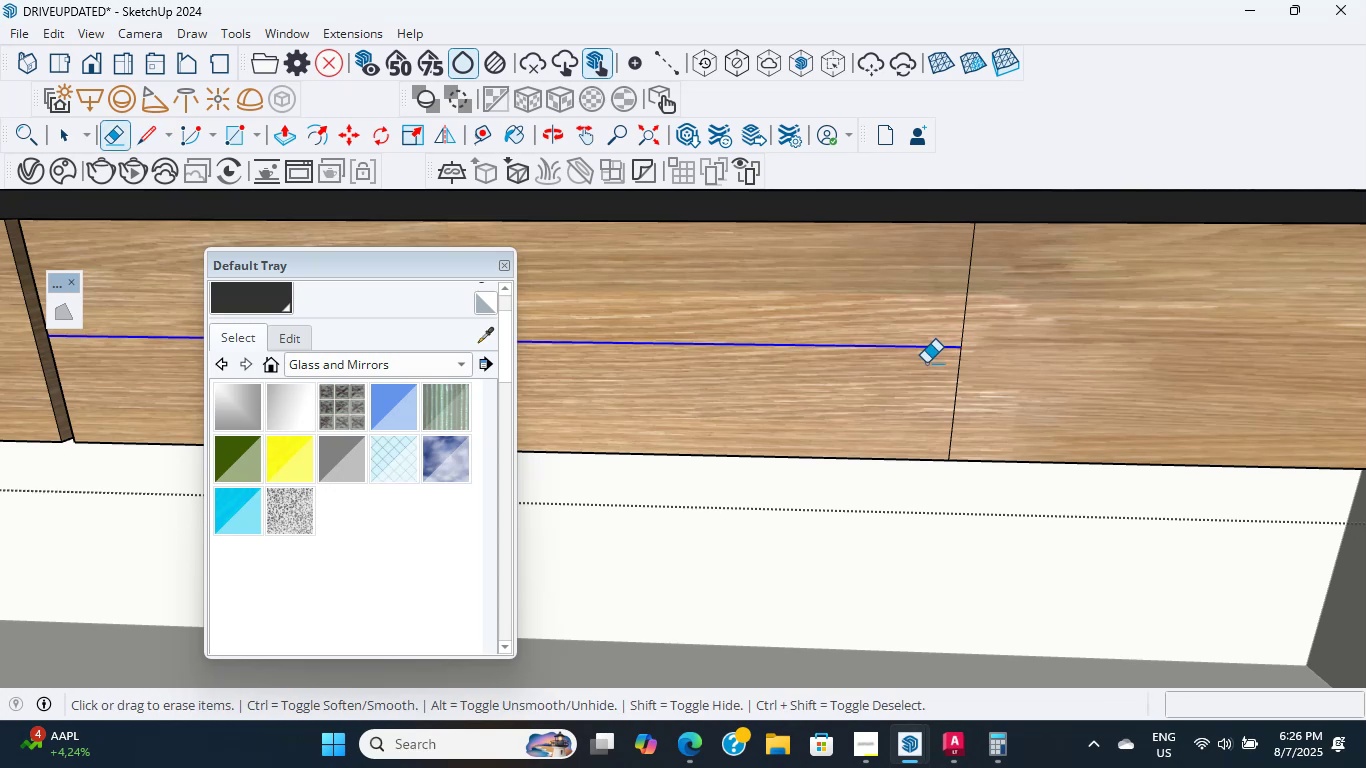 
key(Shift+ShiftLeft)
 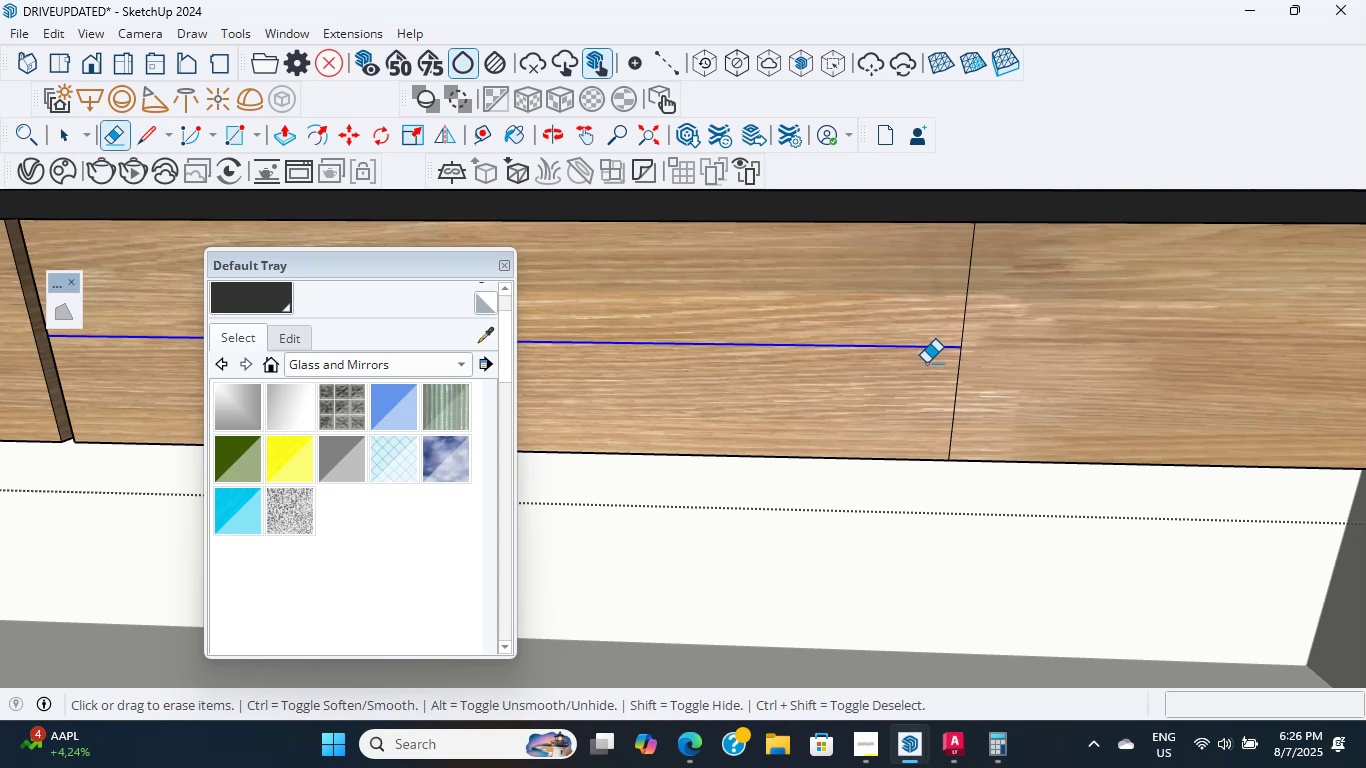 
scroll: coordinate [959, 425], scroll_direction: up, amount: 5.0
 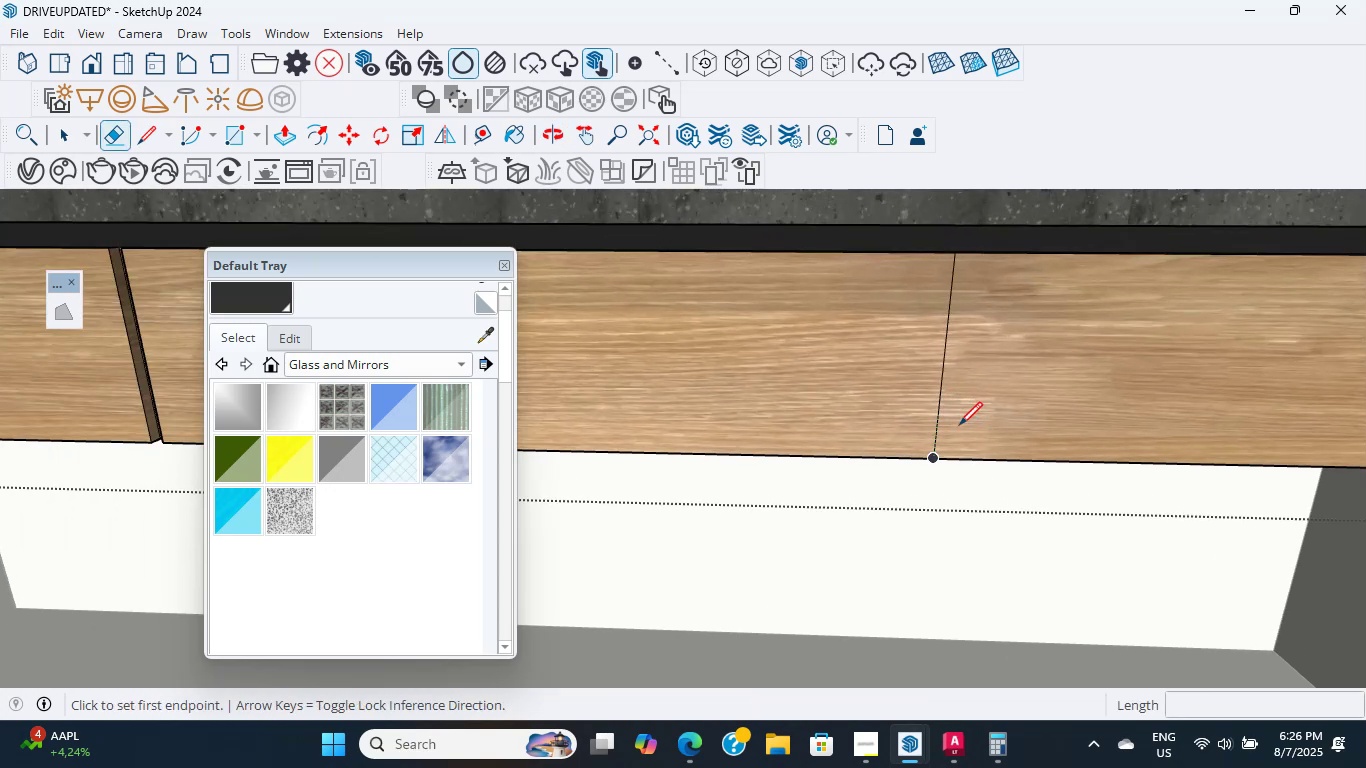 
hold_key(key=ShiftLeft, duration=0.67)
 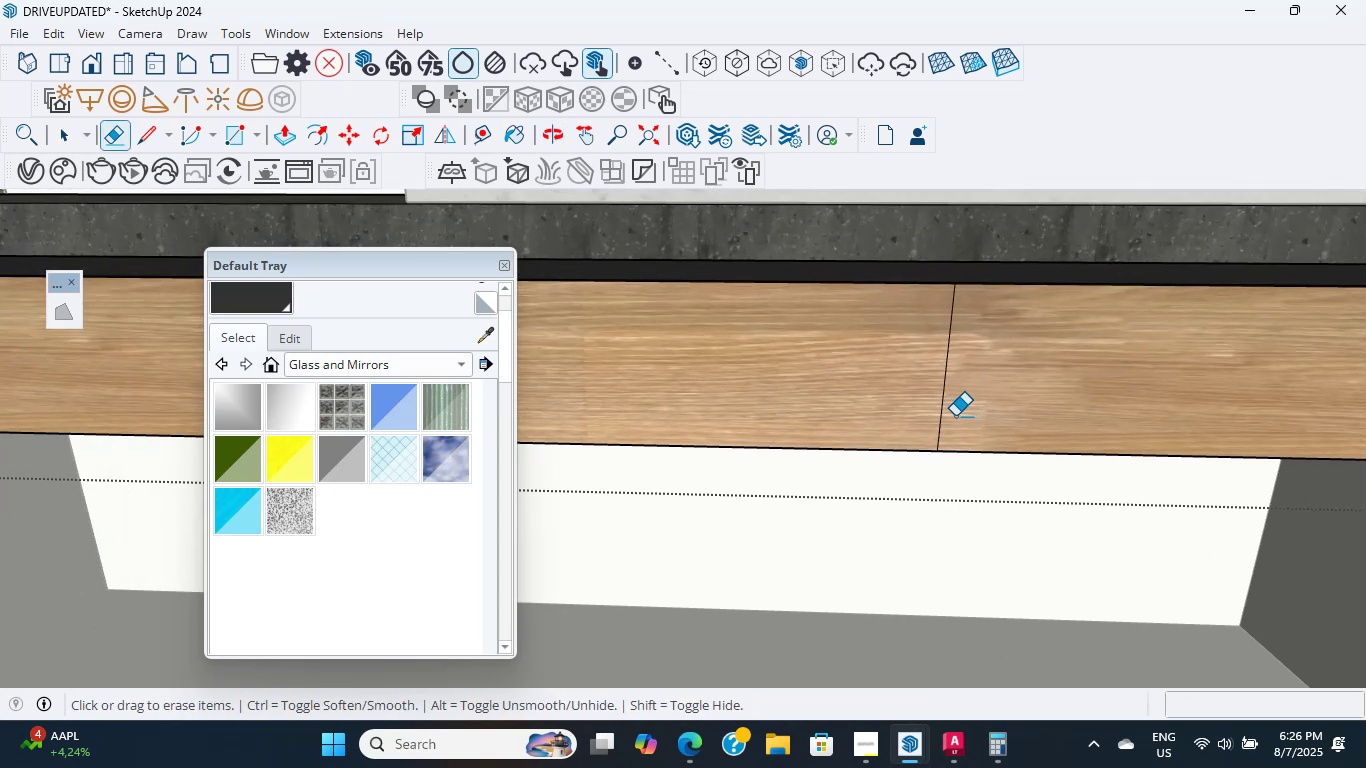 
key(L)
 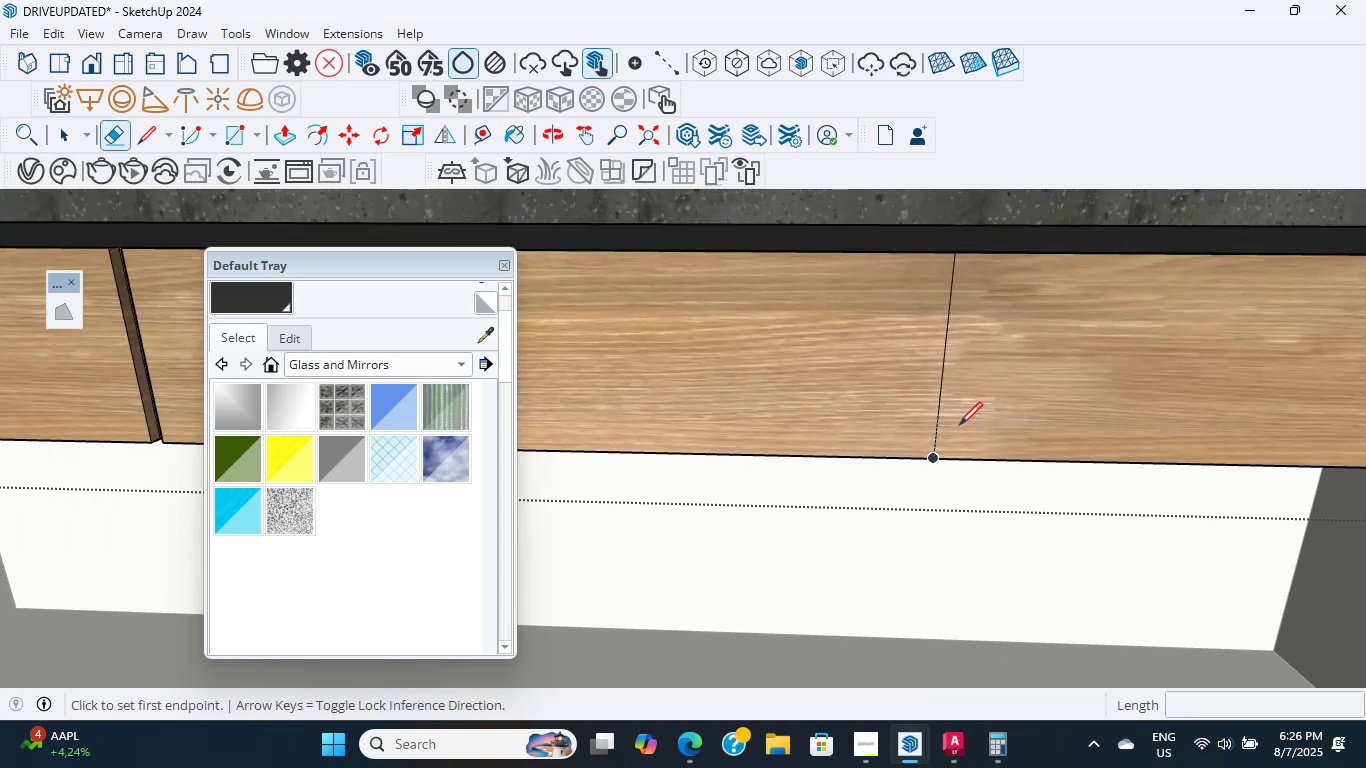 
double_click([932, 464])
 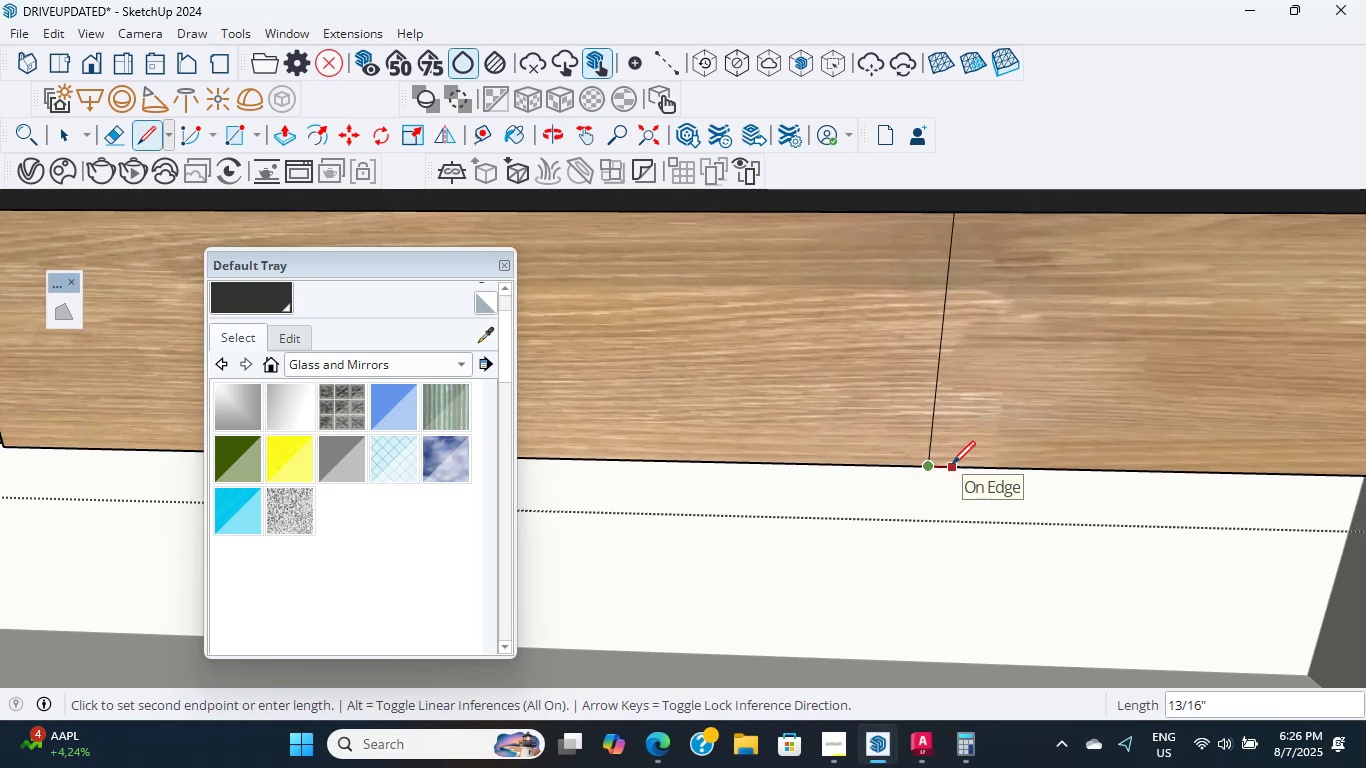 
key(Numpad1)
 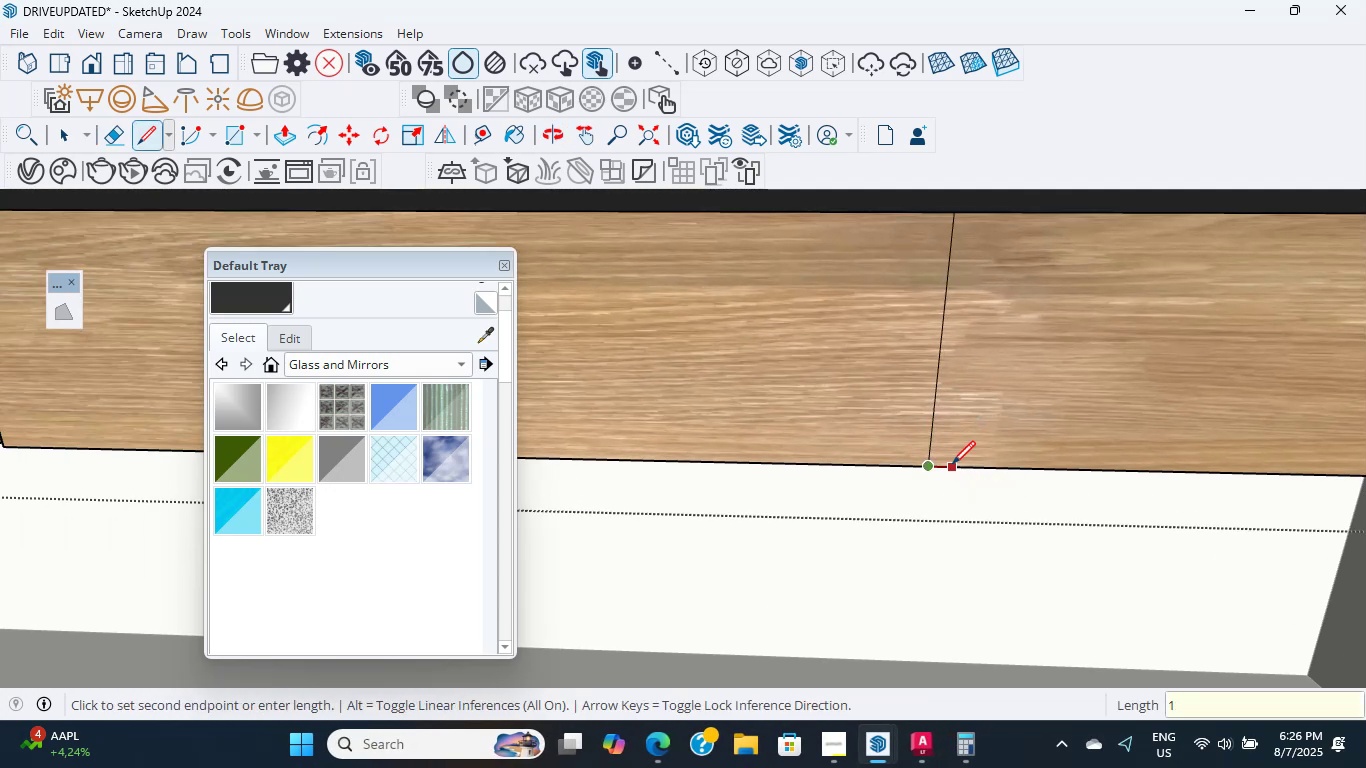 
key(NumpadDecimal)
 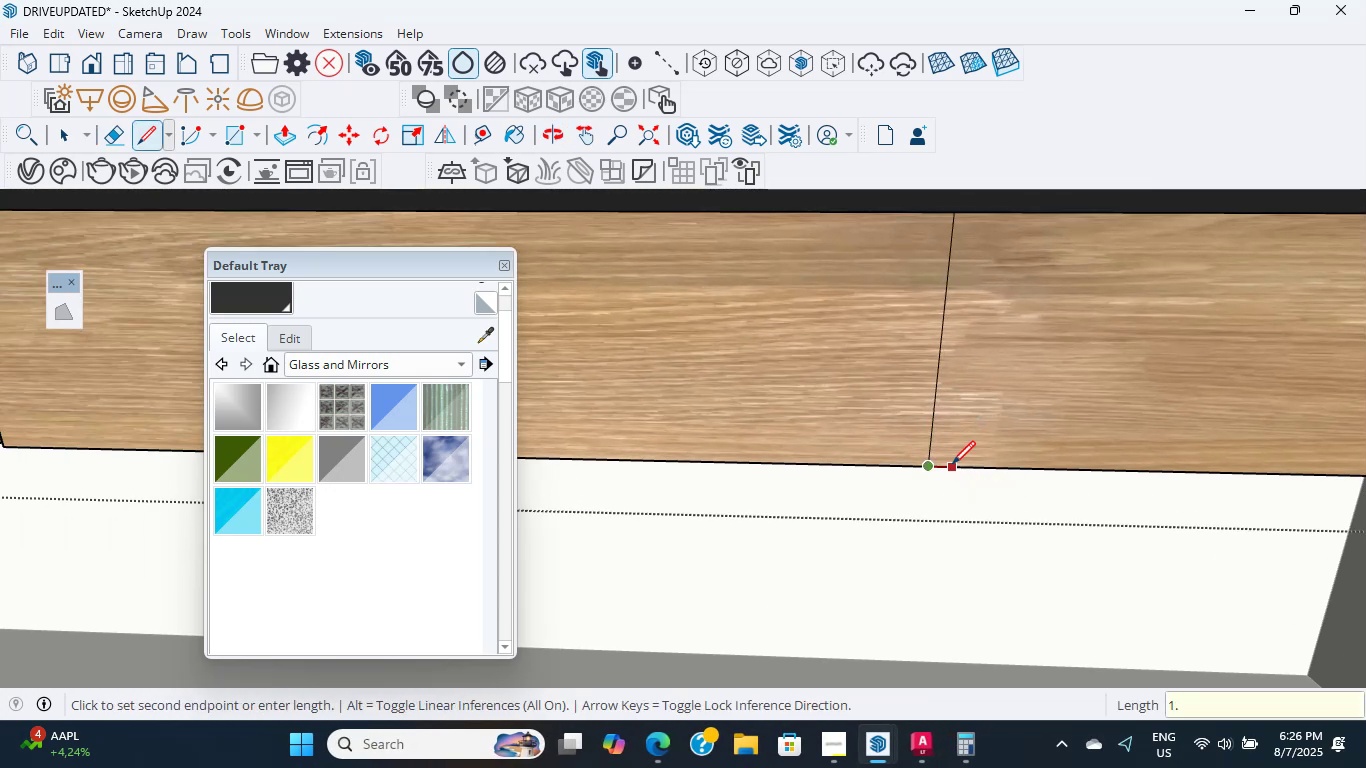 
key(Backspace)
 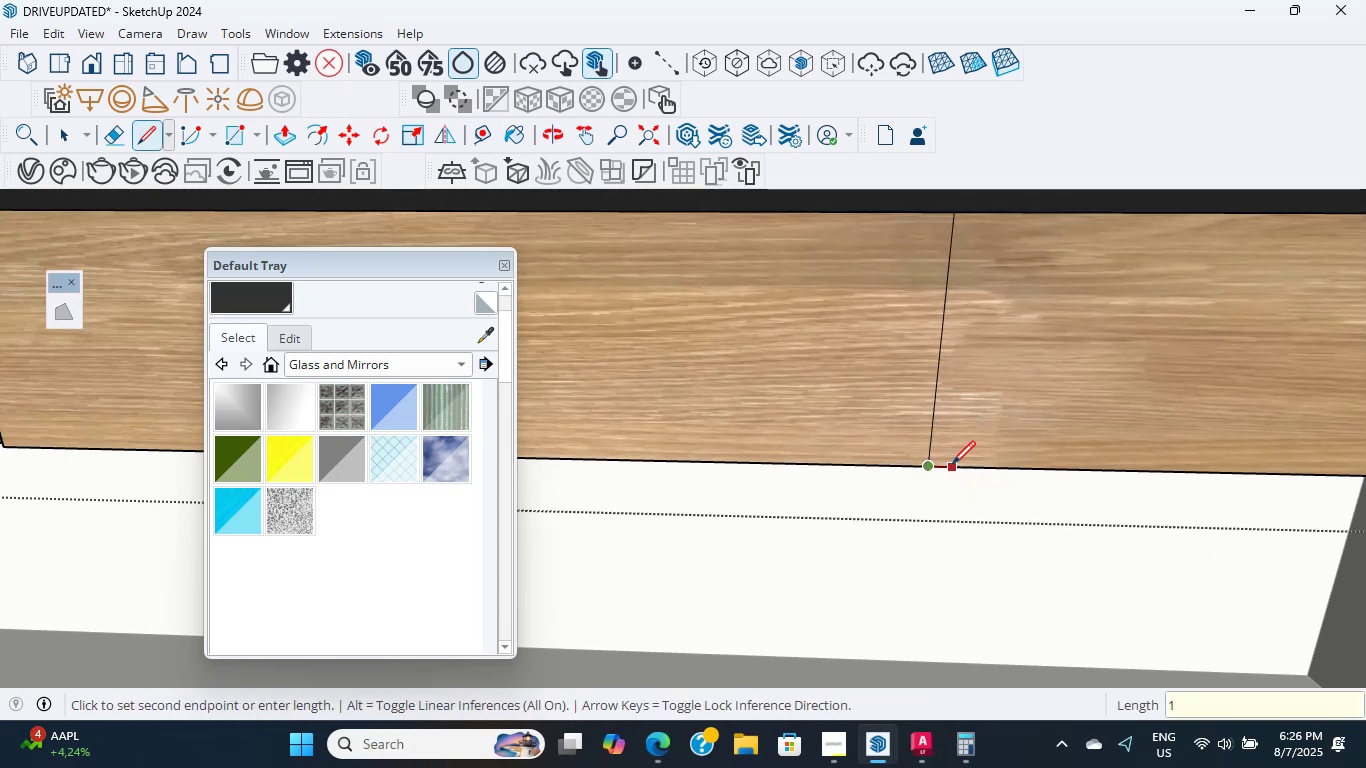 
key(NumpadDivide)
 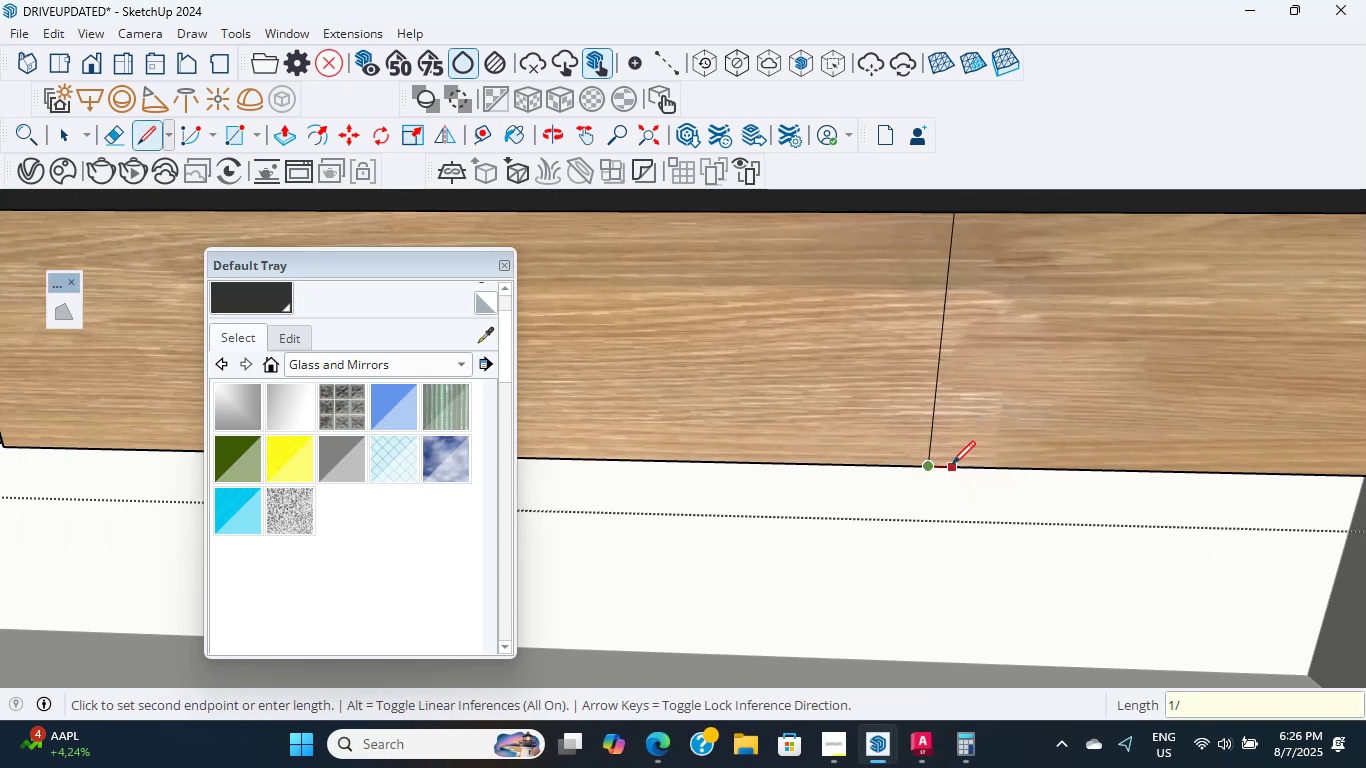 
key(Numpad2)
 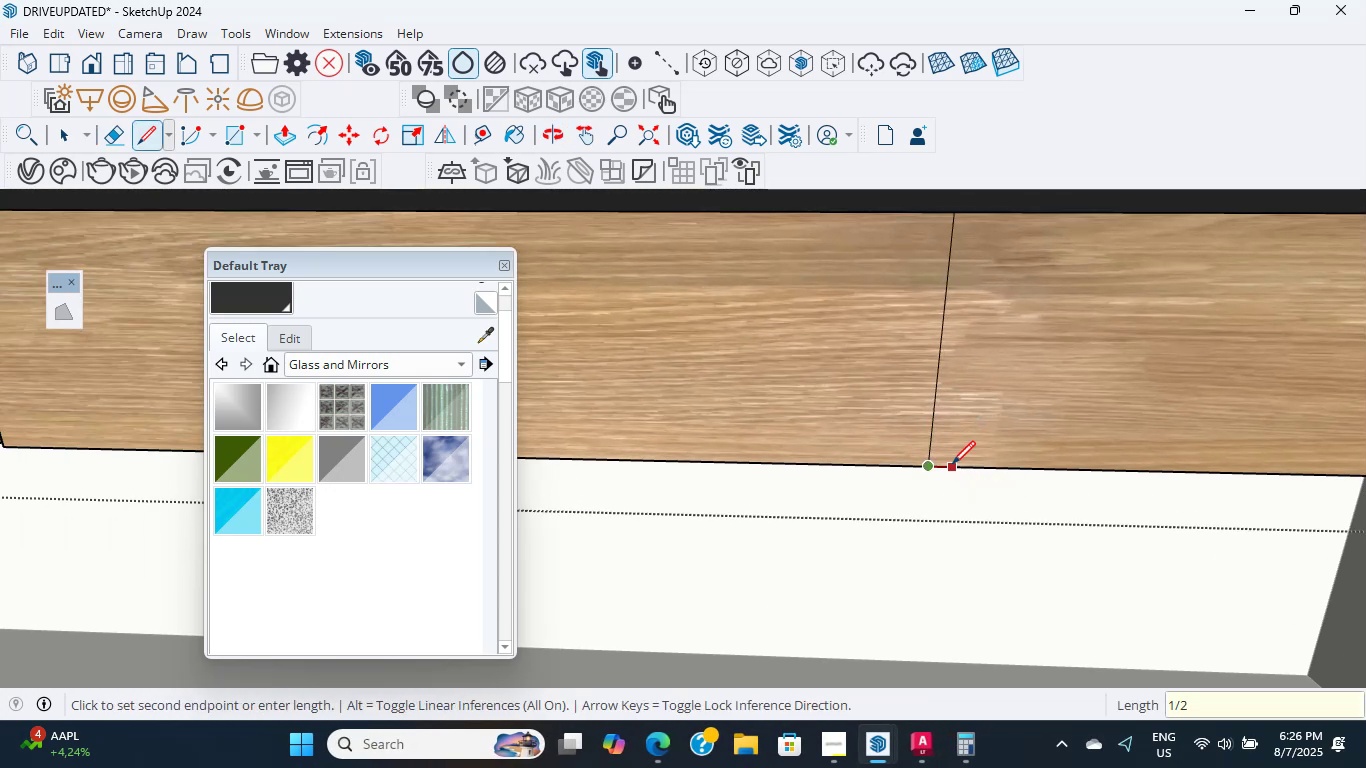 
key(NumpadEnter)
 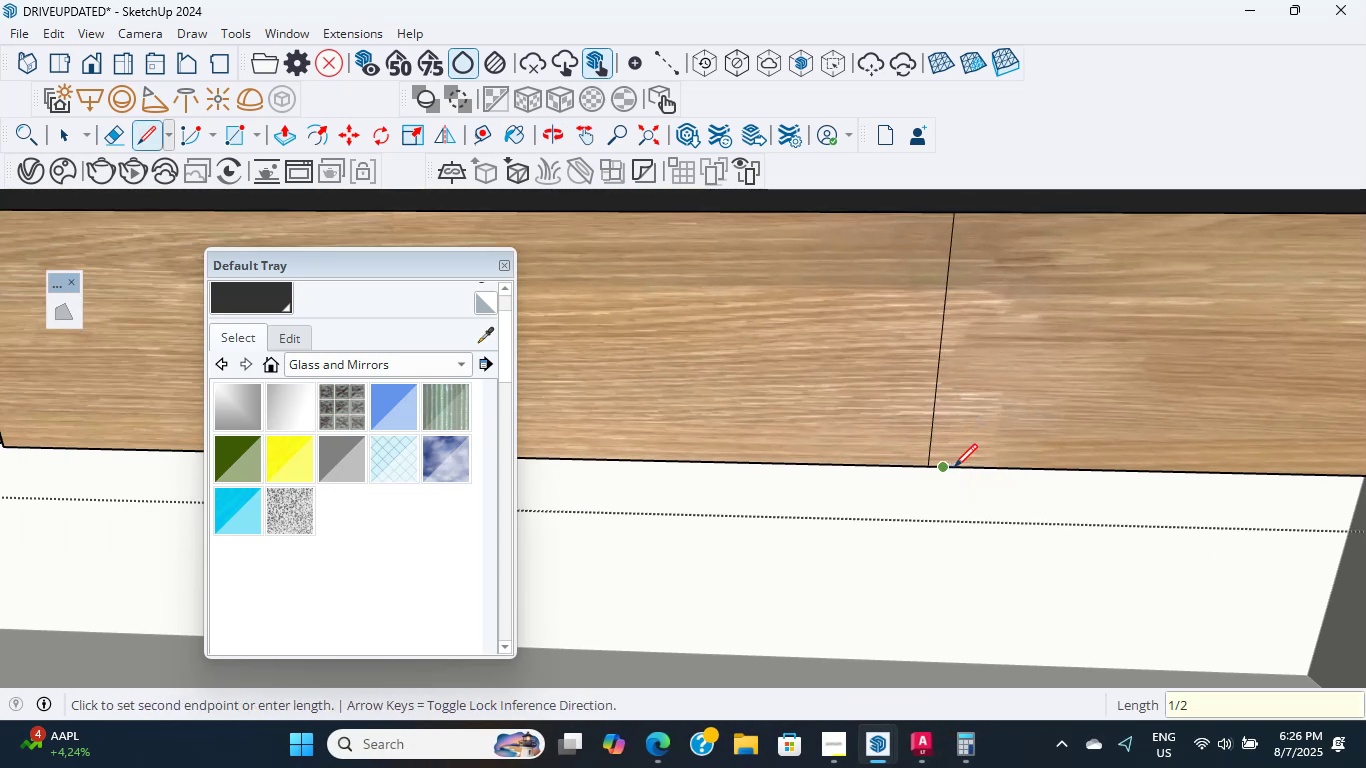 
left_click([969, 209])
 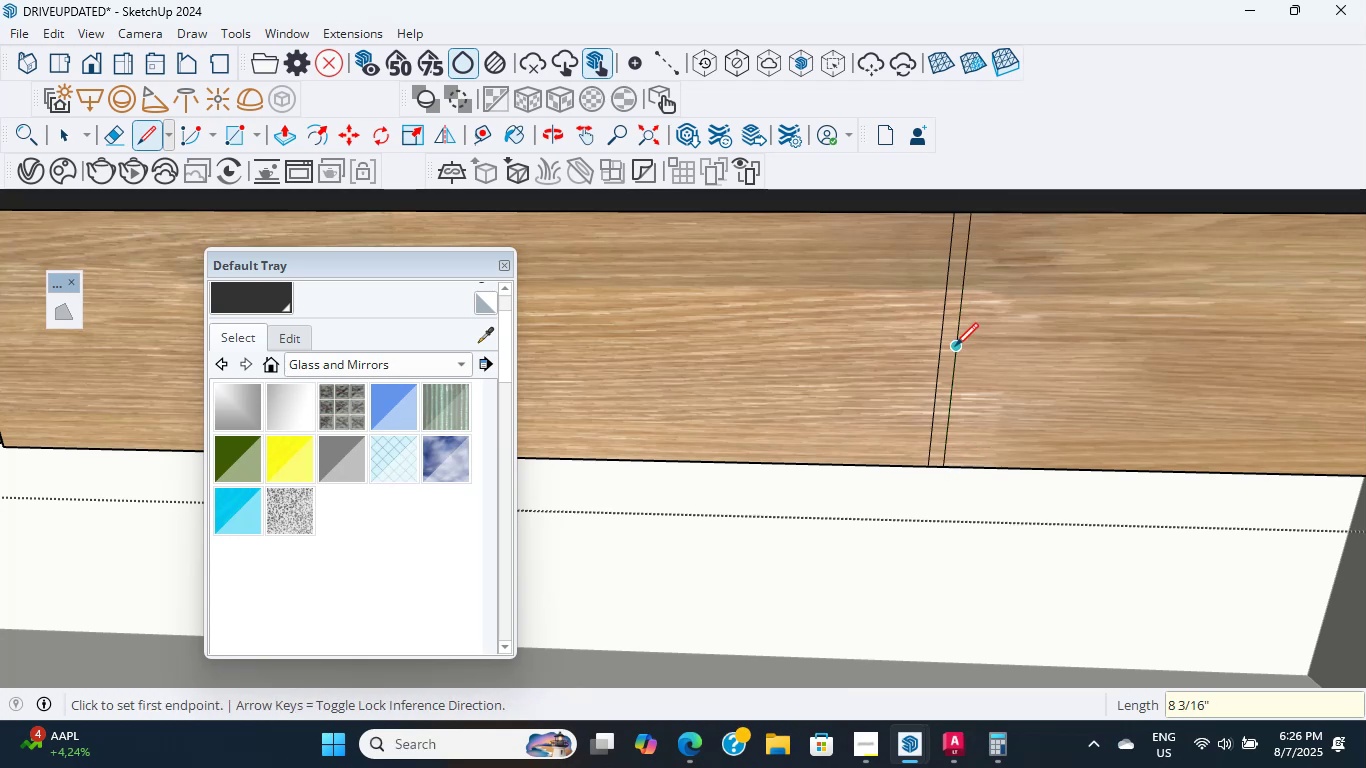 
key(P)
 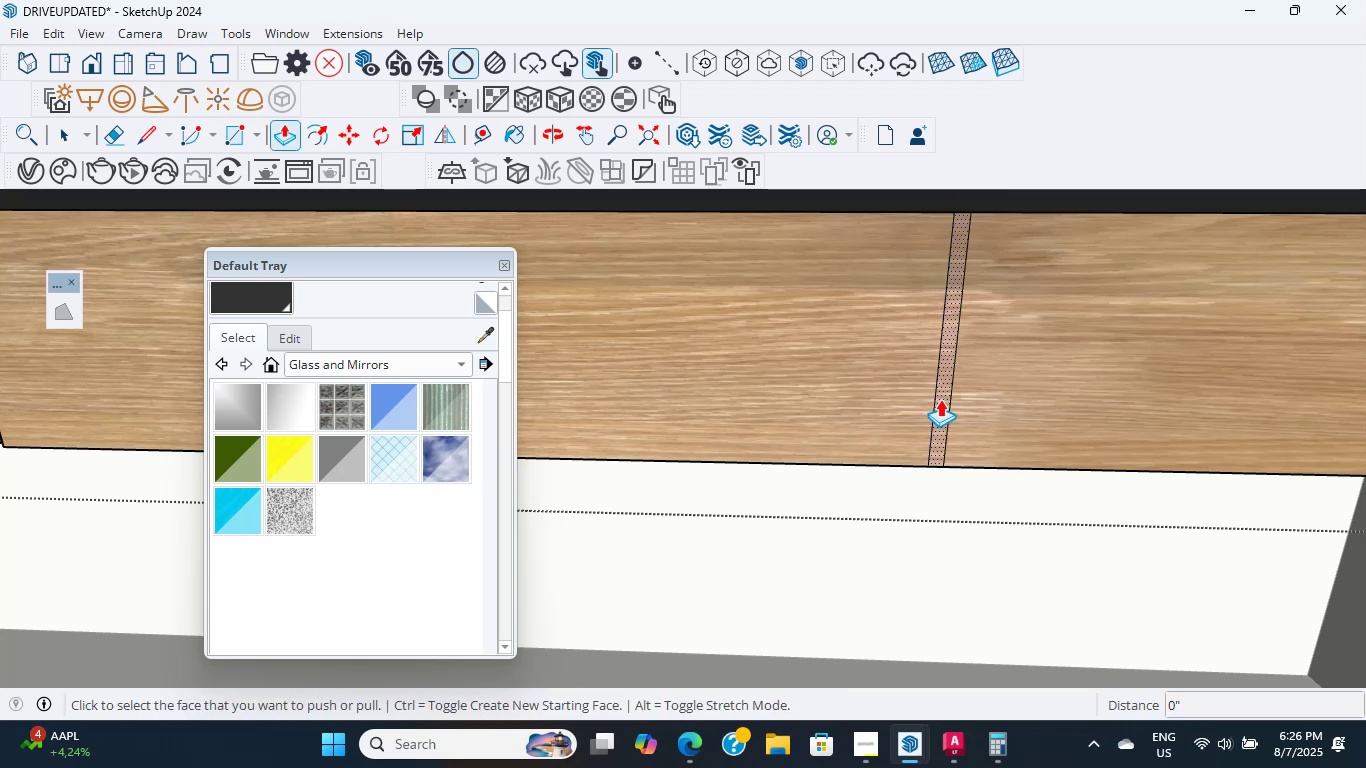 
left_click([940, 399])
 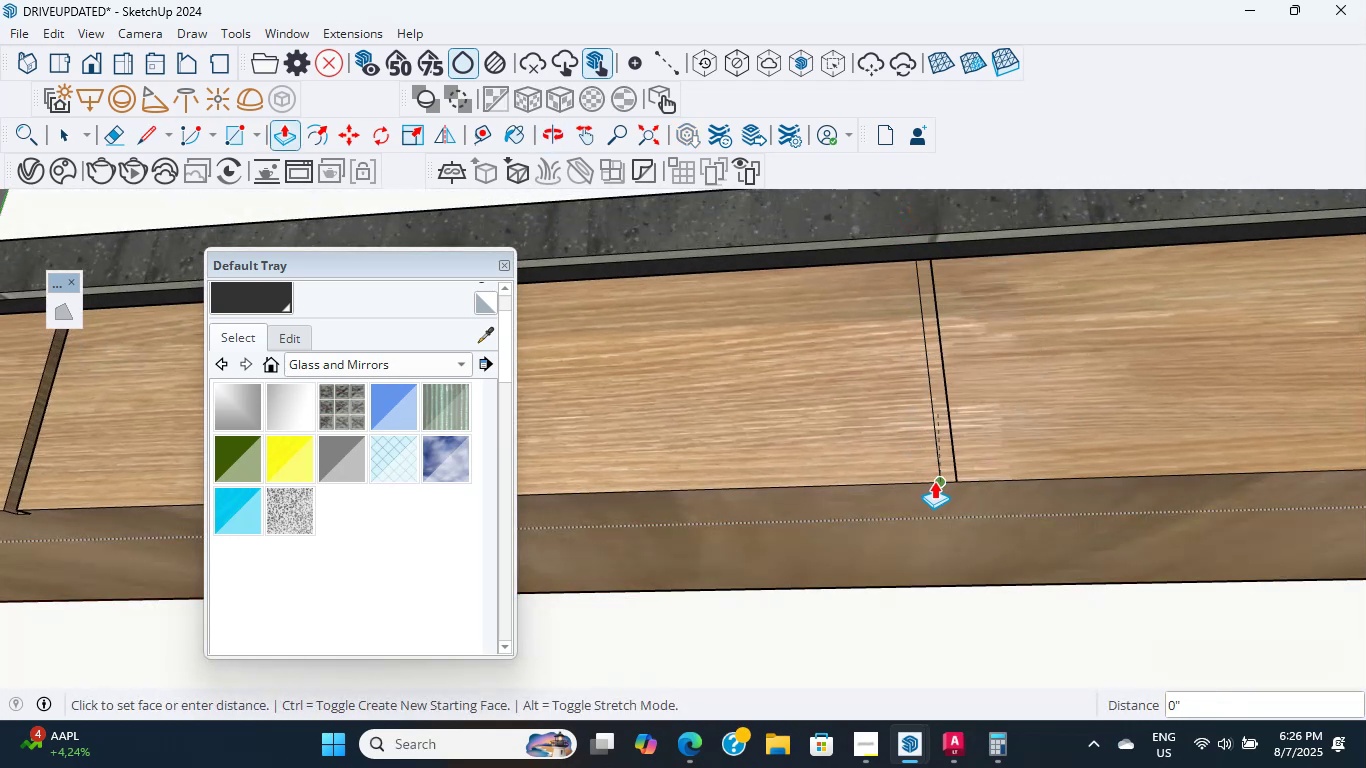 
wait(5.06)
 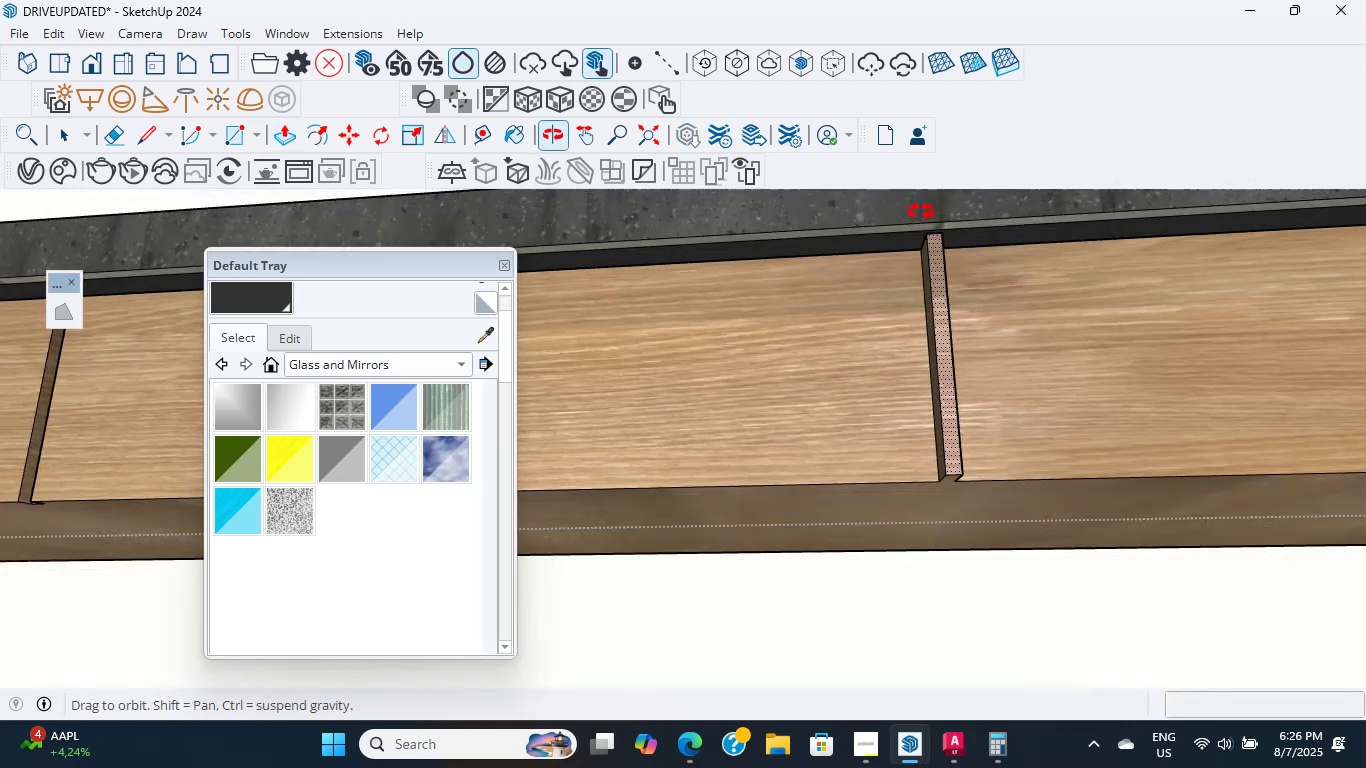 
double_click([33, 518])
 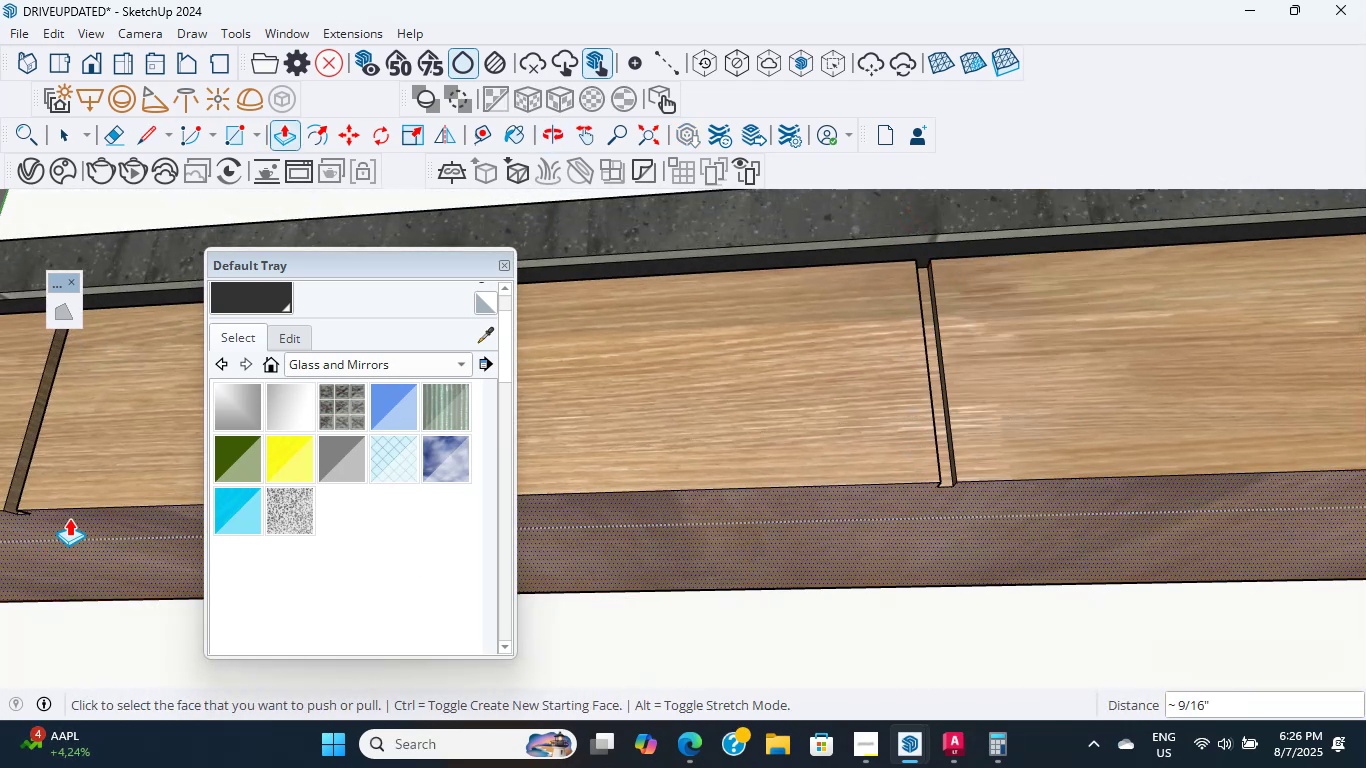 
scroll: coordinate [1086, 569], scroll_direction: down, amount: 5.0
 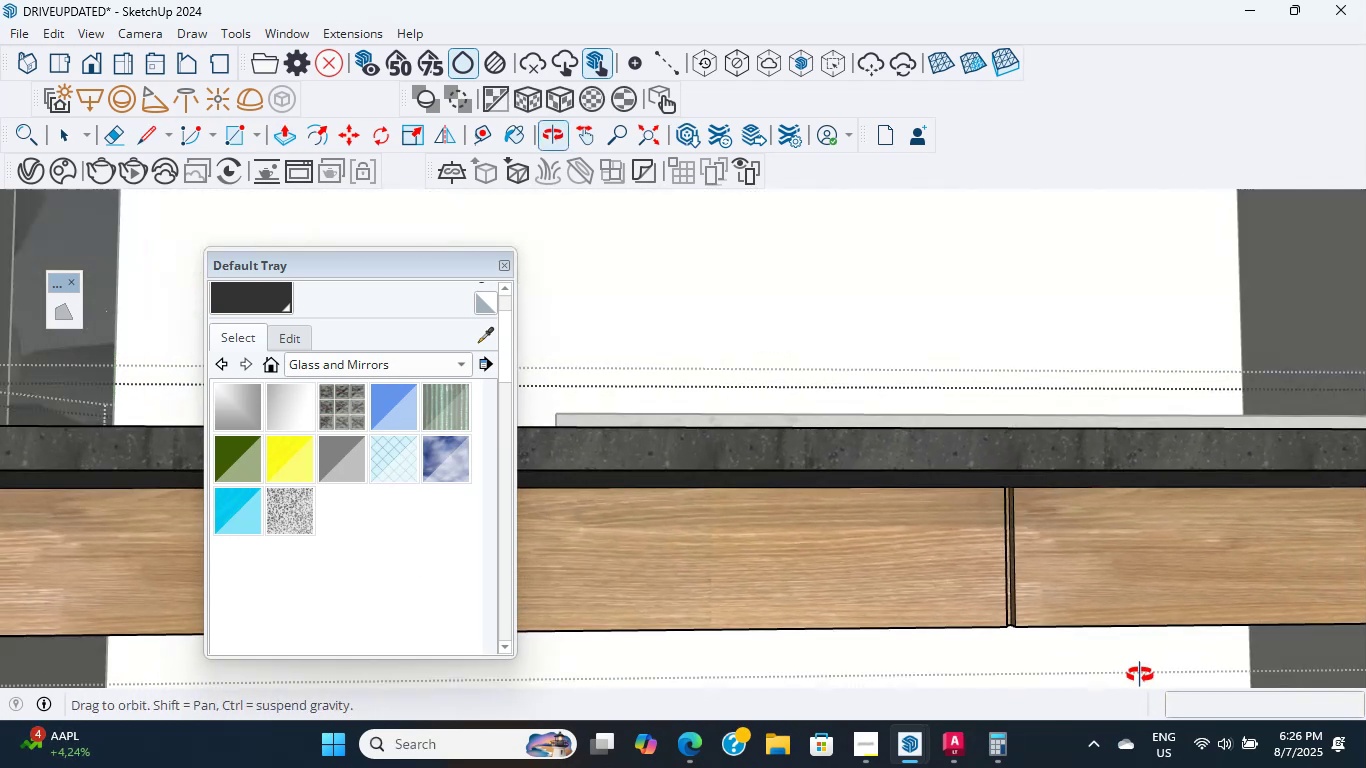 
hold_key(key=ShiftLeft, duration=0.76)
scroll: coordinate [1046, 512], scroll_direction: down, amount: 8.0
 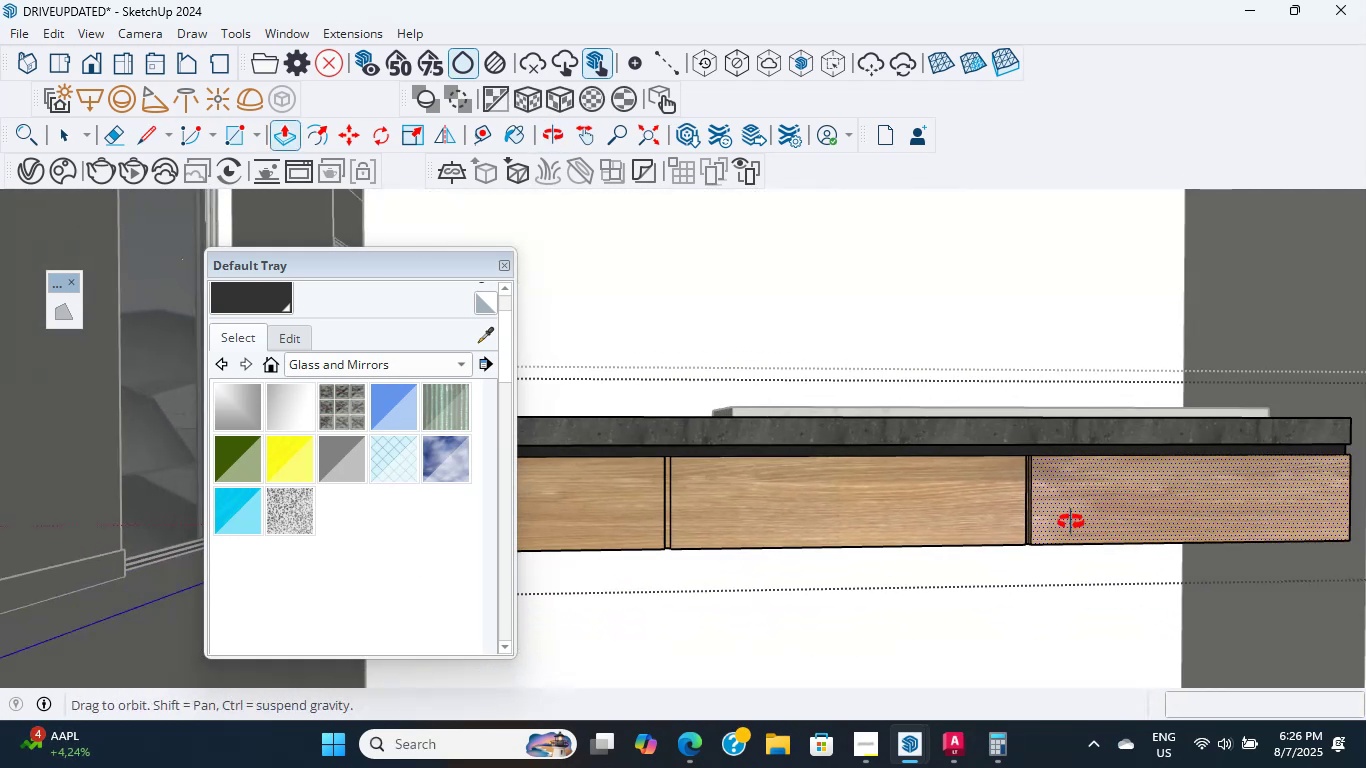 
scroll: coordinate [1135, 539], scroll_direction: up, amount: 3.0
 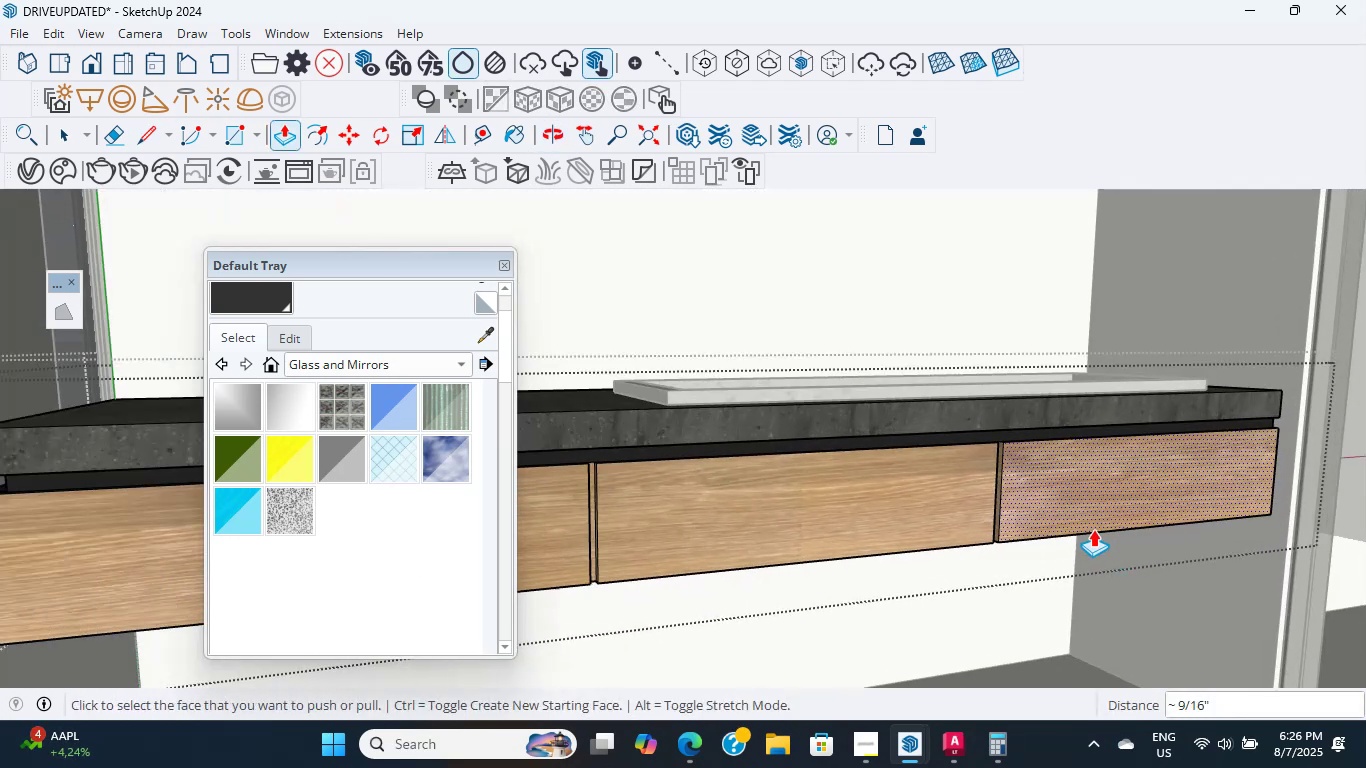 
hold_key(key=ShiftLeft, duration=0.42)
 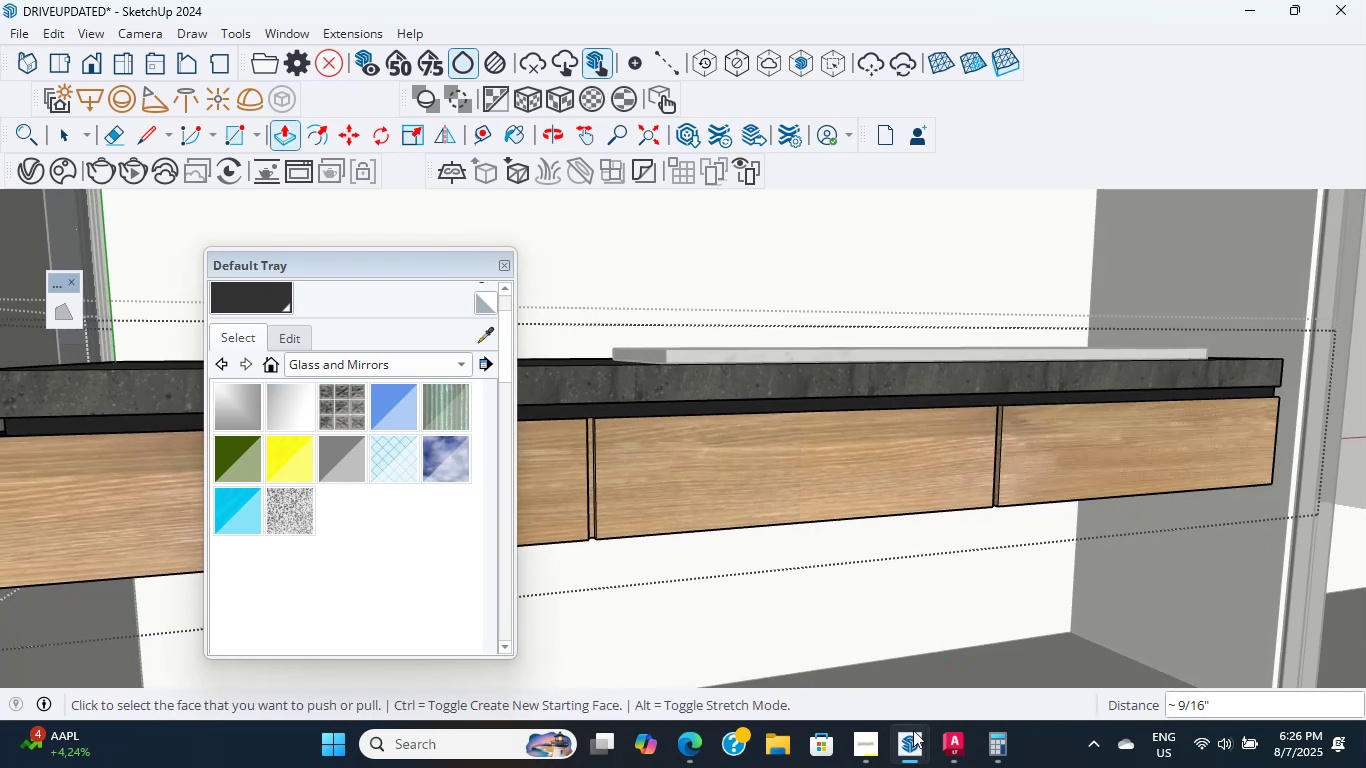 
left_click([982, 748])
 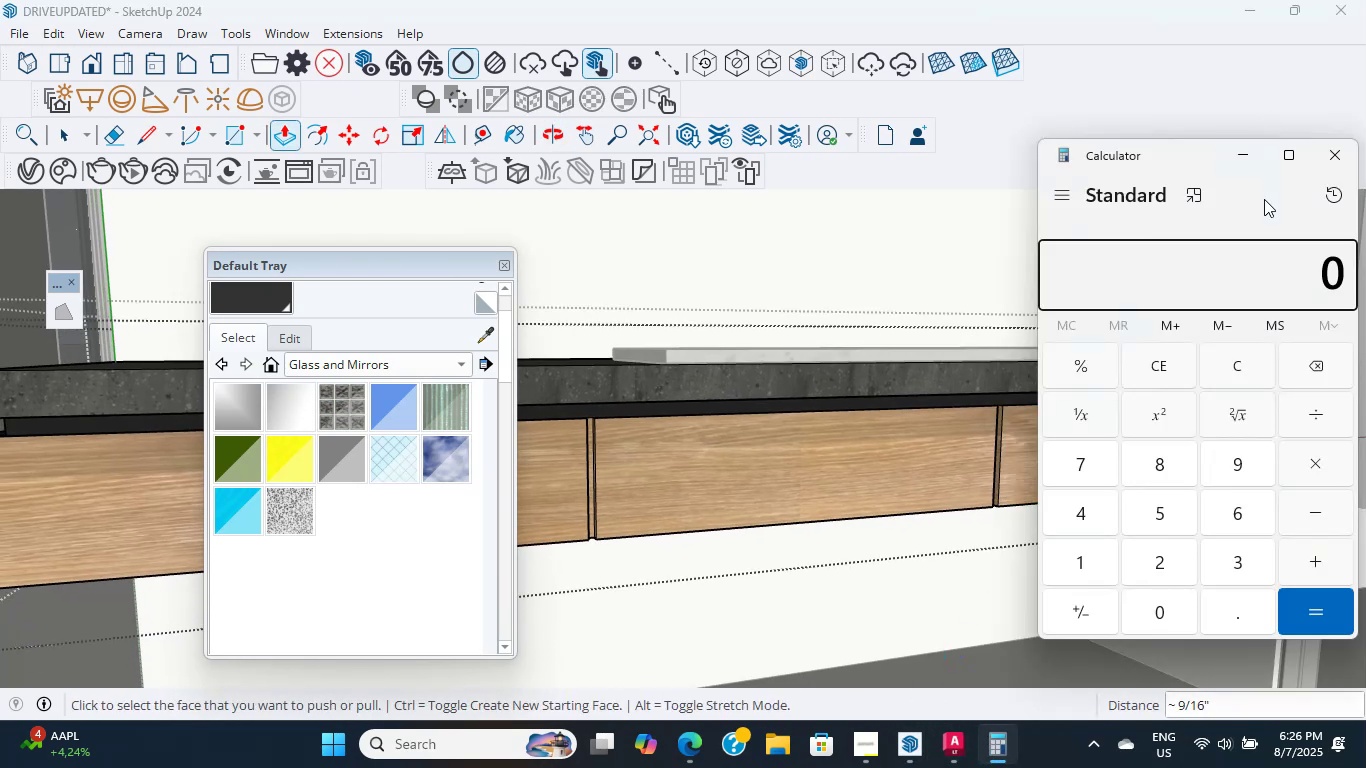 
left_click([1319, 199])
 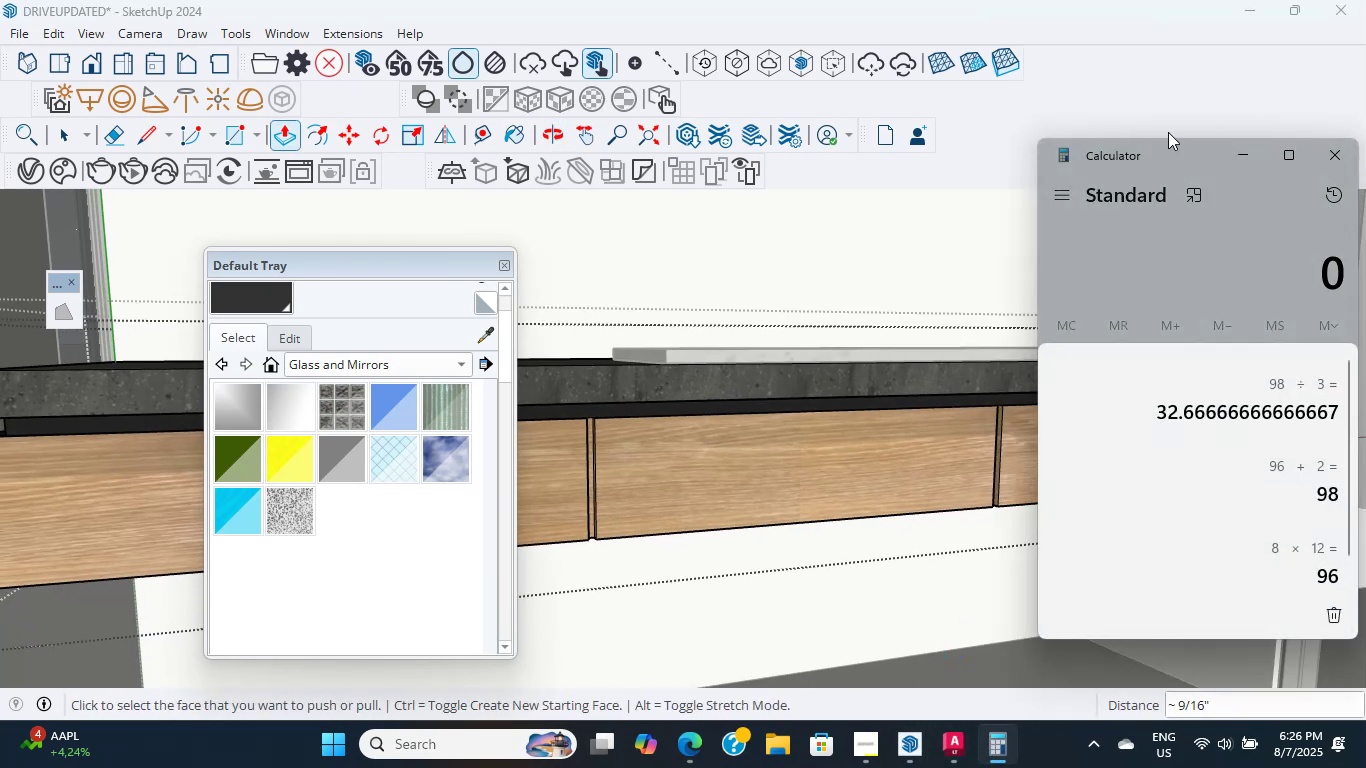 
left_click([1240, 155])
 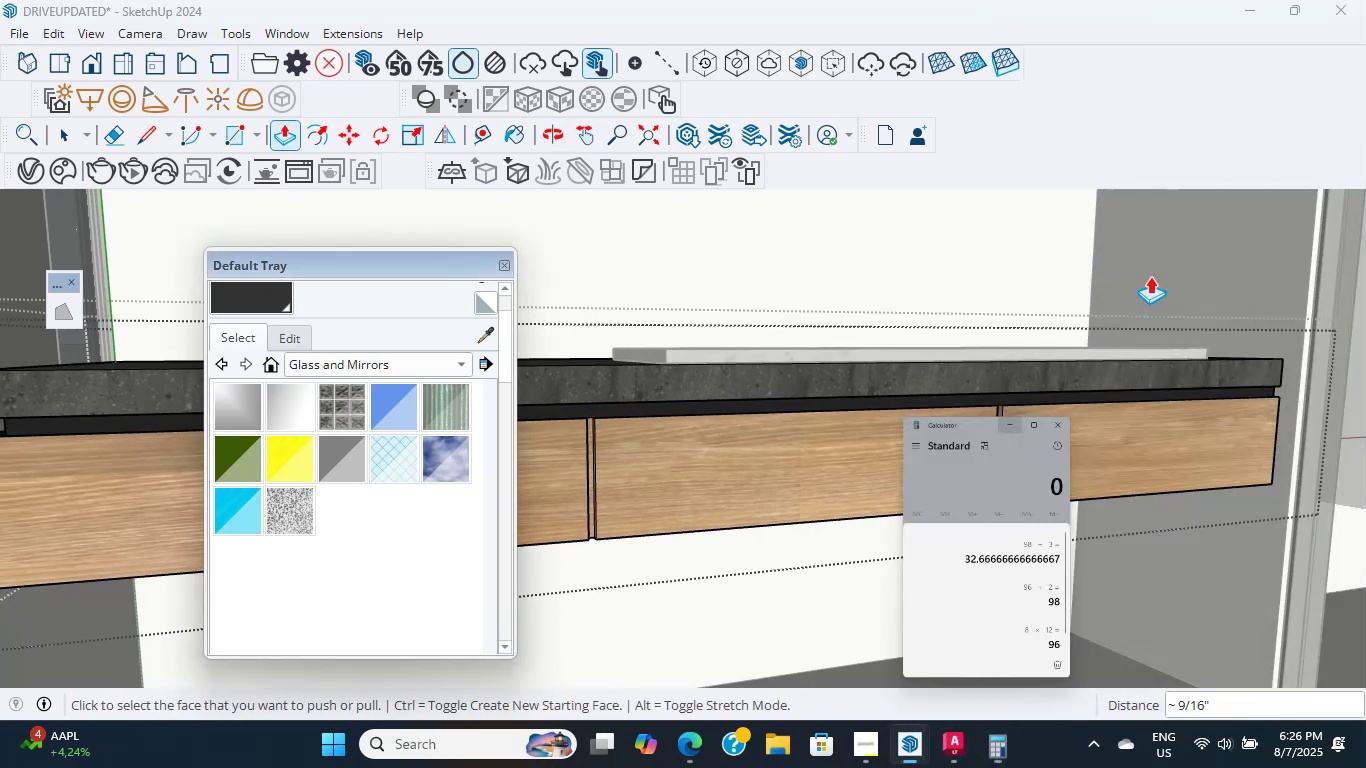 
scroll: coordinate [1044, 410], scroll_direction: down, amount: 9.0
 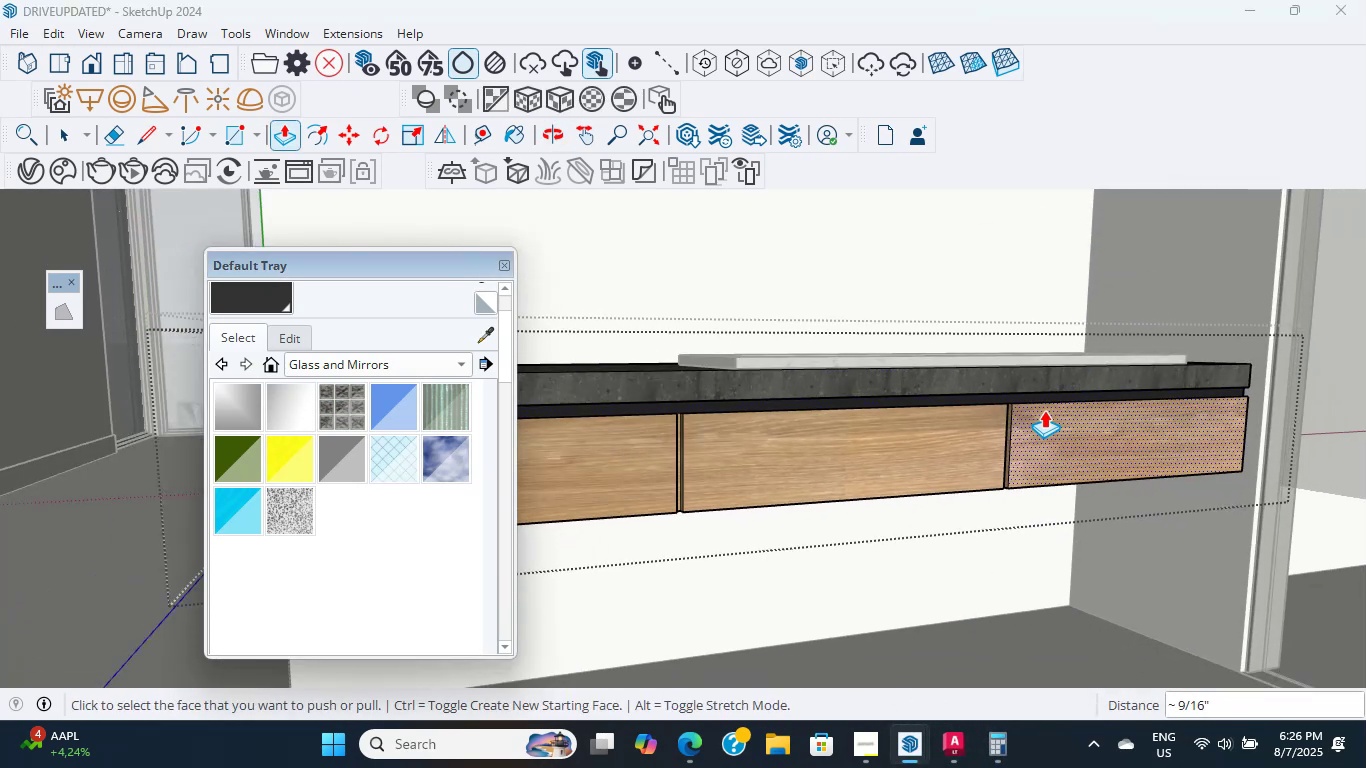 
hold_key(key=ShiftLeft, duration=0.73)
 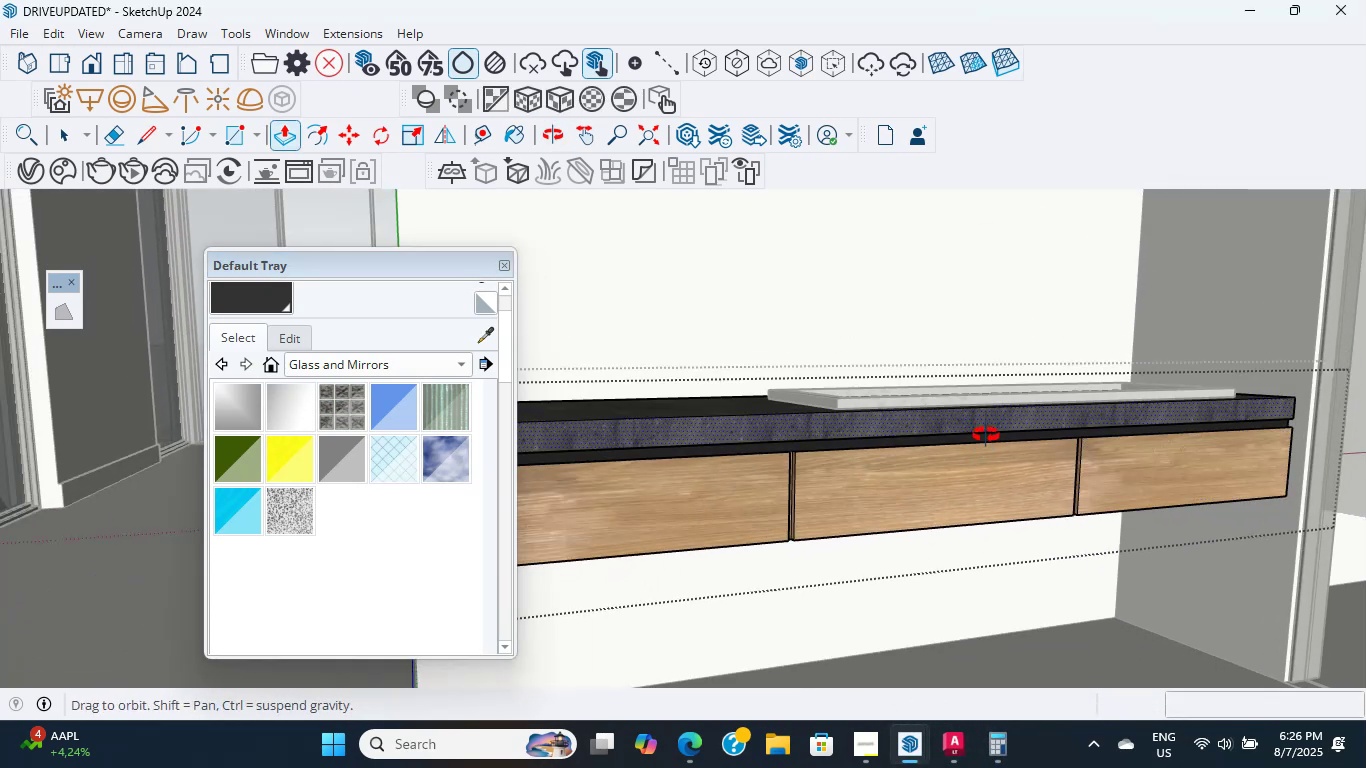 
hold_key(key=ShiftLeft, duration=1.08)
scroll: coordinate [1043, 450], scroll_direction: up, amount: 4.0
 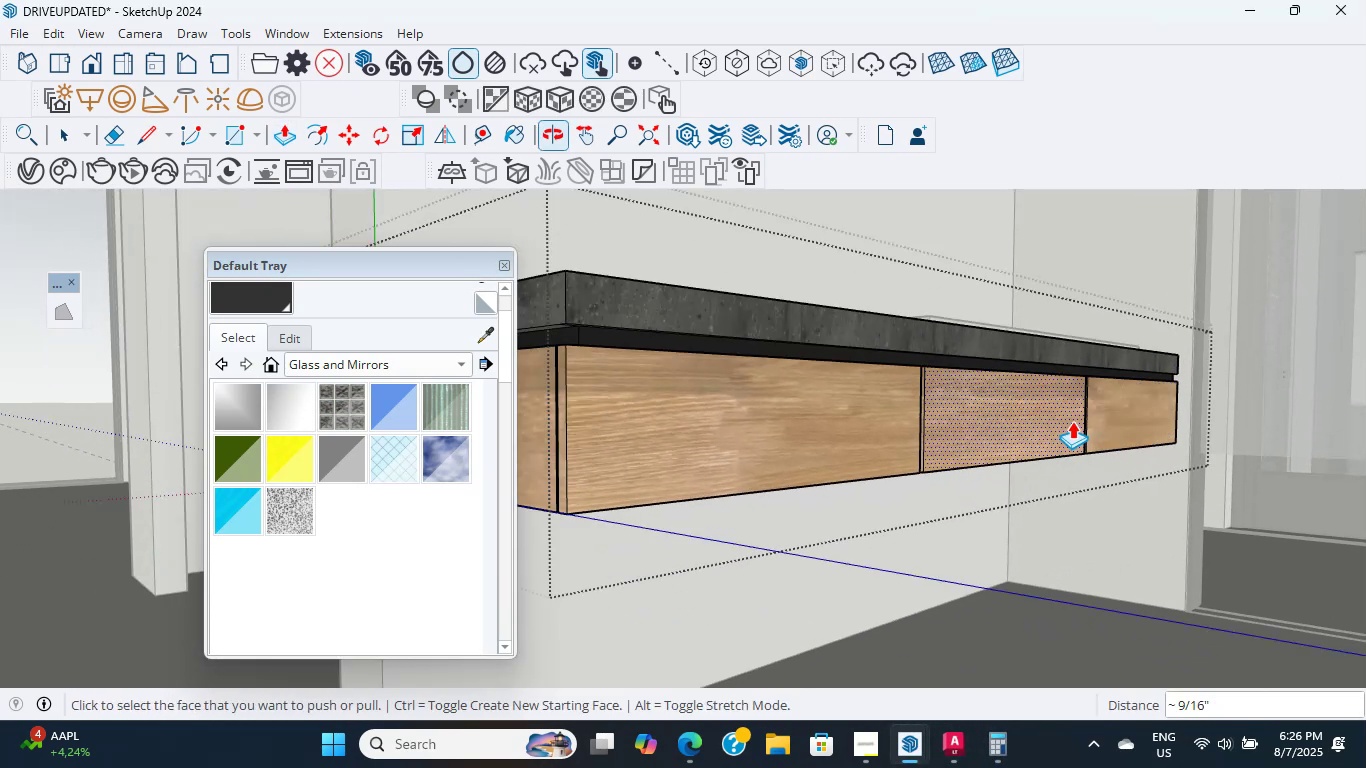 
key(Control+S)
 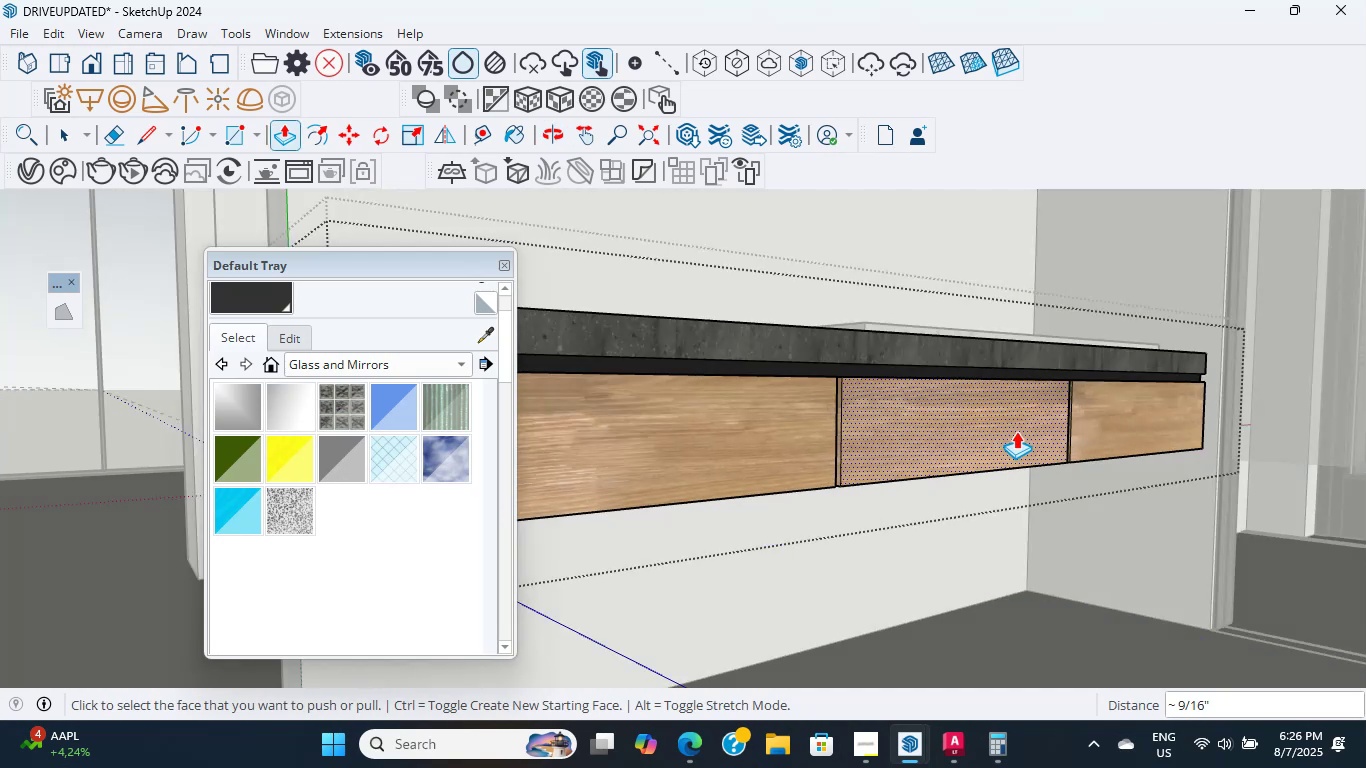 
scroll: coordinate [1025, 414], scroll_direction: up, amount: 4.0
 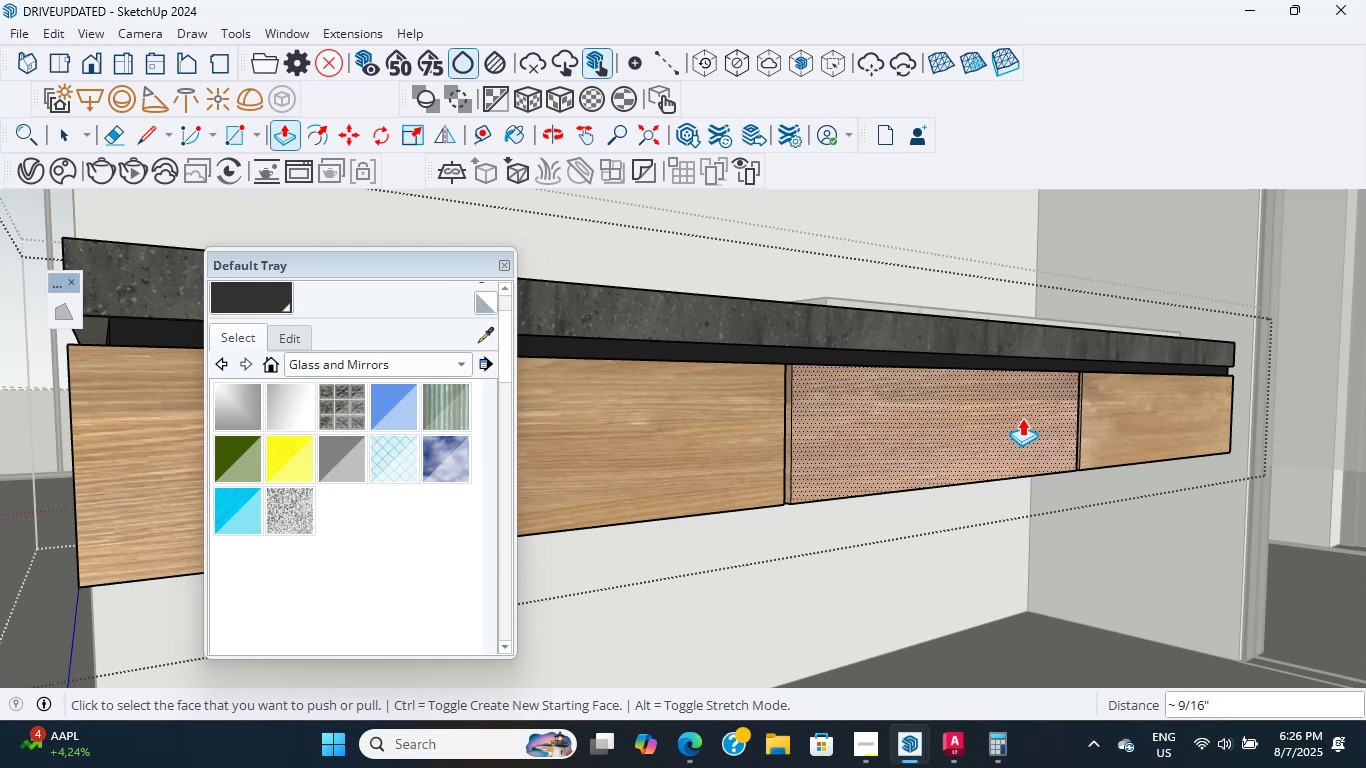 
wait(14.25)
 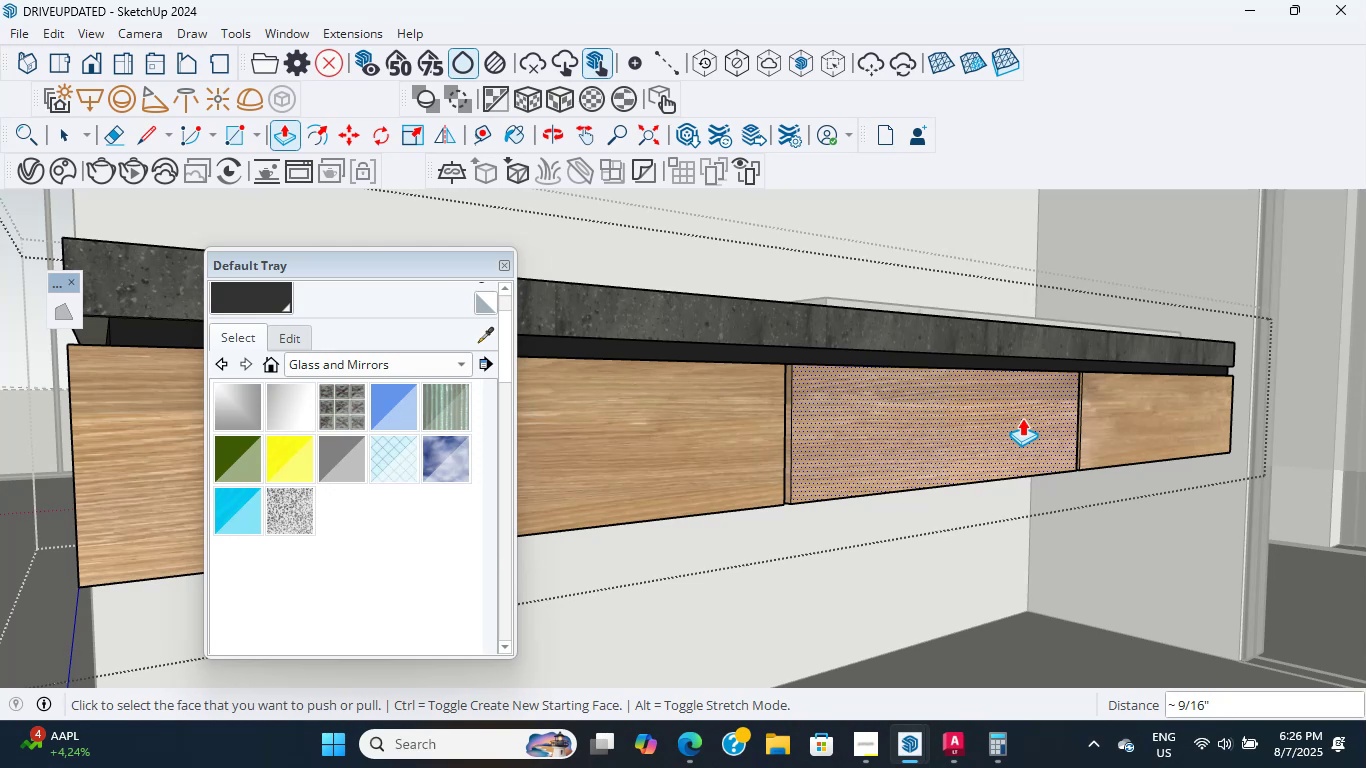 
scroll: coordinate [816, 487], scroll_direction: down, amount: 15.0
 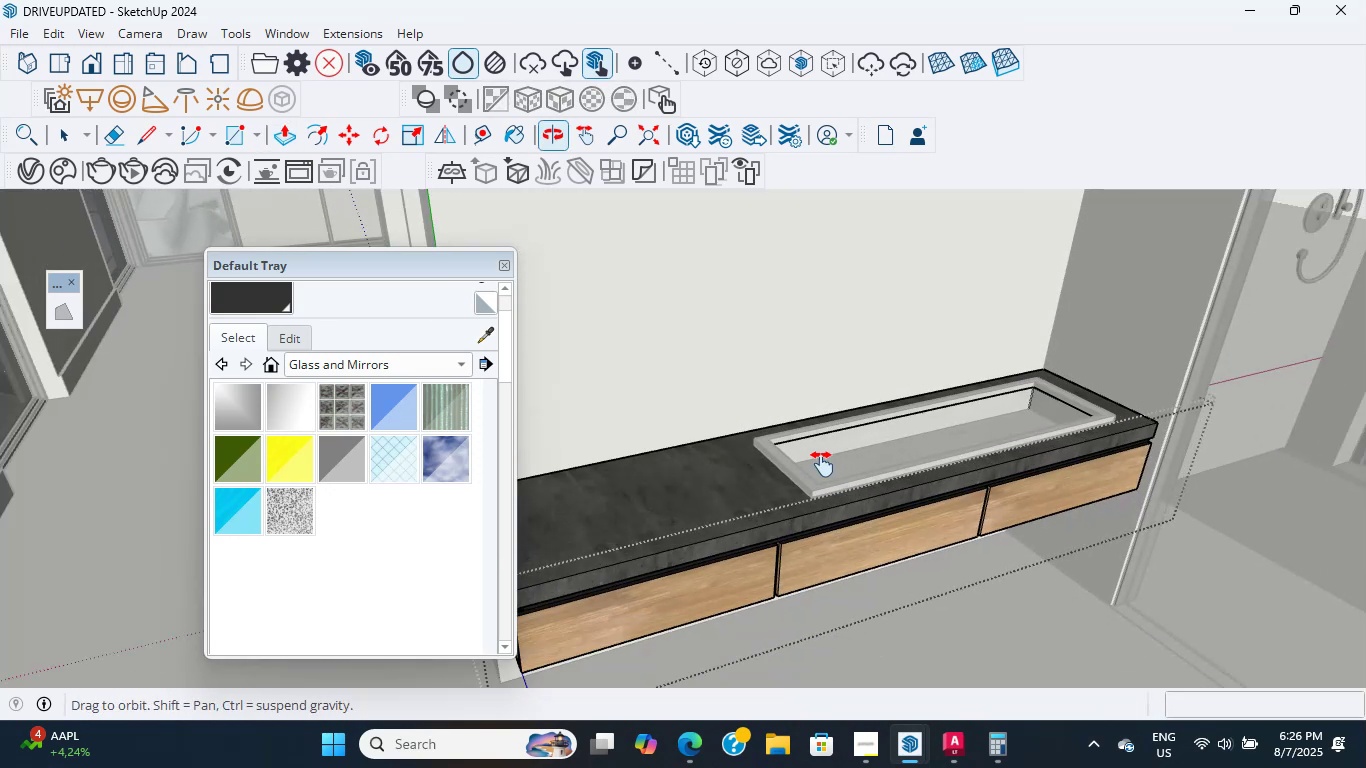 
hold_key(key=ShiftLeft, duration=0.56)
 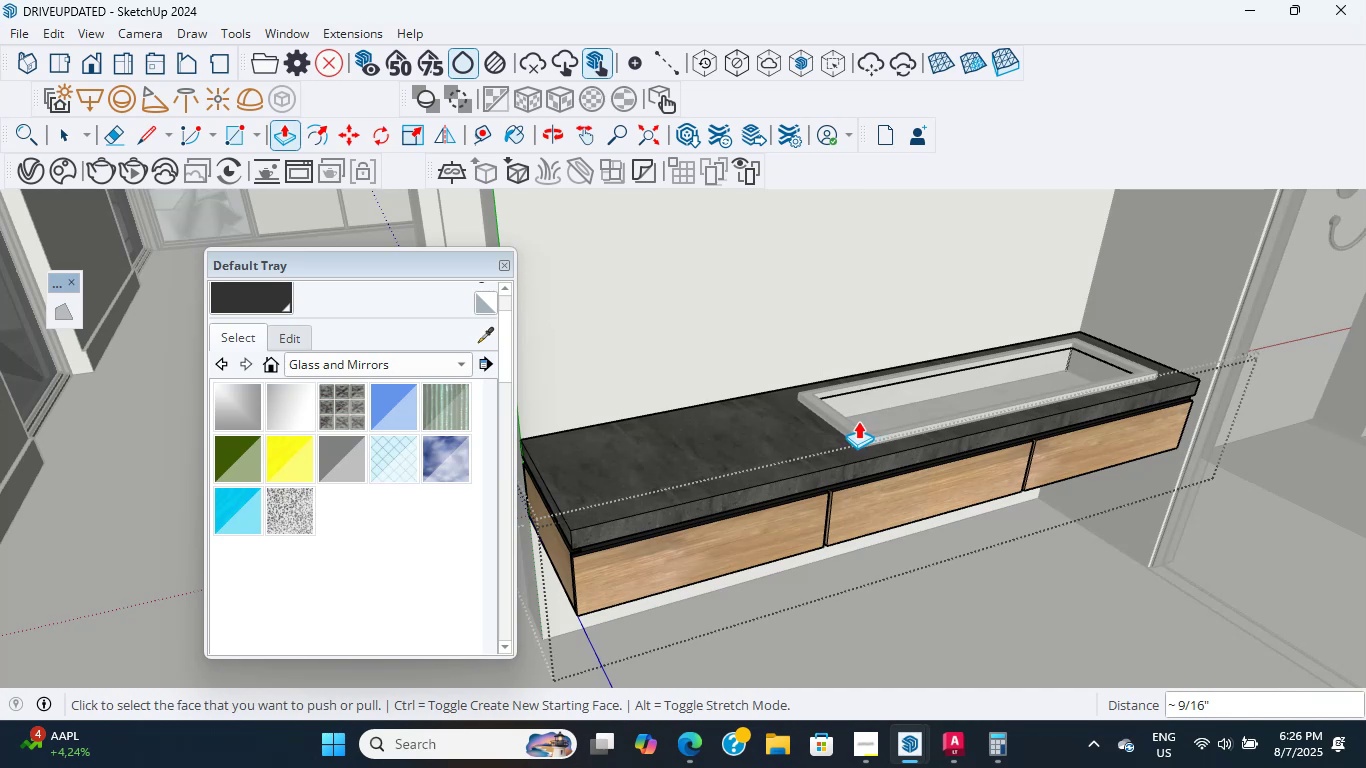 
scroll: coordinate [858, 421], scroll_direction: up, amount: 3.0
 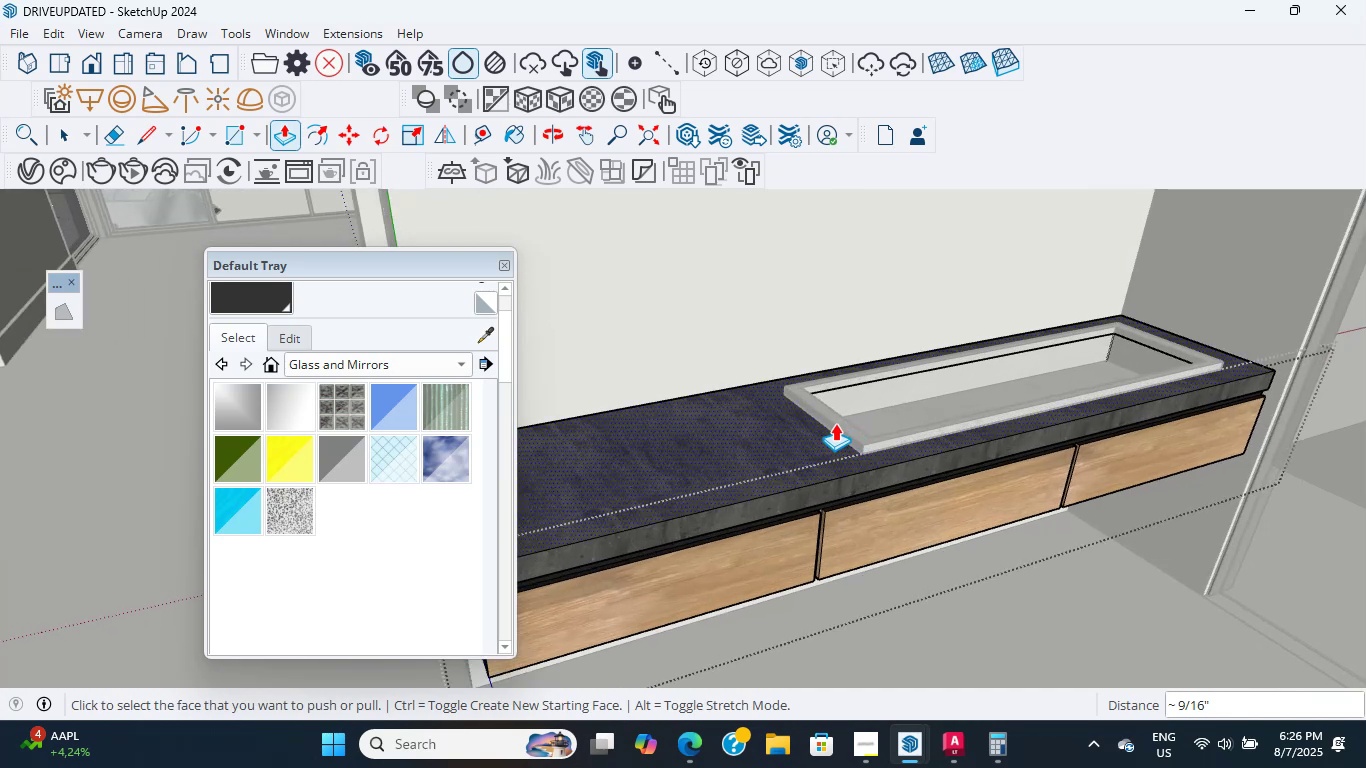 
hold_key(key=ShiftLeft, duration=0.35)
 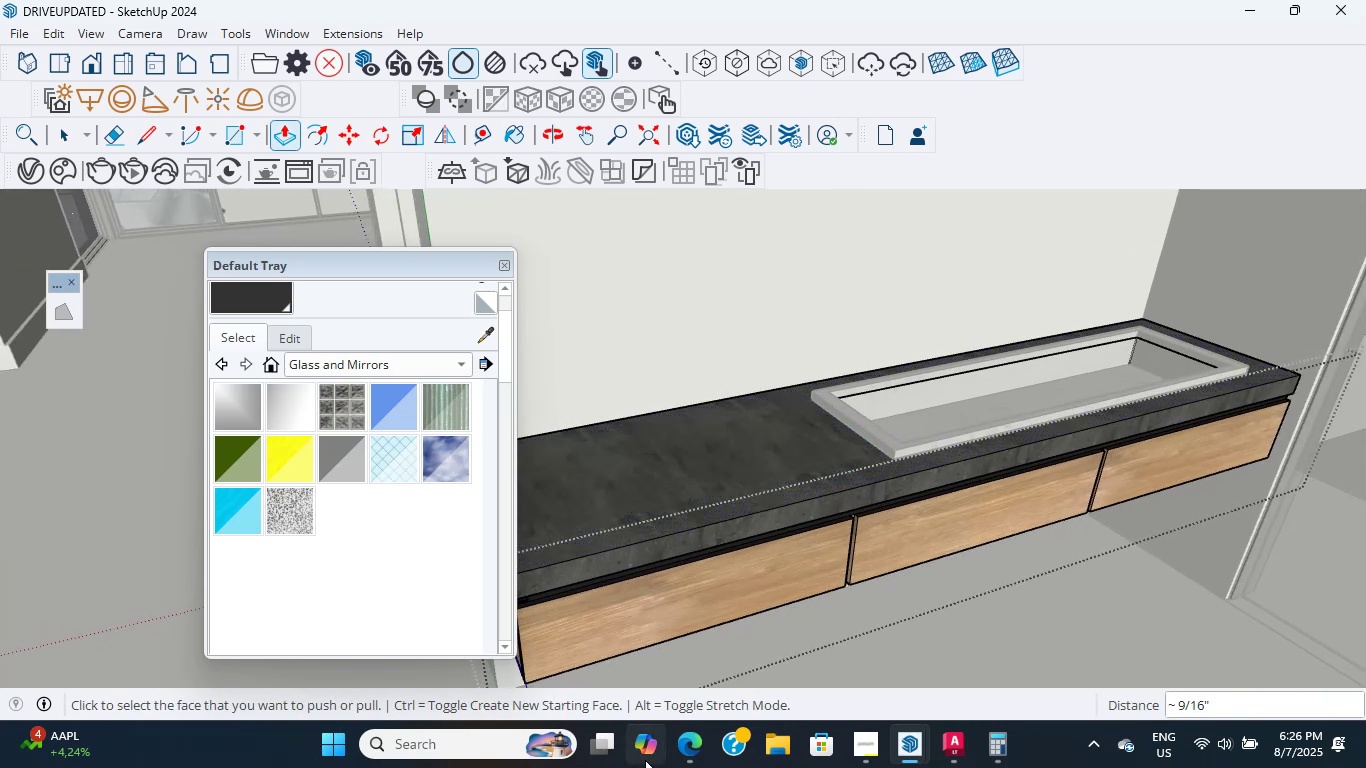 
left_click([698, 741])
 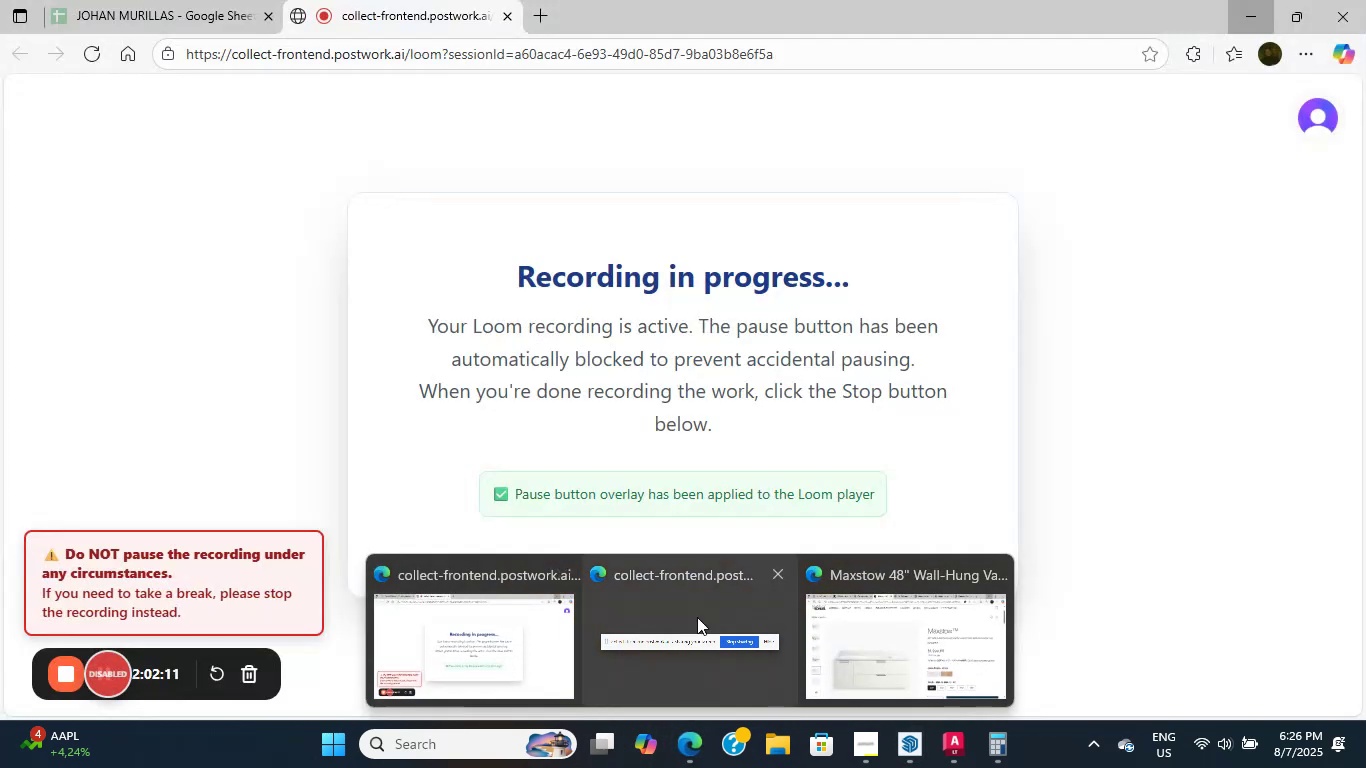 
mouse_move([570, 640])
 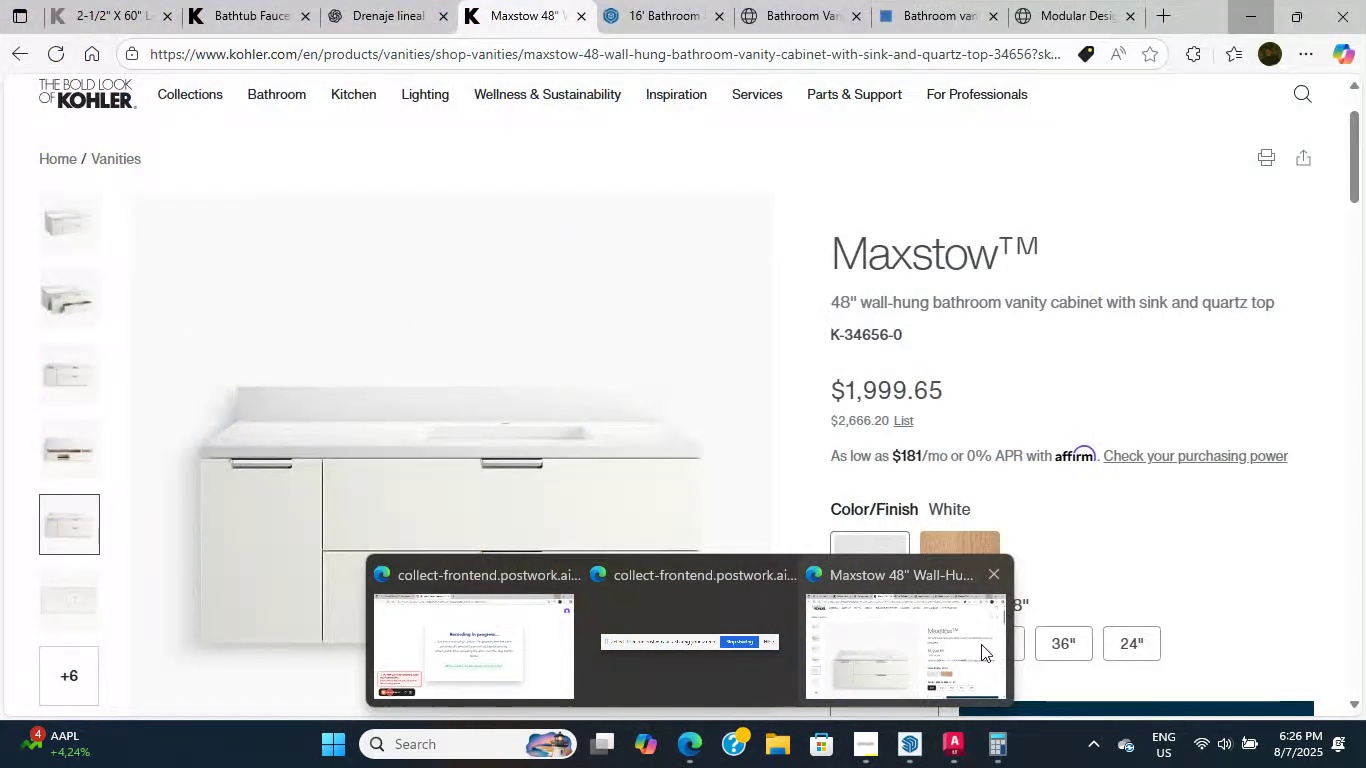 
left_click([981, 644])
 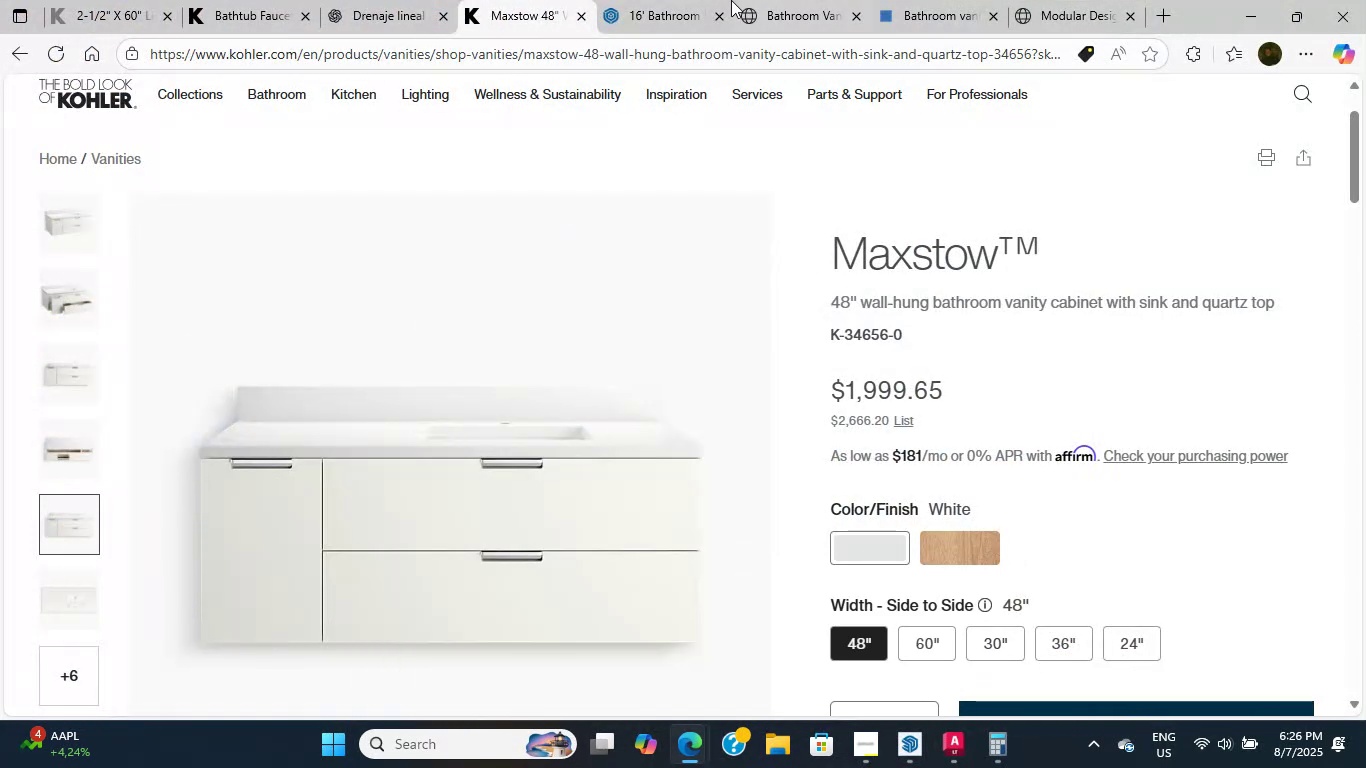 
left_click([690, 0])
 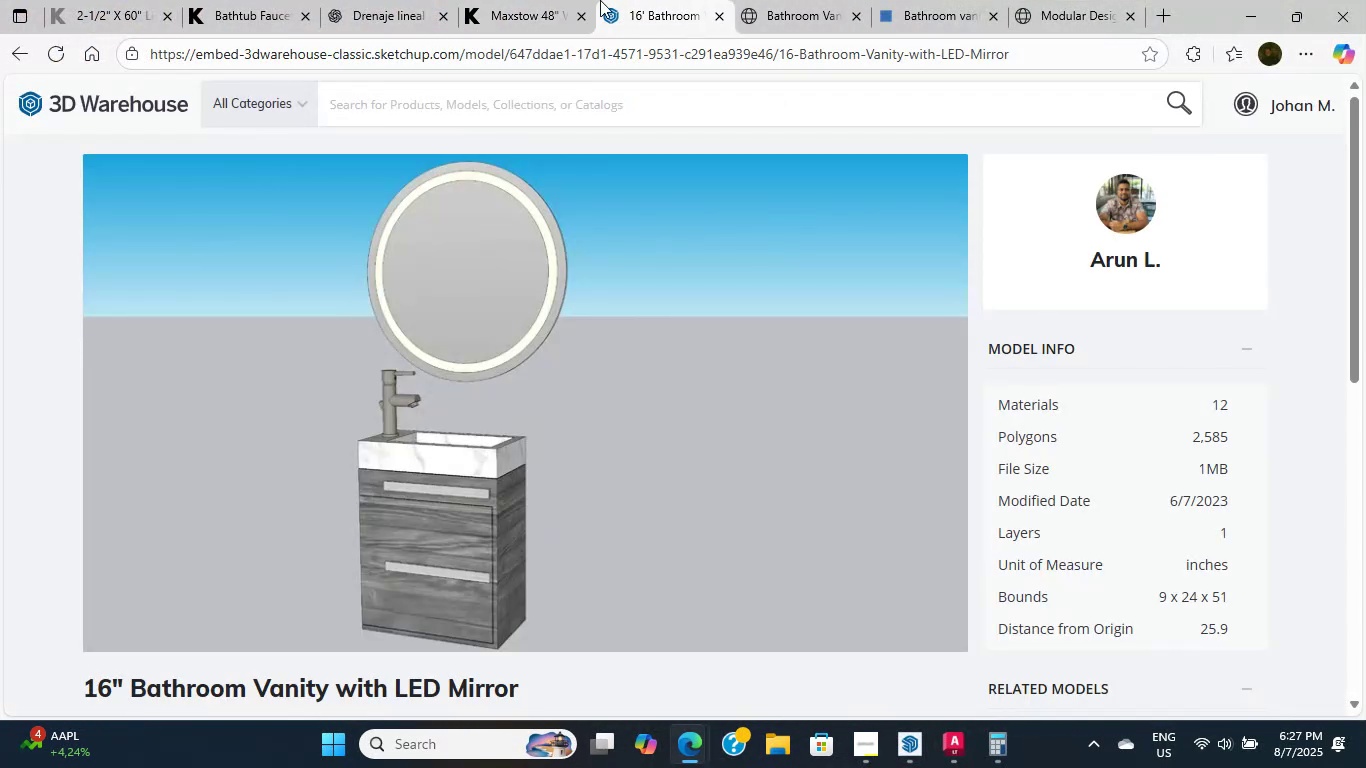 
left_click([426, 0])
 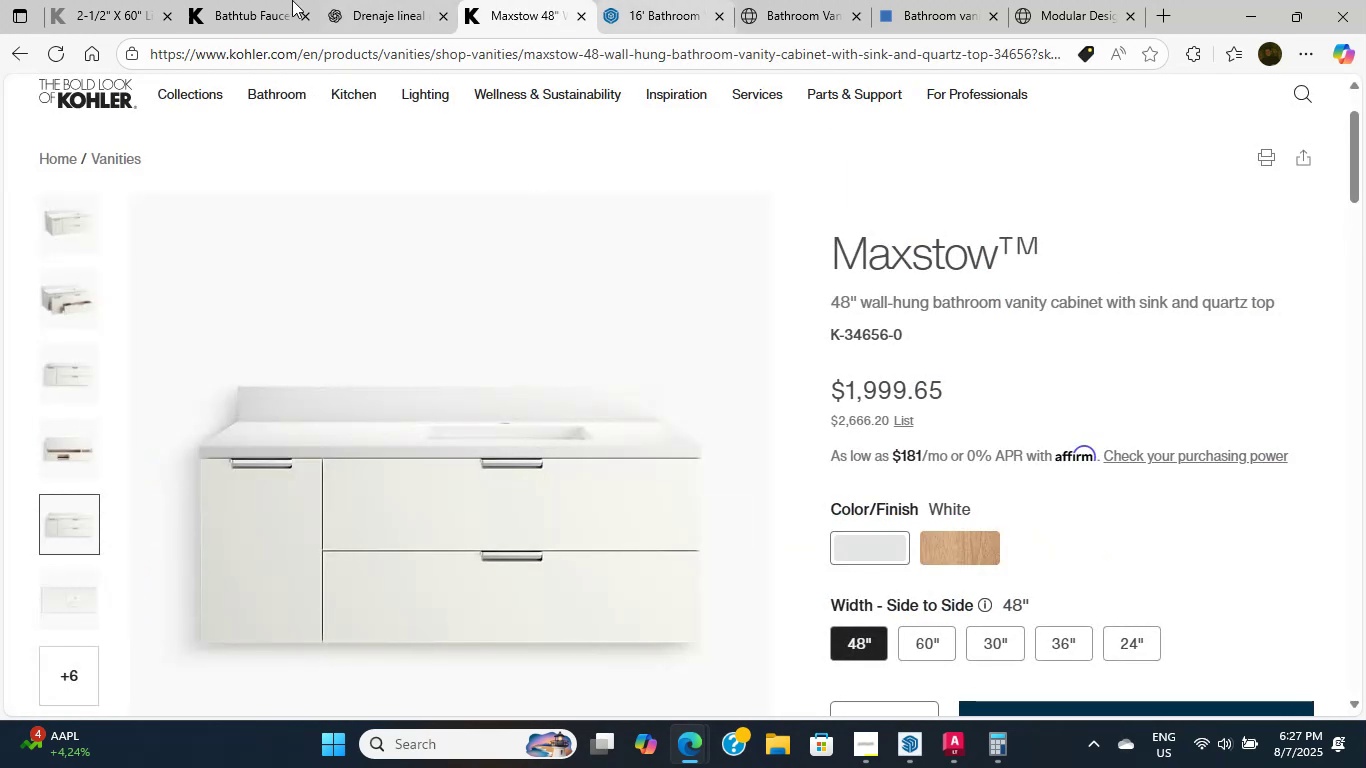 
double_click([372, 0])
 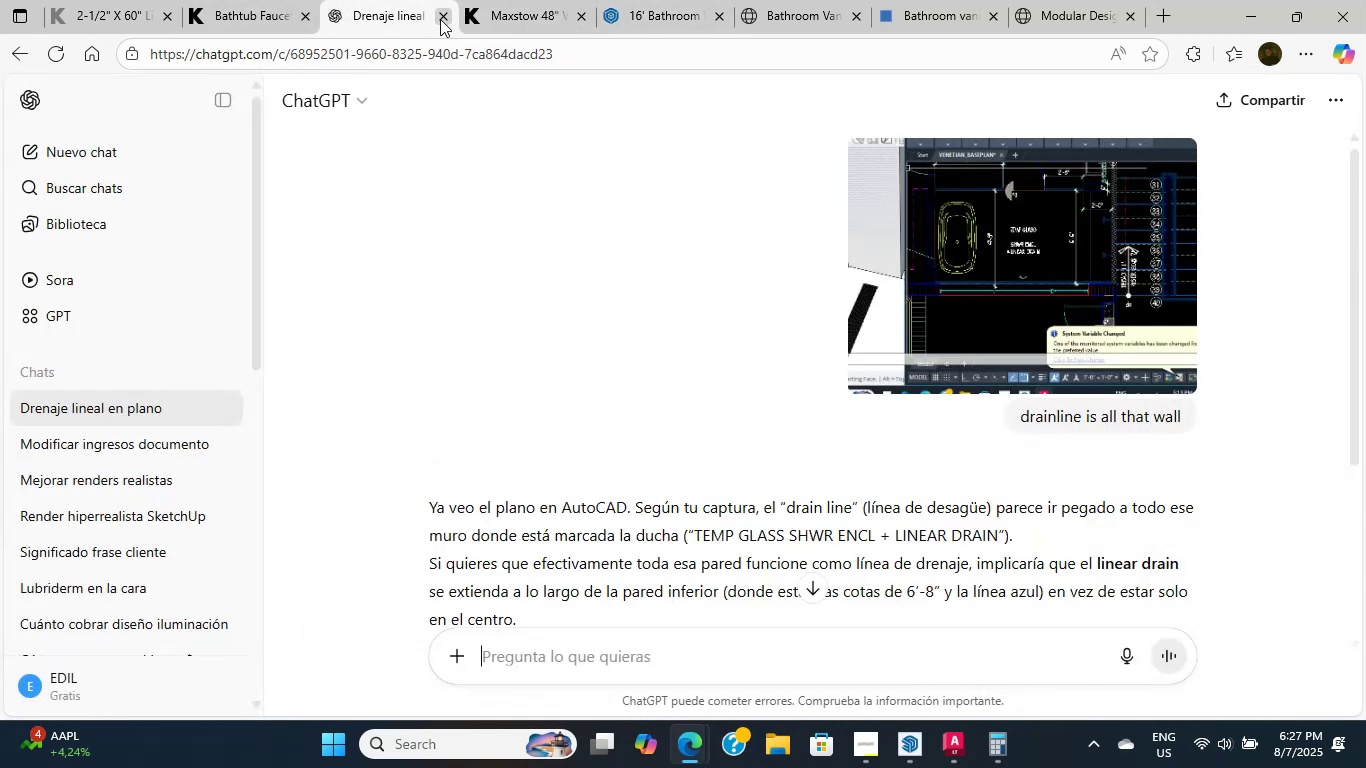 
left_click([444, 21])
 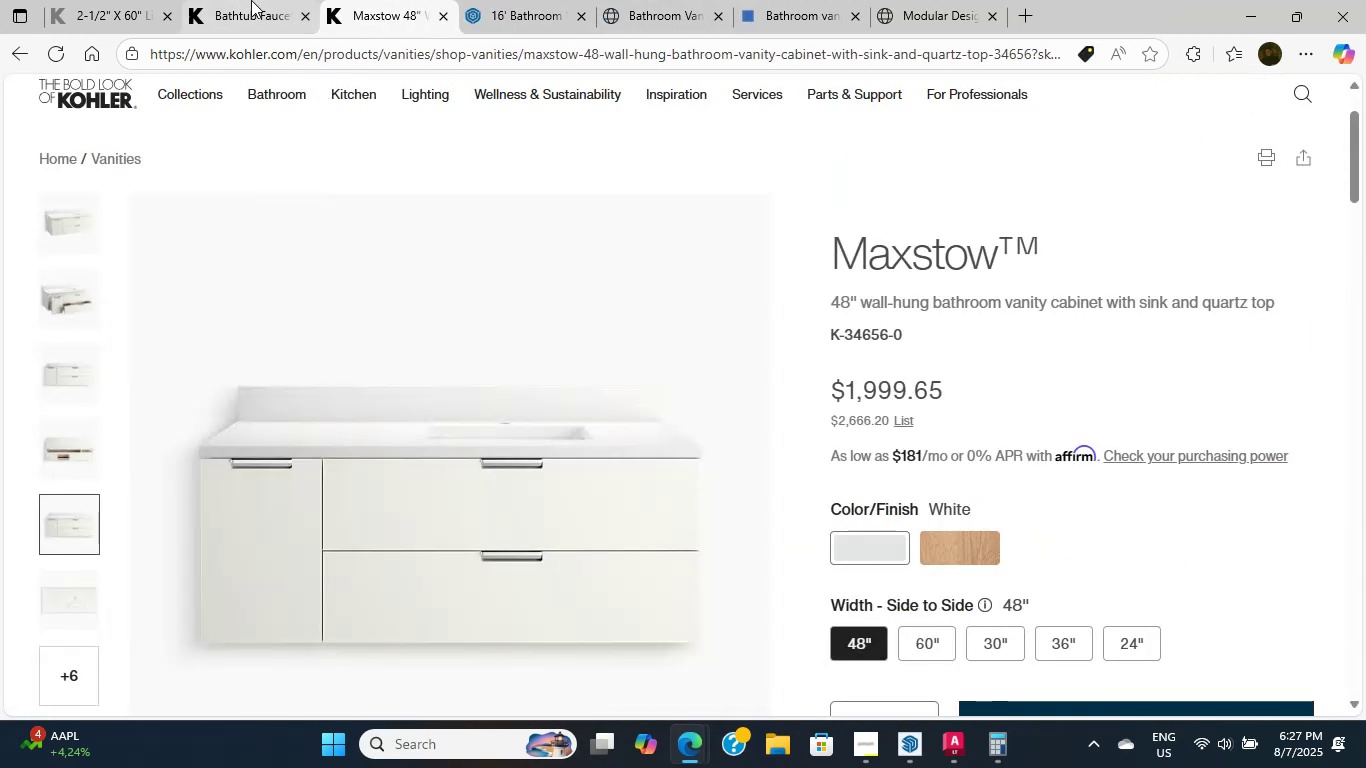 
left_click([245, 0])
 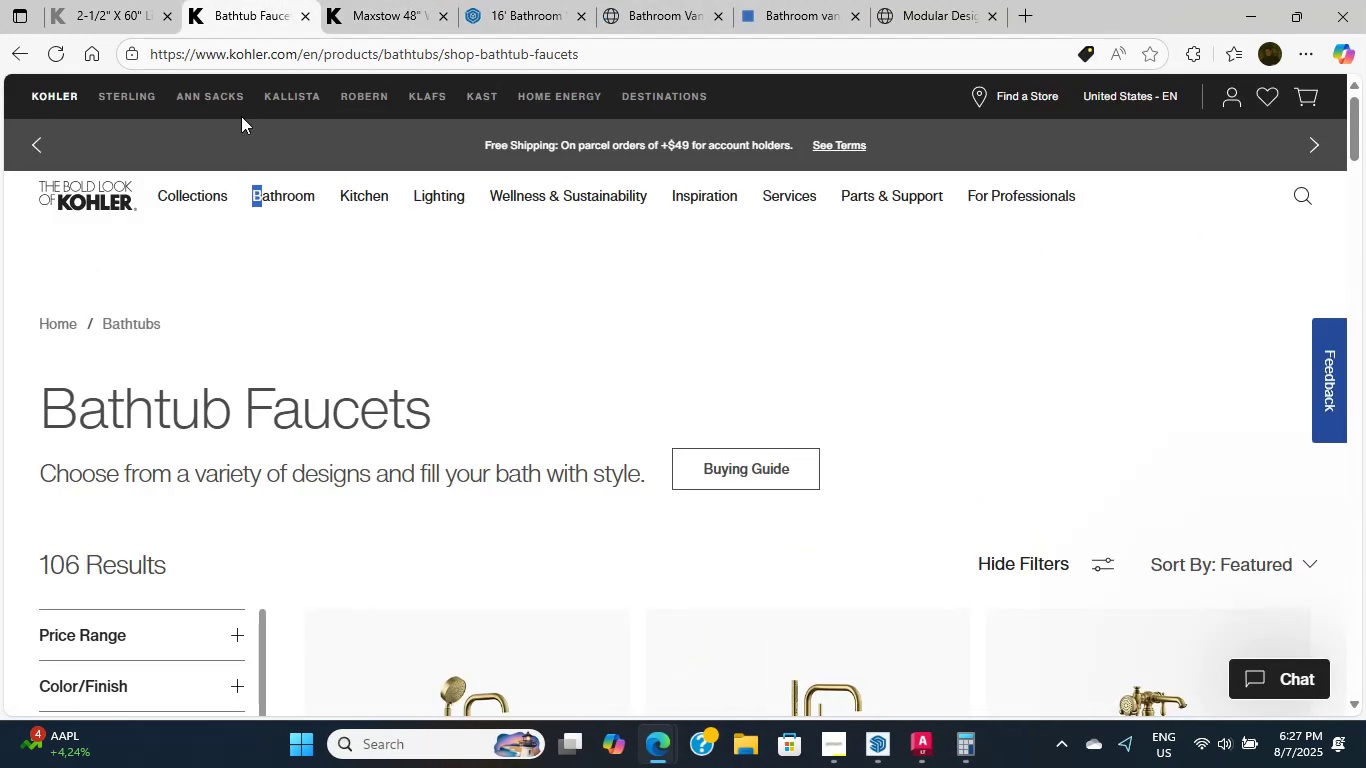 
scroll: coordinate [299, 308], scroll_direction: down, amount: 6.0
 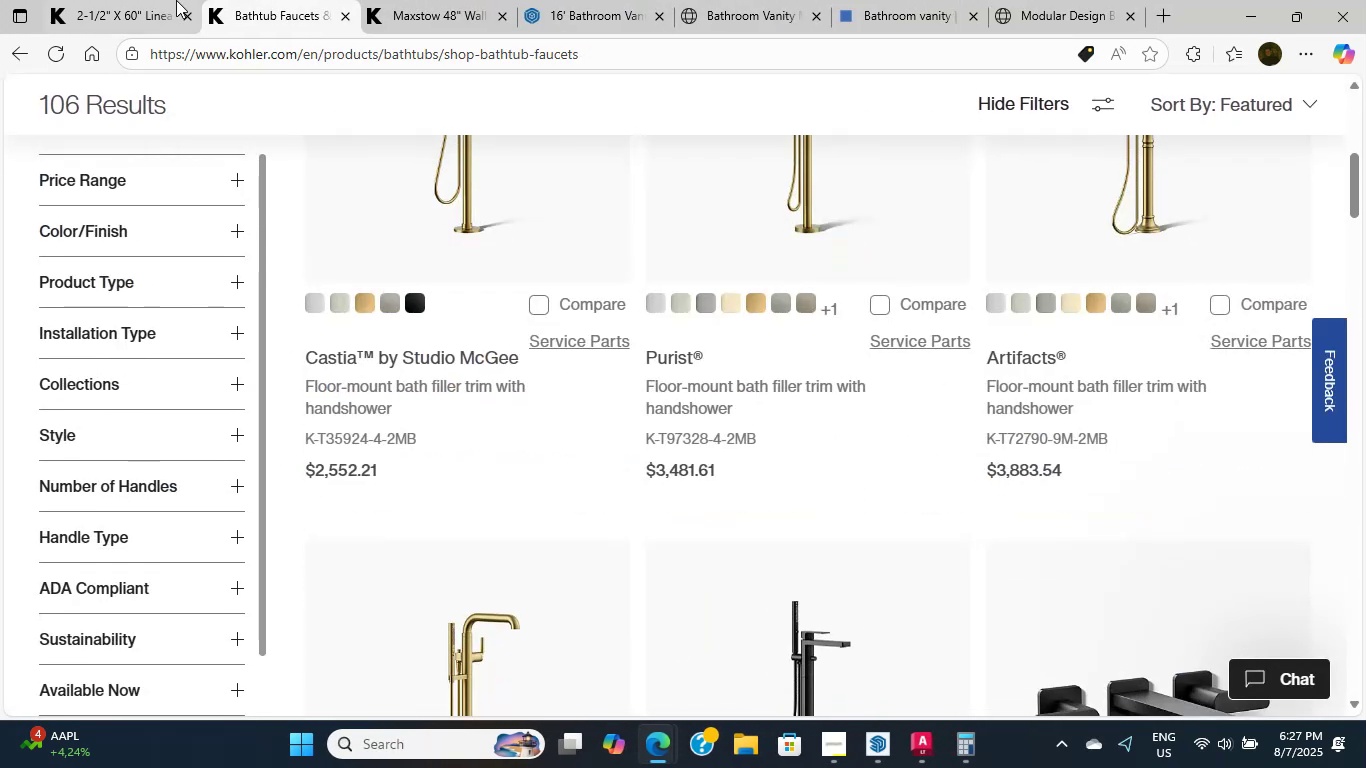 
scroll: coordinate [214, 213], scroll_direction: up, amount: 12.0
 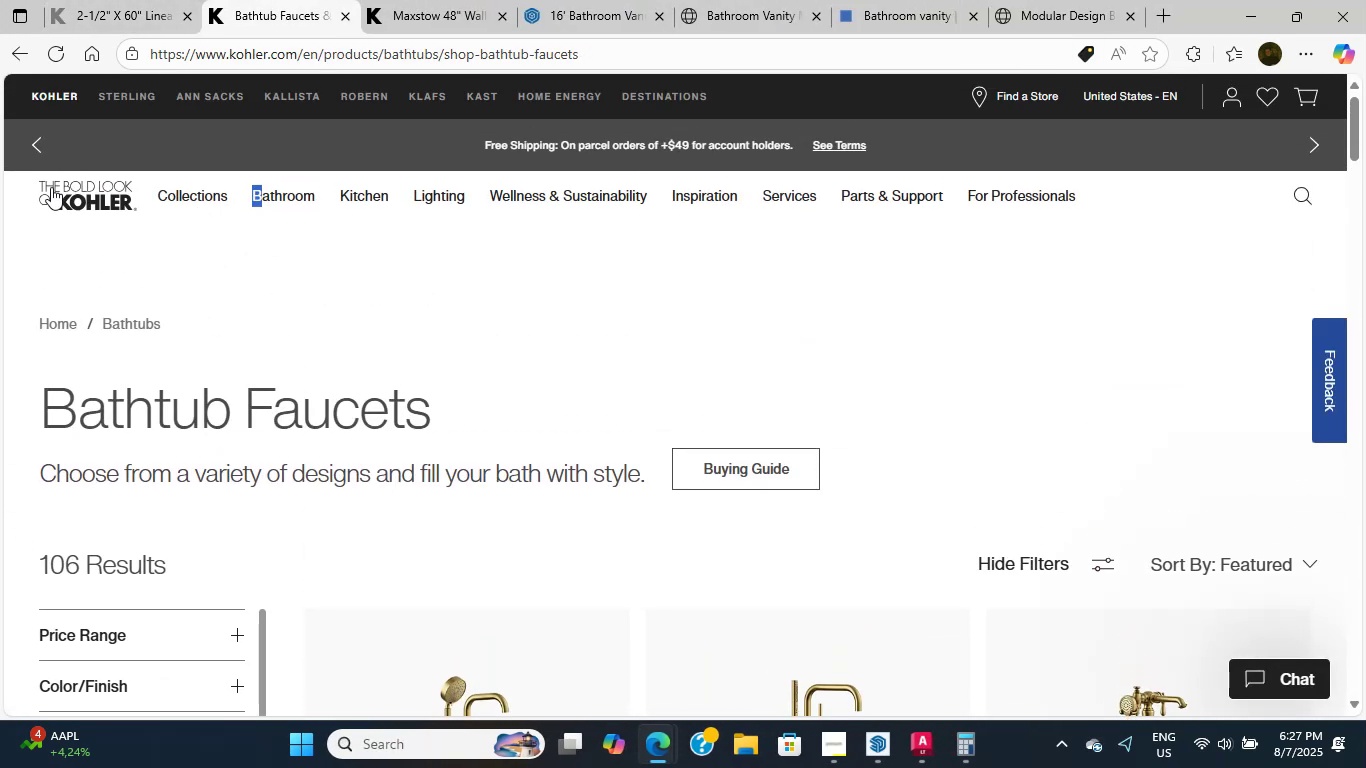 
left_click([52, 200])
 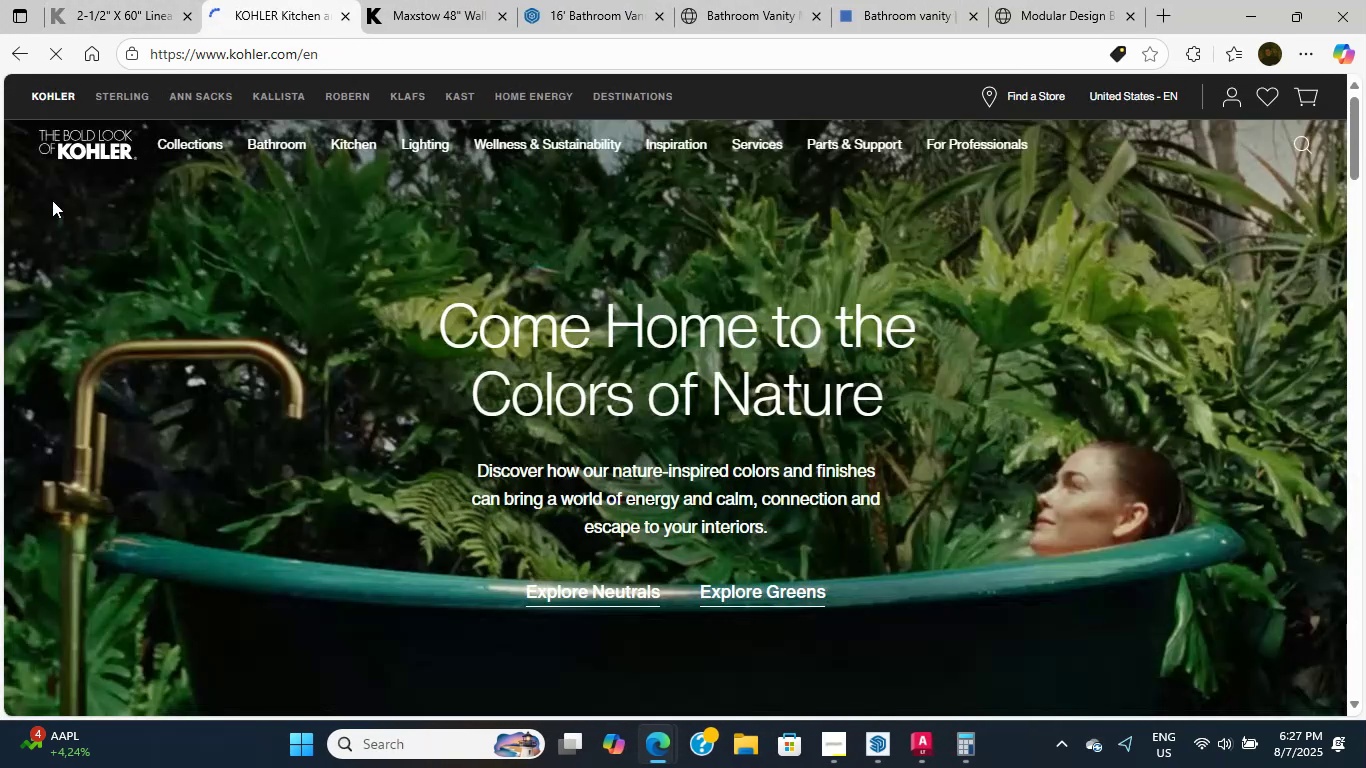 
scroll: coordinate [462, 186], scroll_direction: down, amount: 6.0
 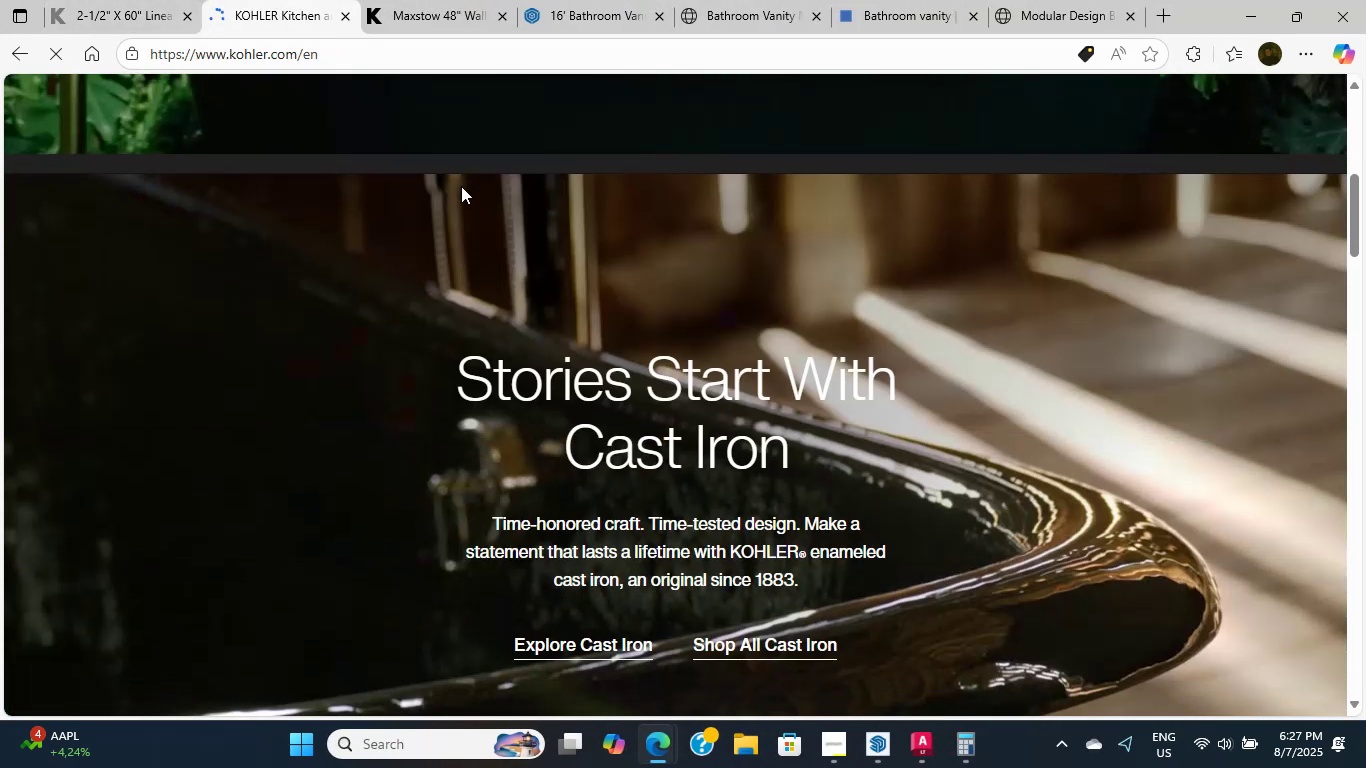 
scroll: coordinate [179, 156], scroll_direction: up, amount: 10.0
 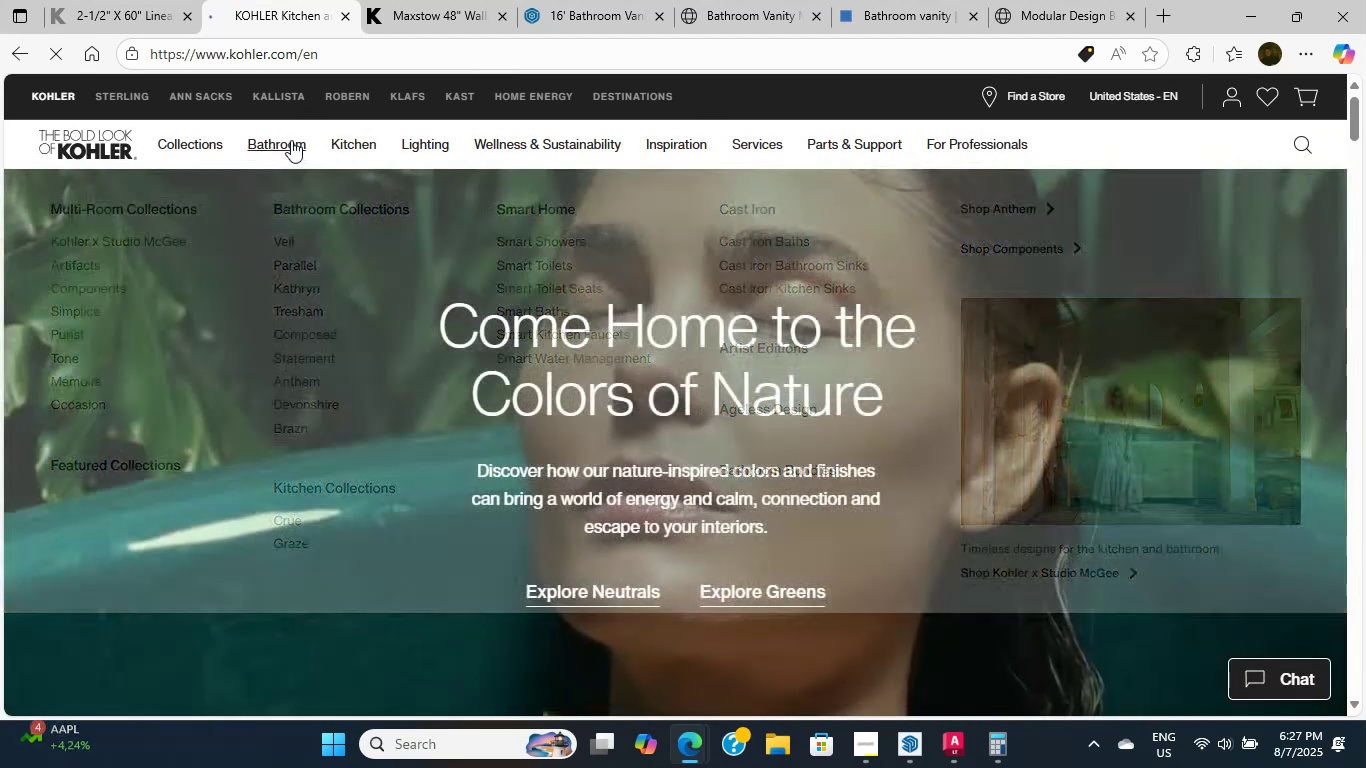 
wait(10.44)
 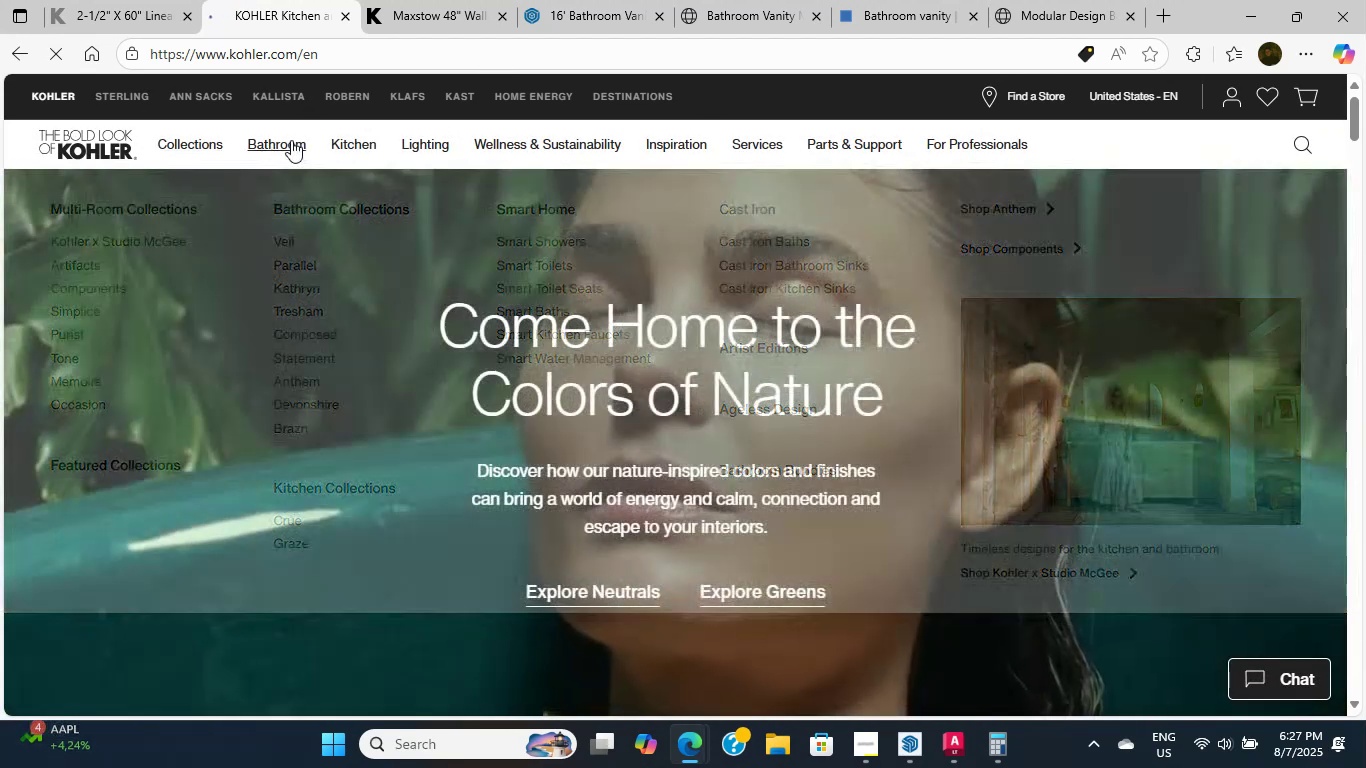 
mouse_move([107, 443])
 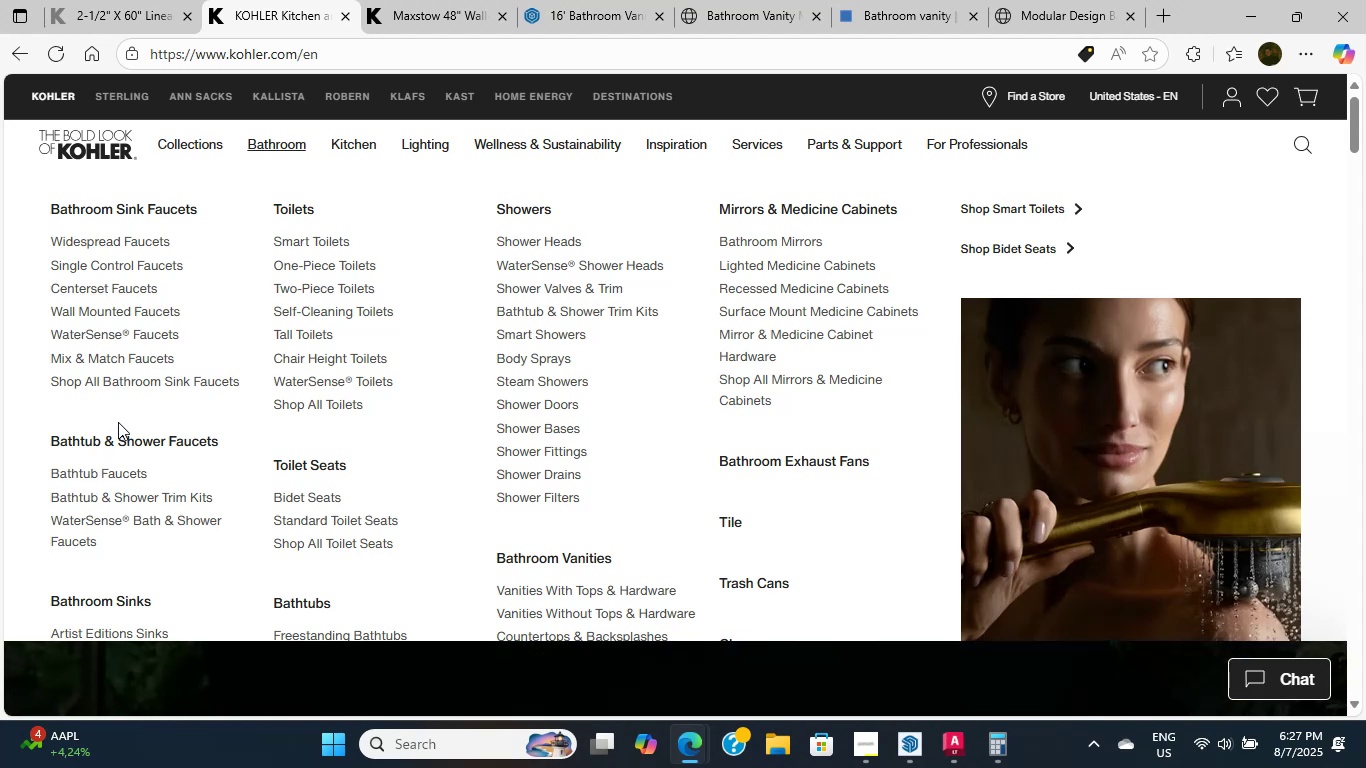 
scroll: coordinate [118, 422], scroll_direction: down, amount: 2.0
 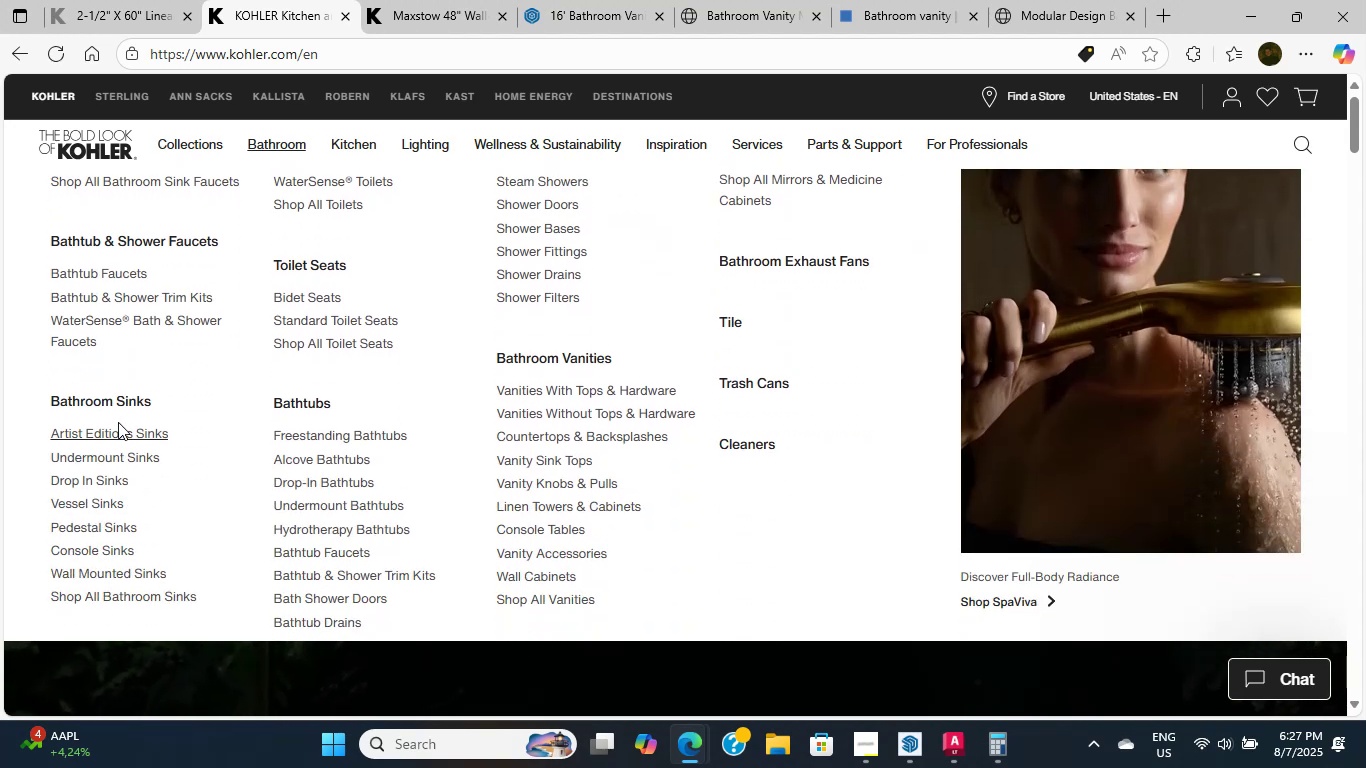 
scroll: coordinate [118, 422], scroll_direction: up, amount: 1.0
 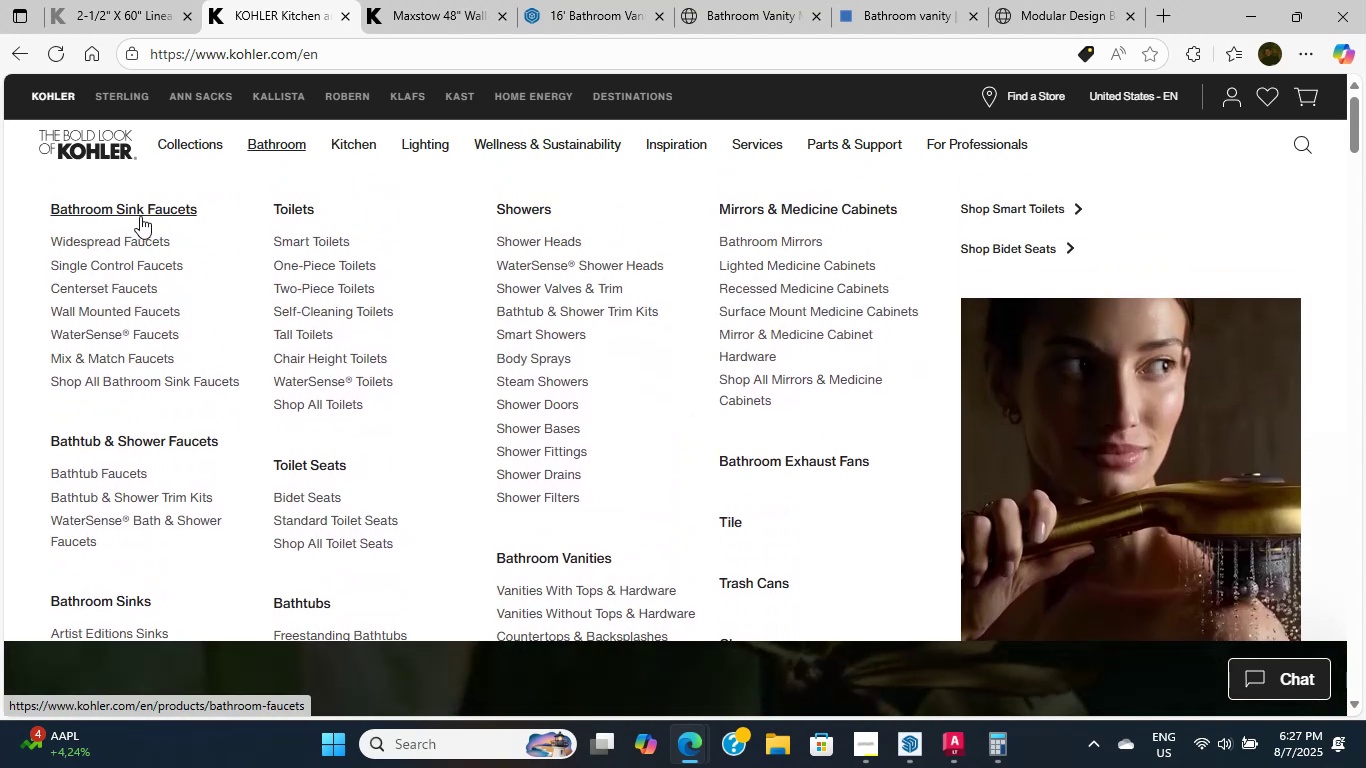 
left_click([140, 216])
 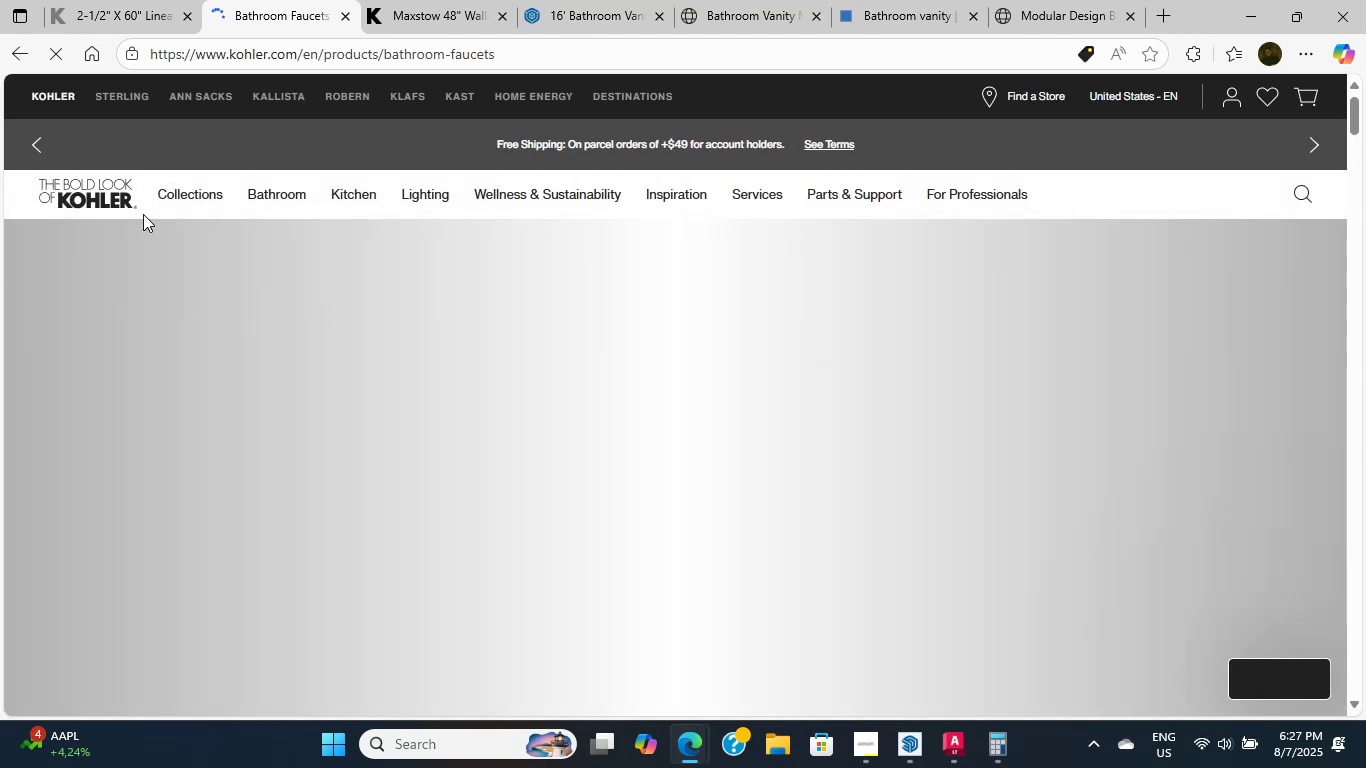 
scroll: coordinate [378, 311], scroll_direction: down, amount: 17.0
 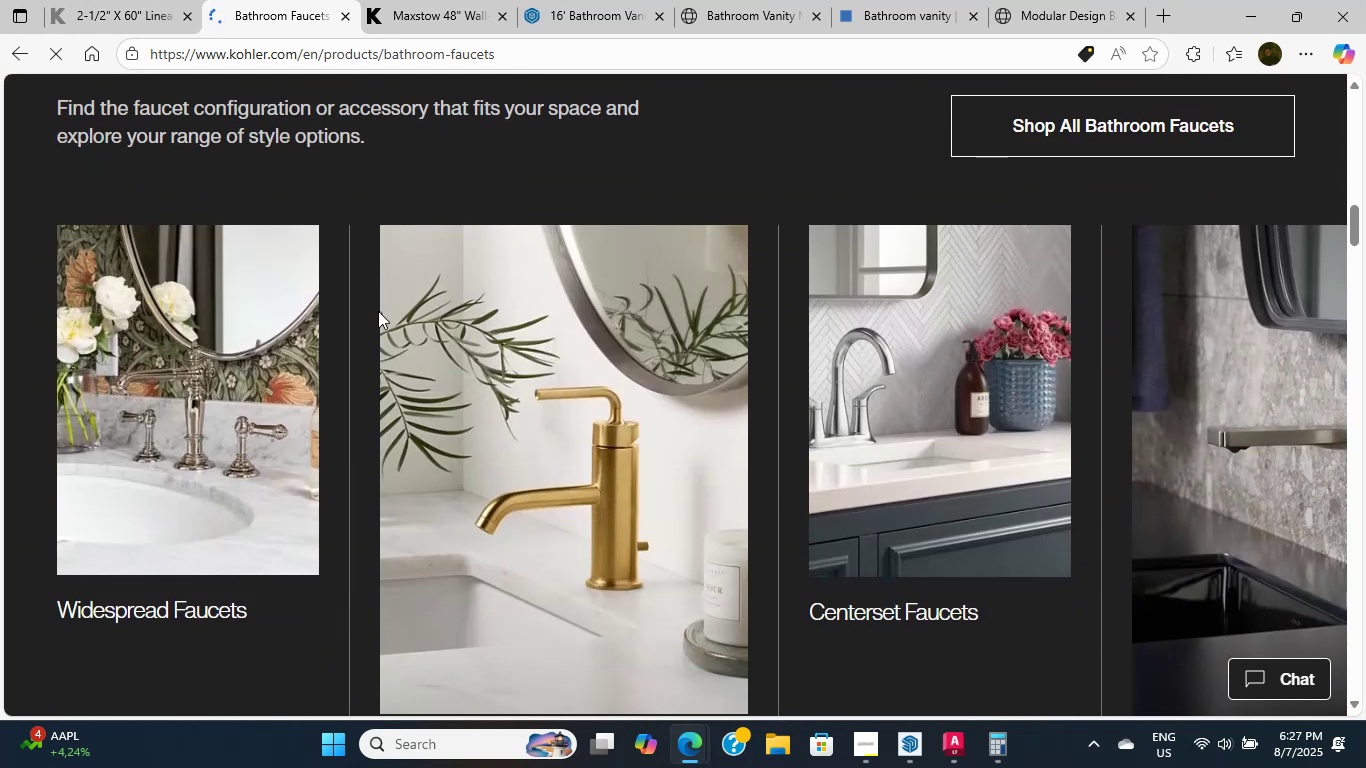 
scroll: coordinate [176, 142], scroll_direction: up, amount: 20.0
 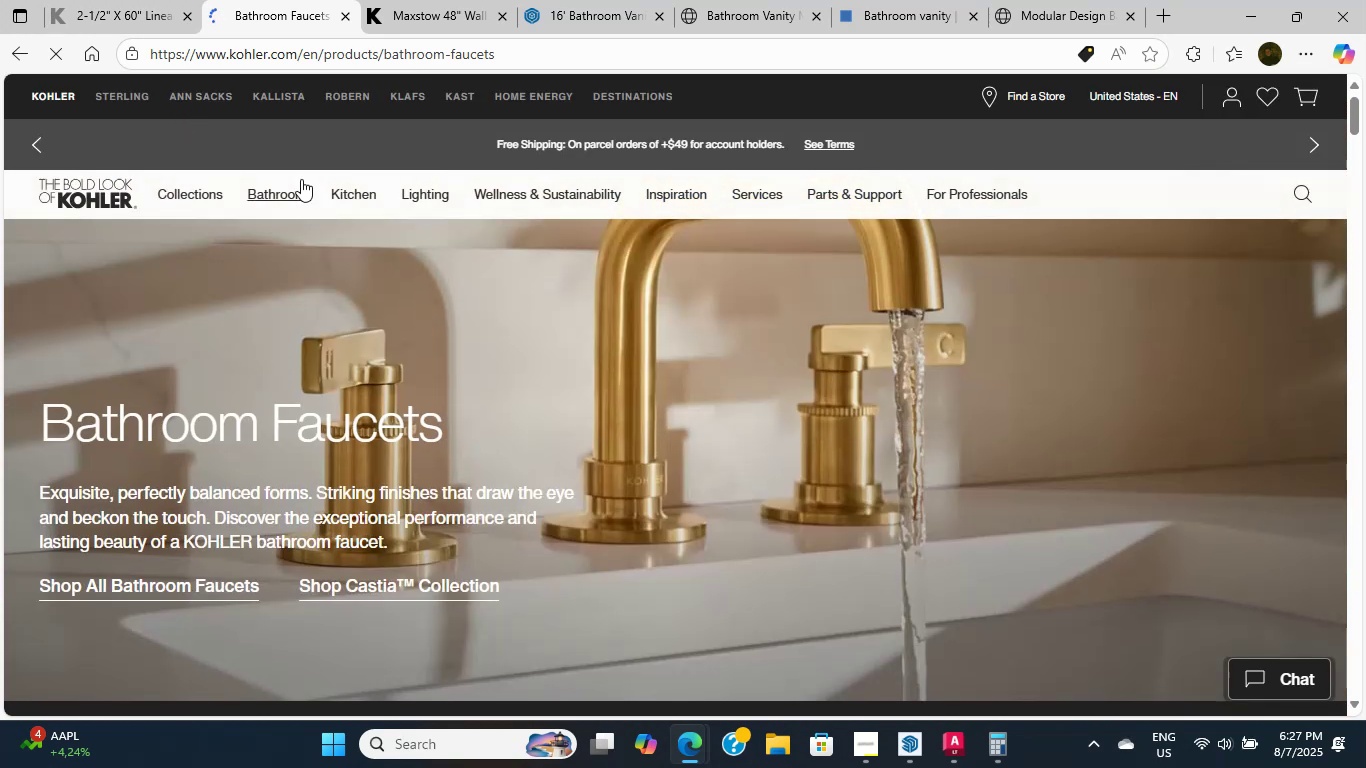 
double_click([292, 186])
 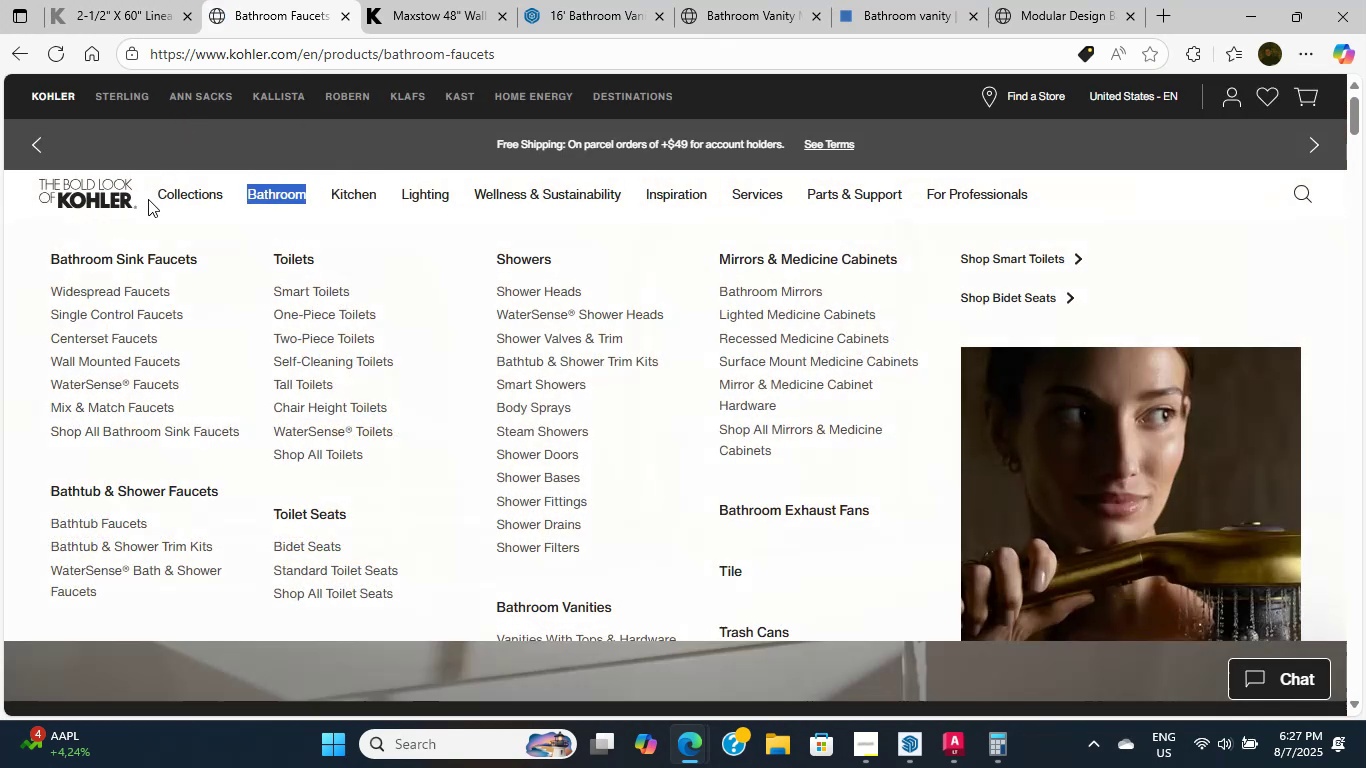 
left_click([182, 192])
 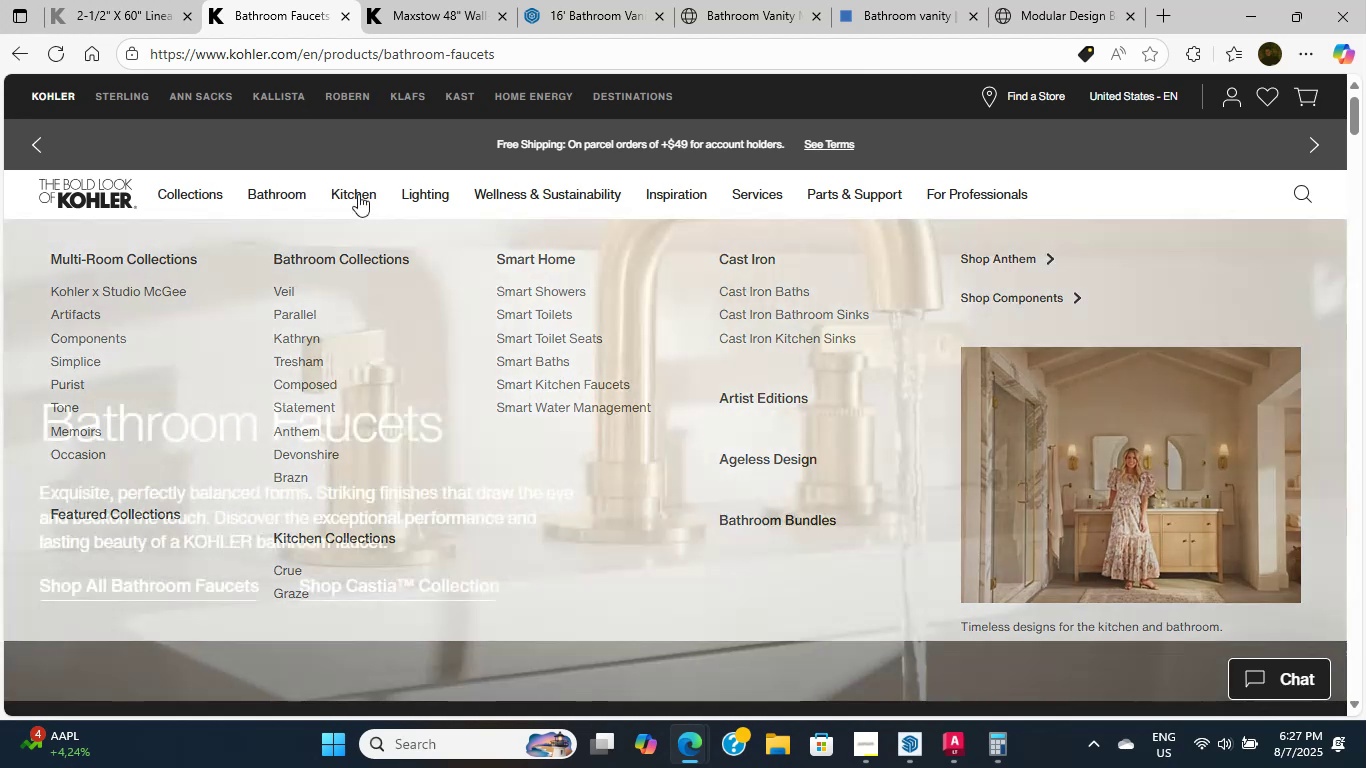 
left_click([291, 201])
 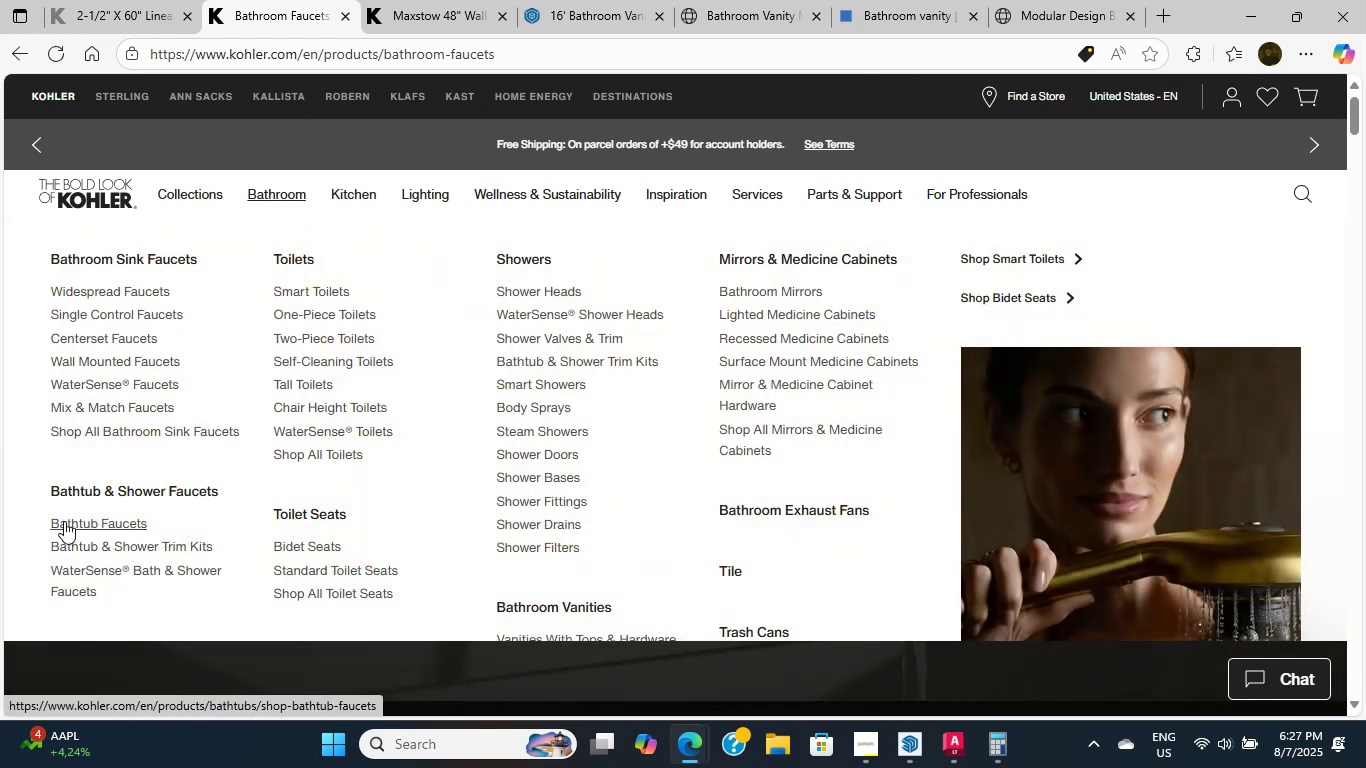 
scroll: coordinate [69, 519], scroll_direction: down, amount: 4.0
 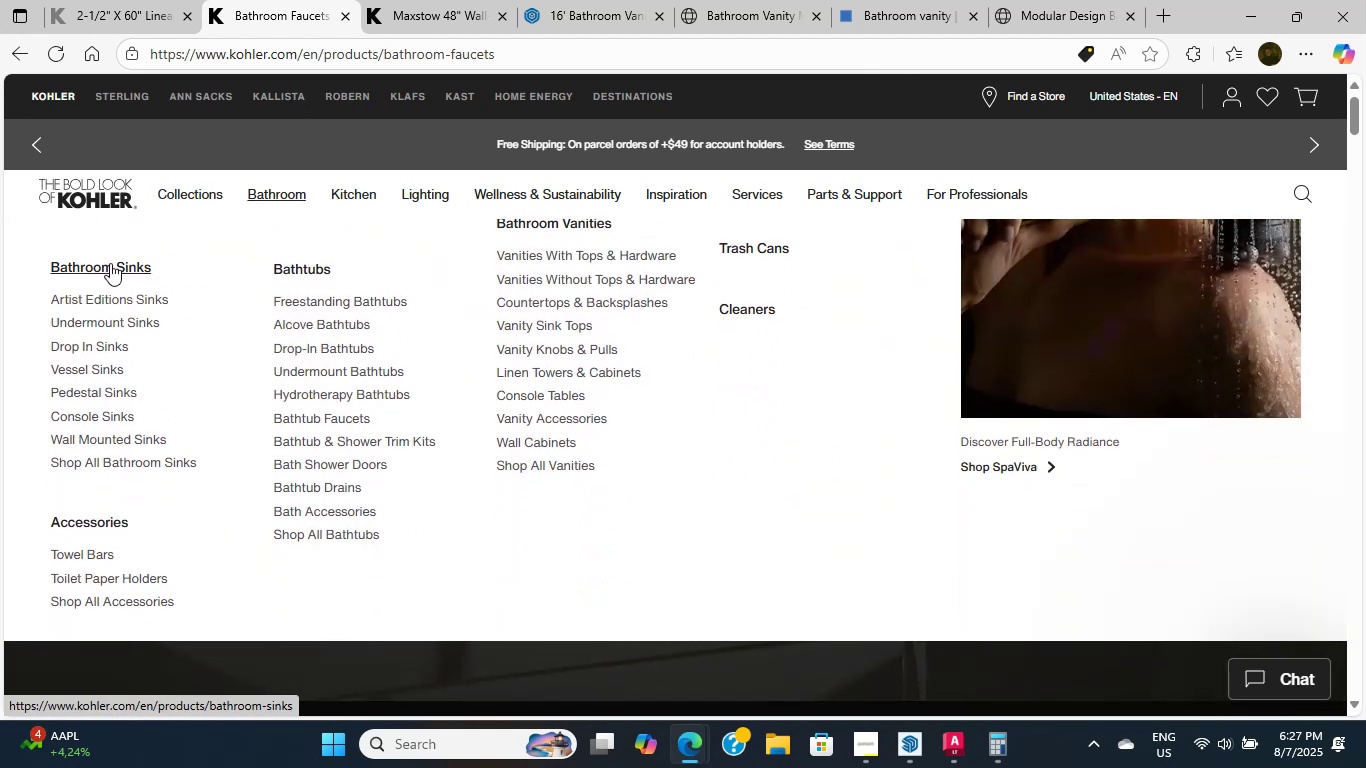 
left_click([110, 272])
 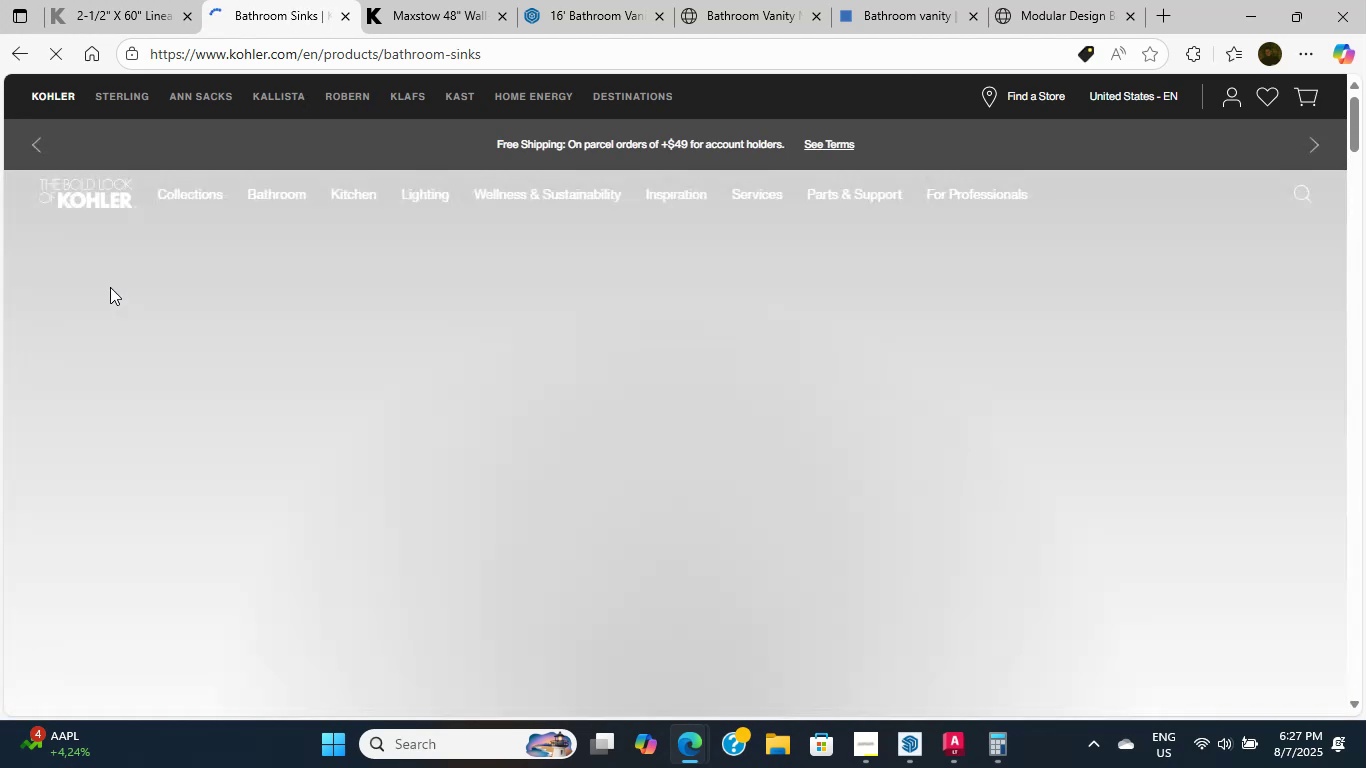 
mouse_move([578, 220])
 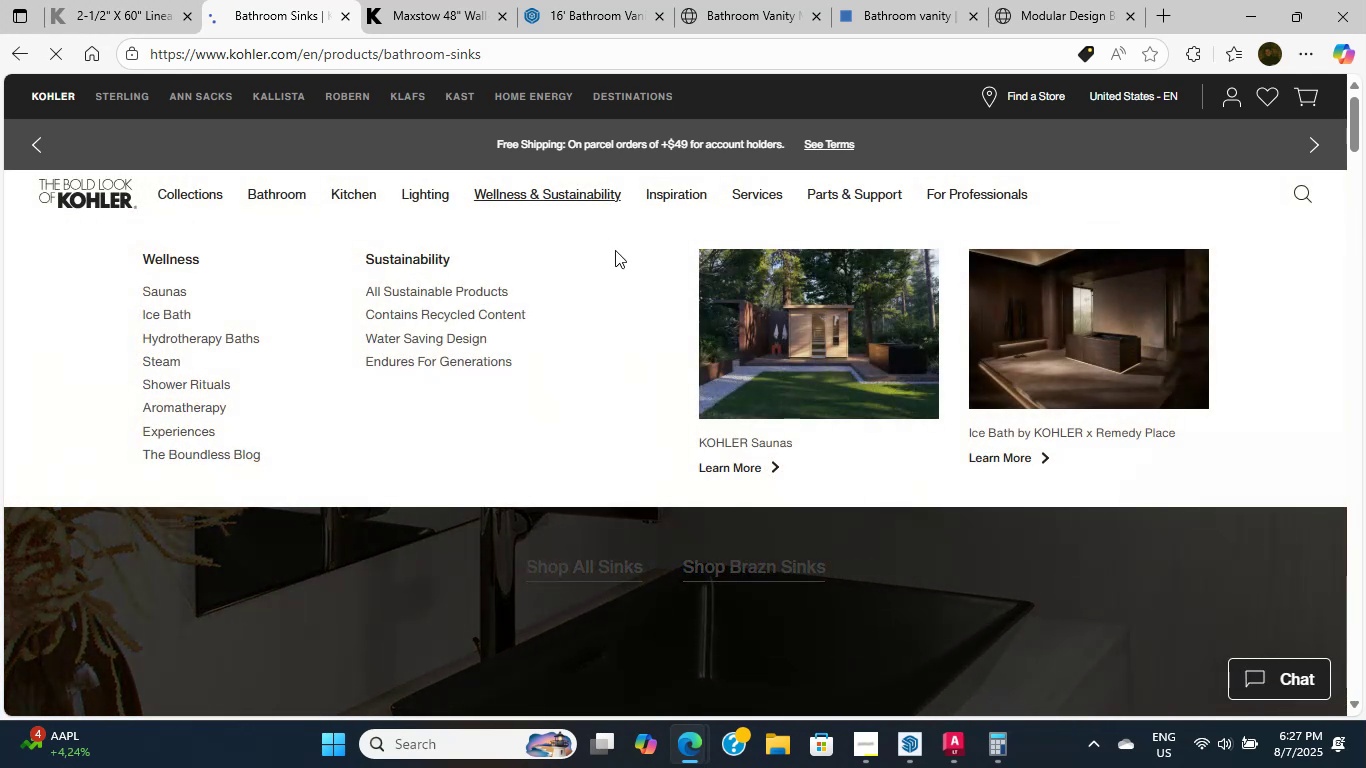 
scroll: coordinate [341, 382], scroll_direction: down, amount: 18.0
 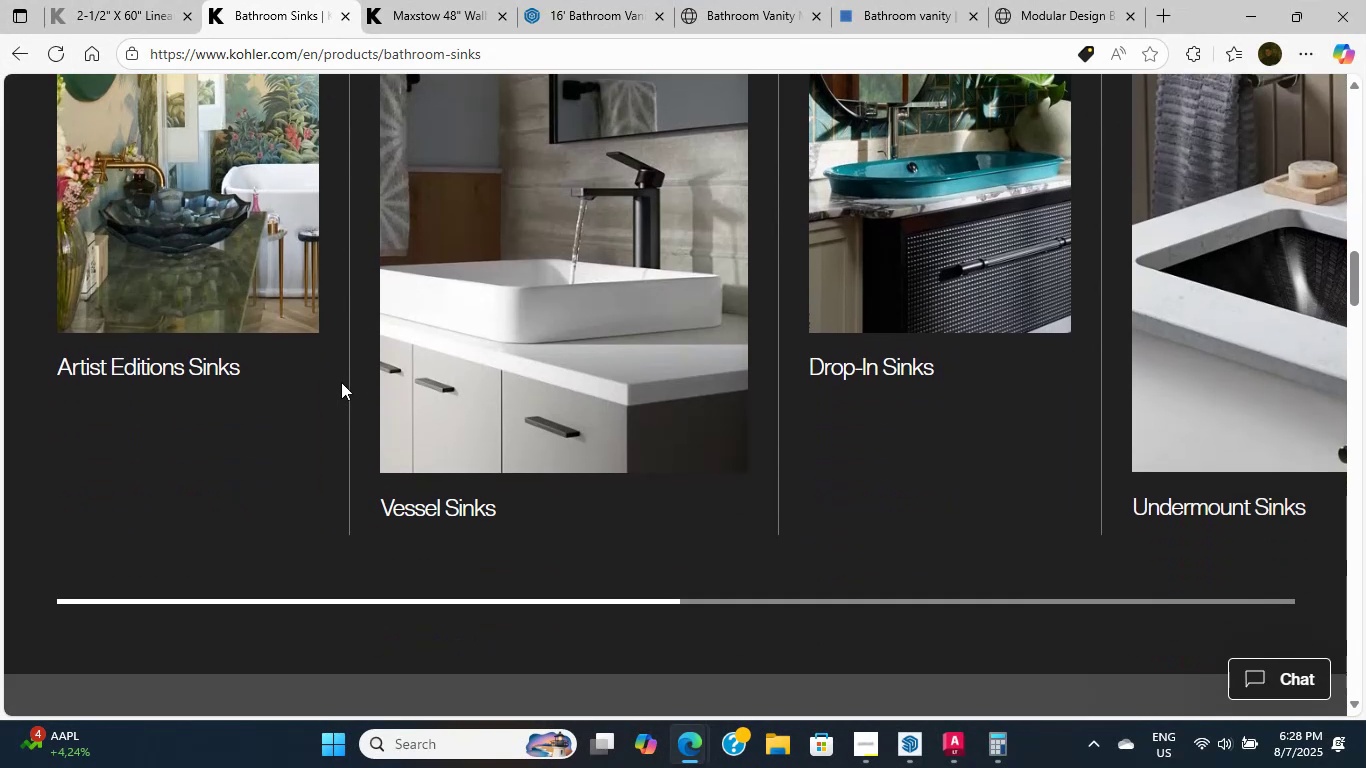 
scroll: coordinate [341, 382], scroll_direction: up, amount: 1.0
 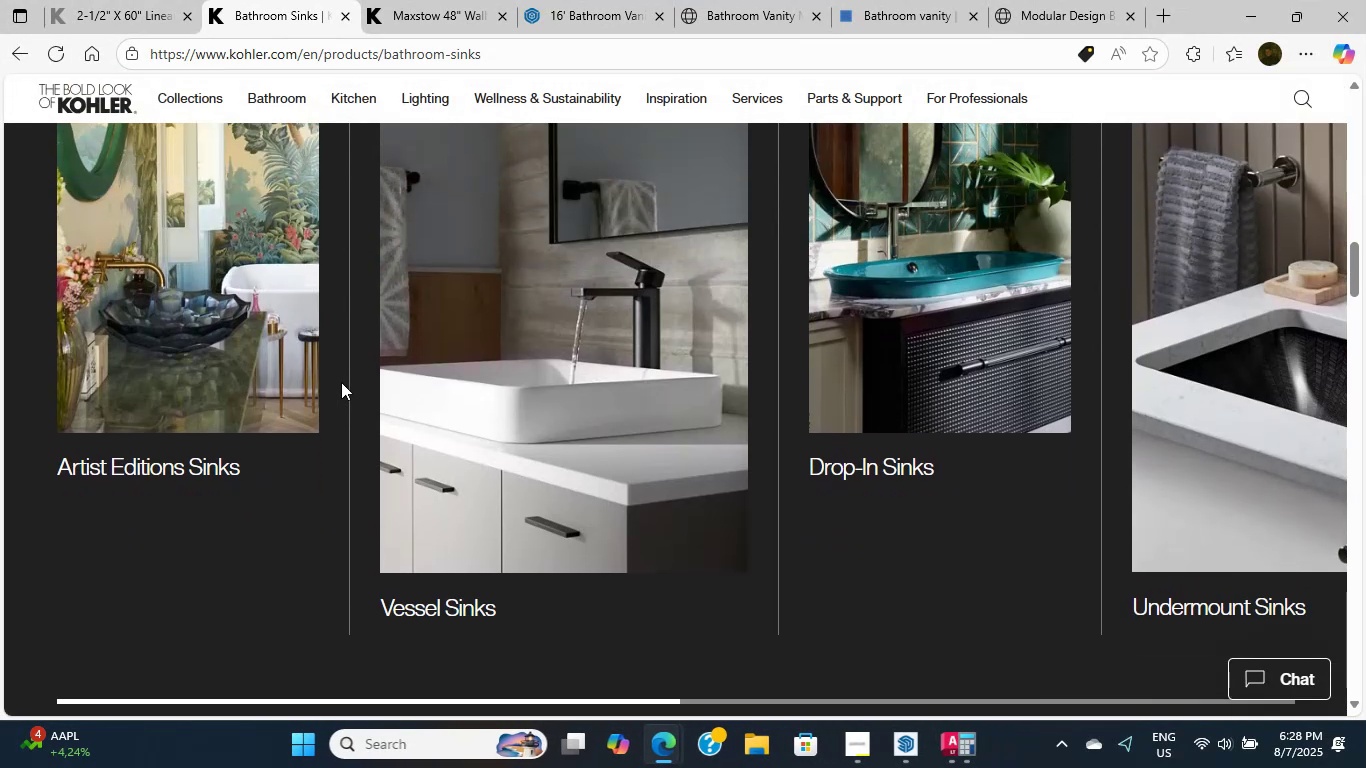 
scroll: coordinate [319, 396], scroll_direction: down, amount: 9.0
 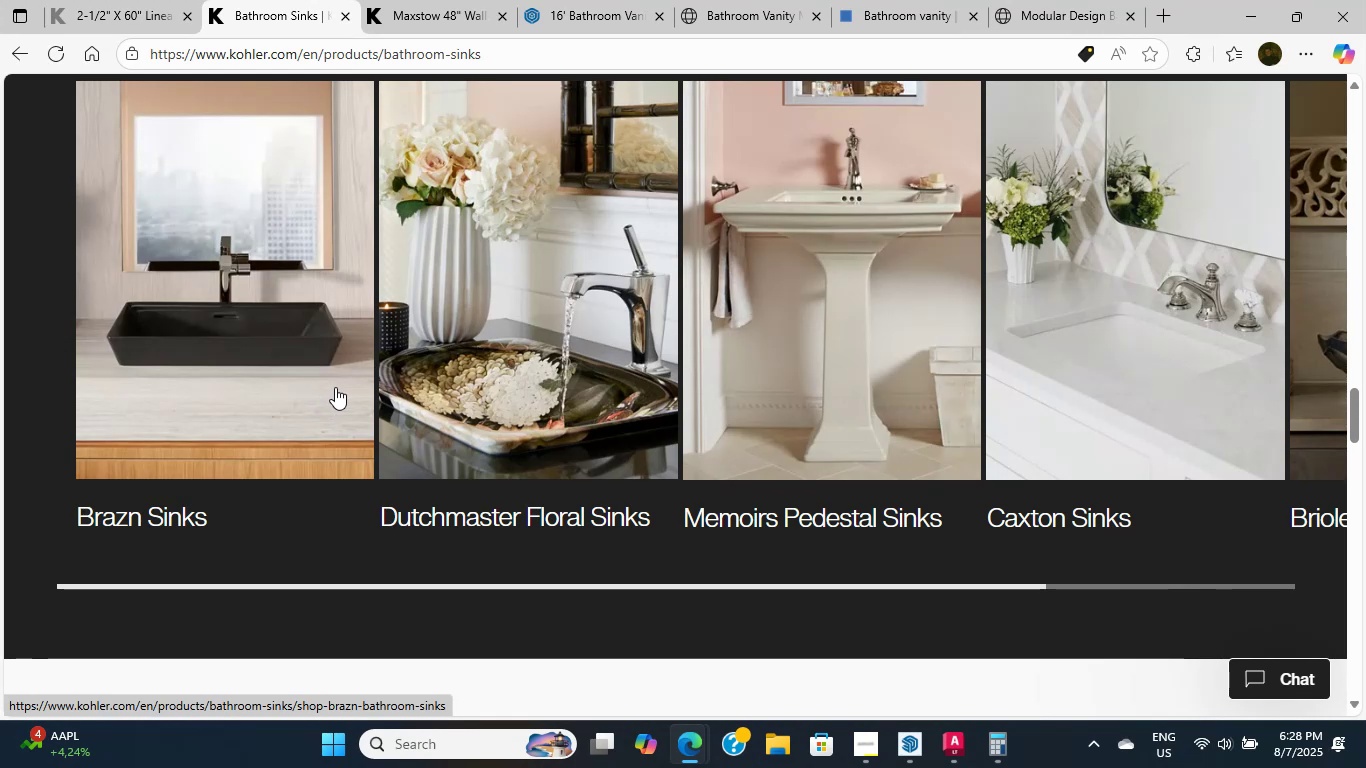 
wait(5.07)
 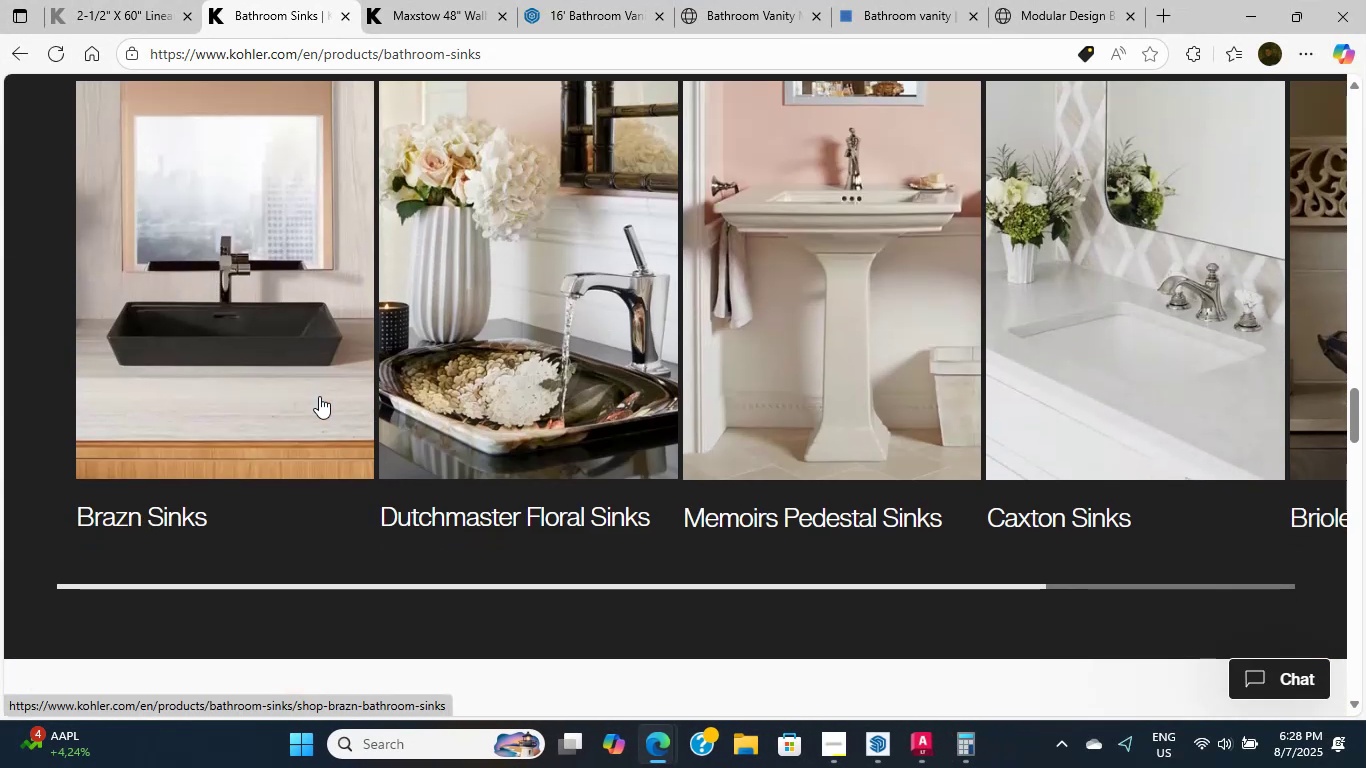 
scroll: coordinate [341, 384], scroll_direction: down, amount: 15.0
 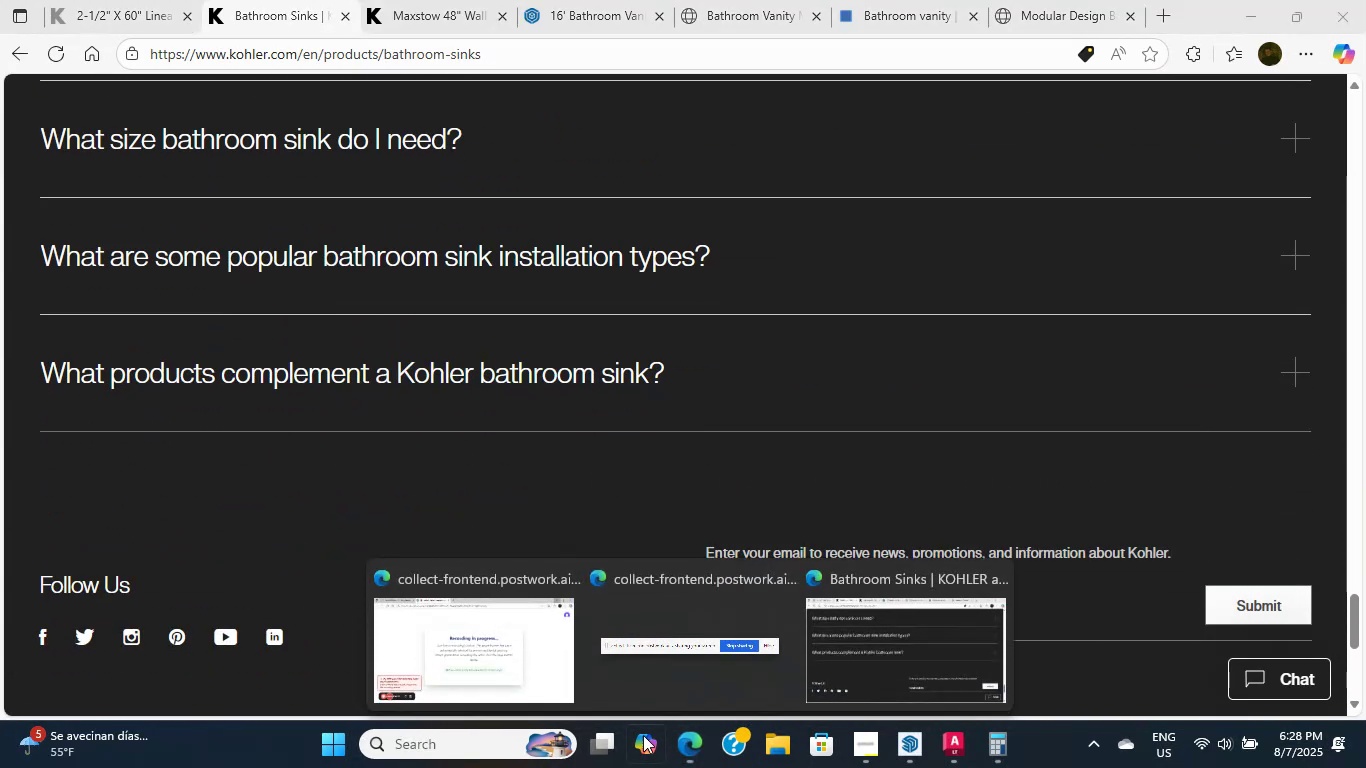 
left_click([540, 620])
 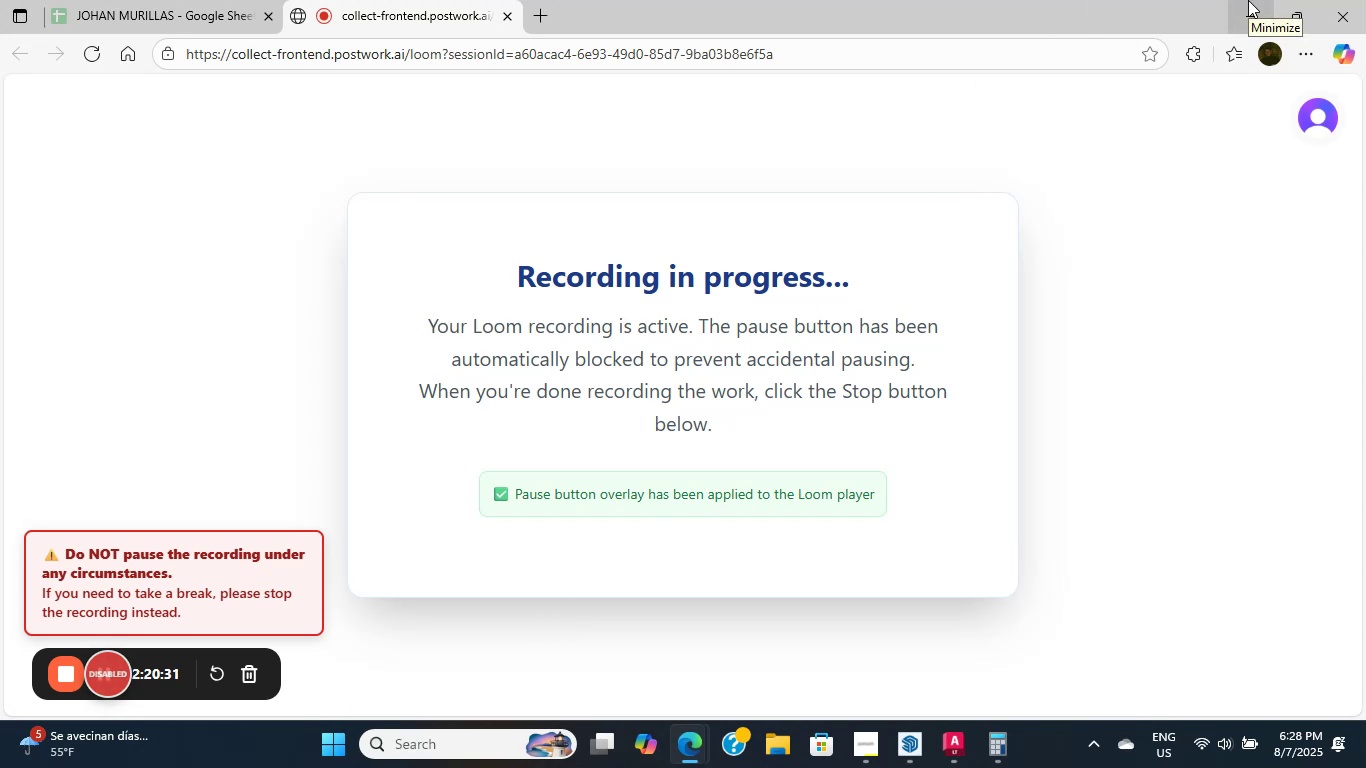 
wait(5.69)
 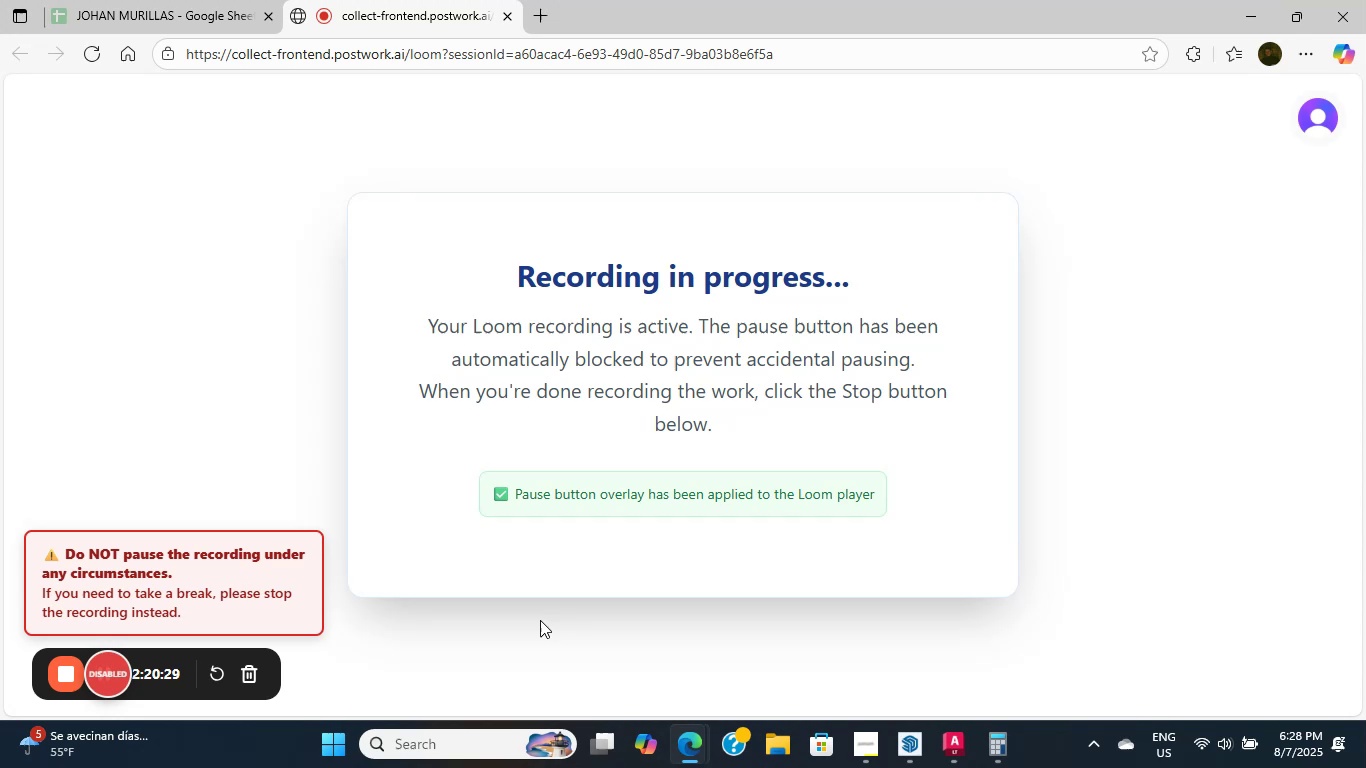 
left_click([1248, 0])
 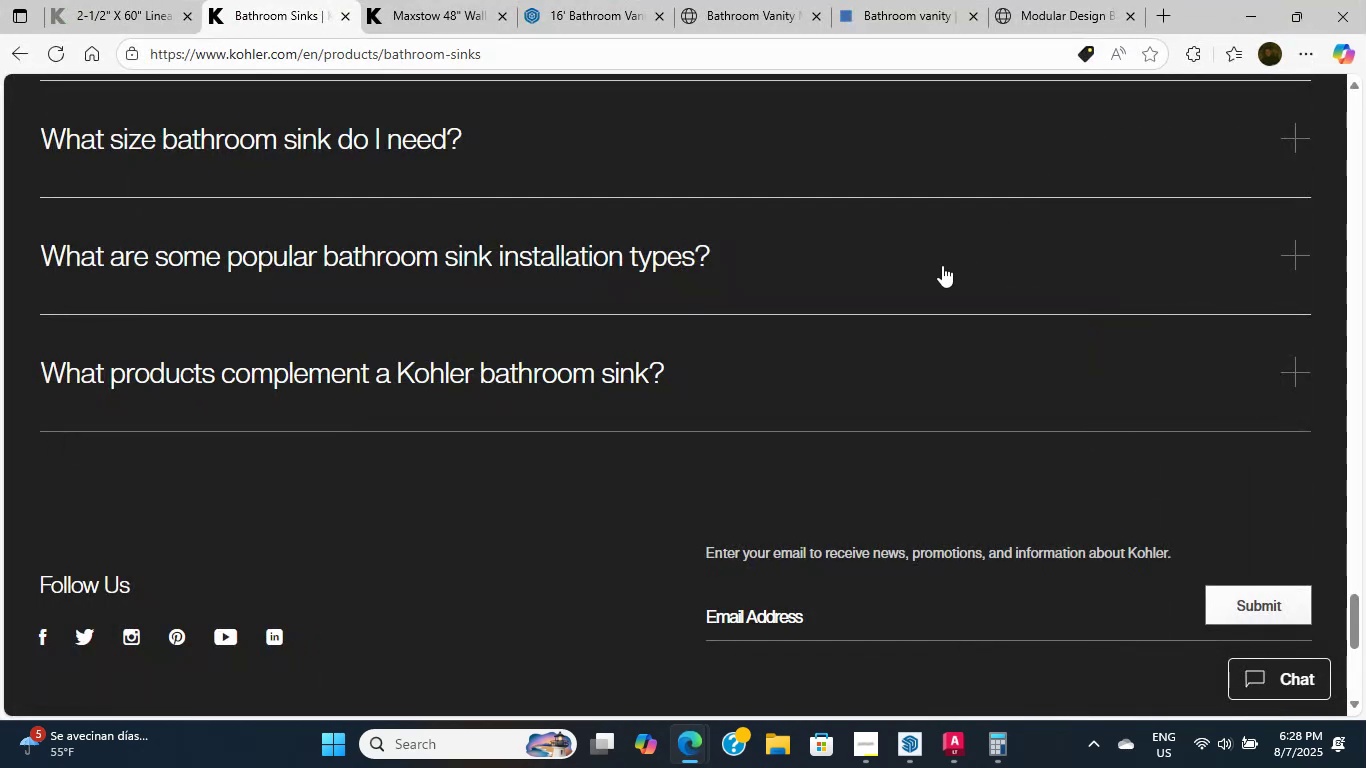 
scroll: coordinate [662, 405], scroll_direction: up, amount: 25.0
 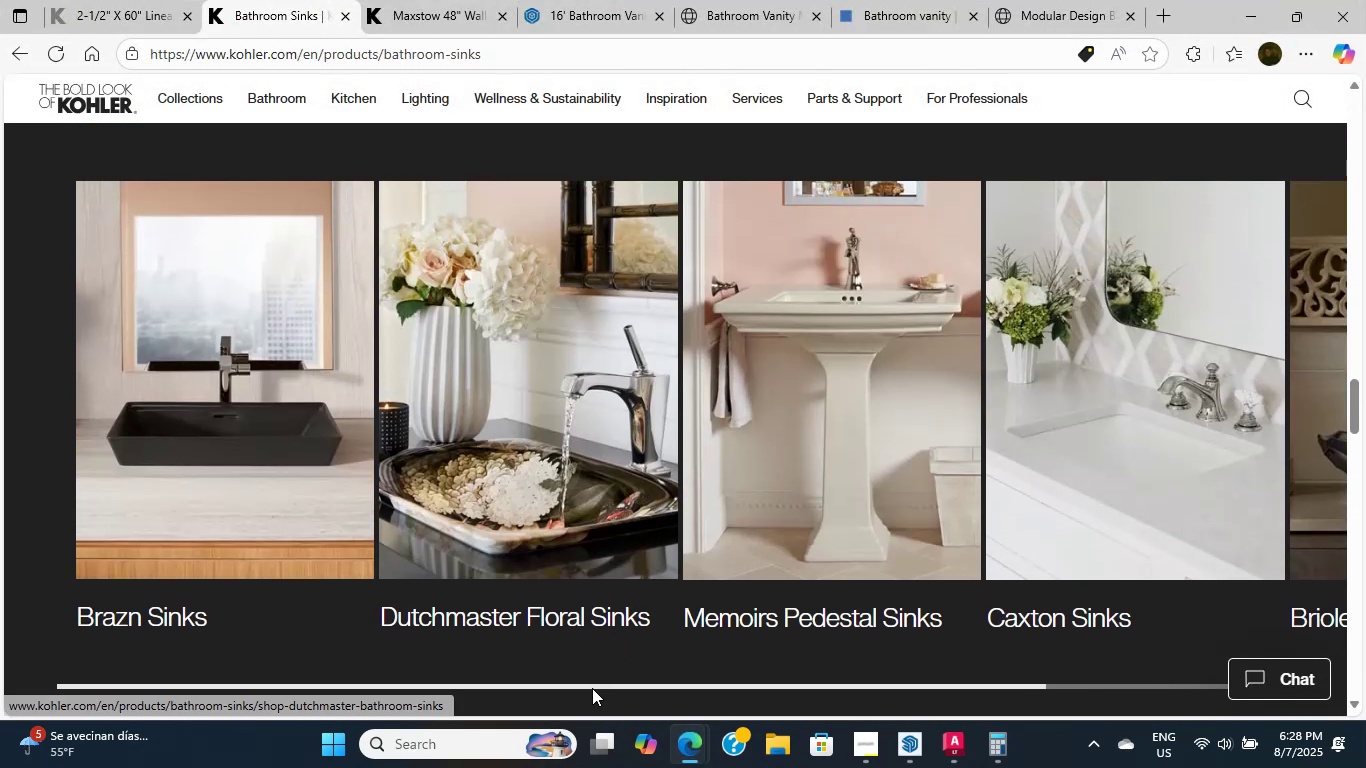 
left_click_drag(start_coordinate=[594, 689], to_coordinate=[876, 685])
 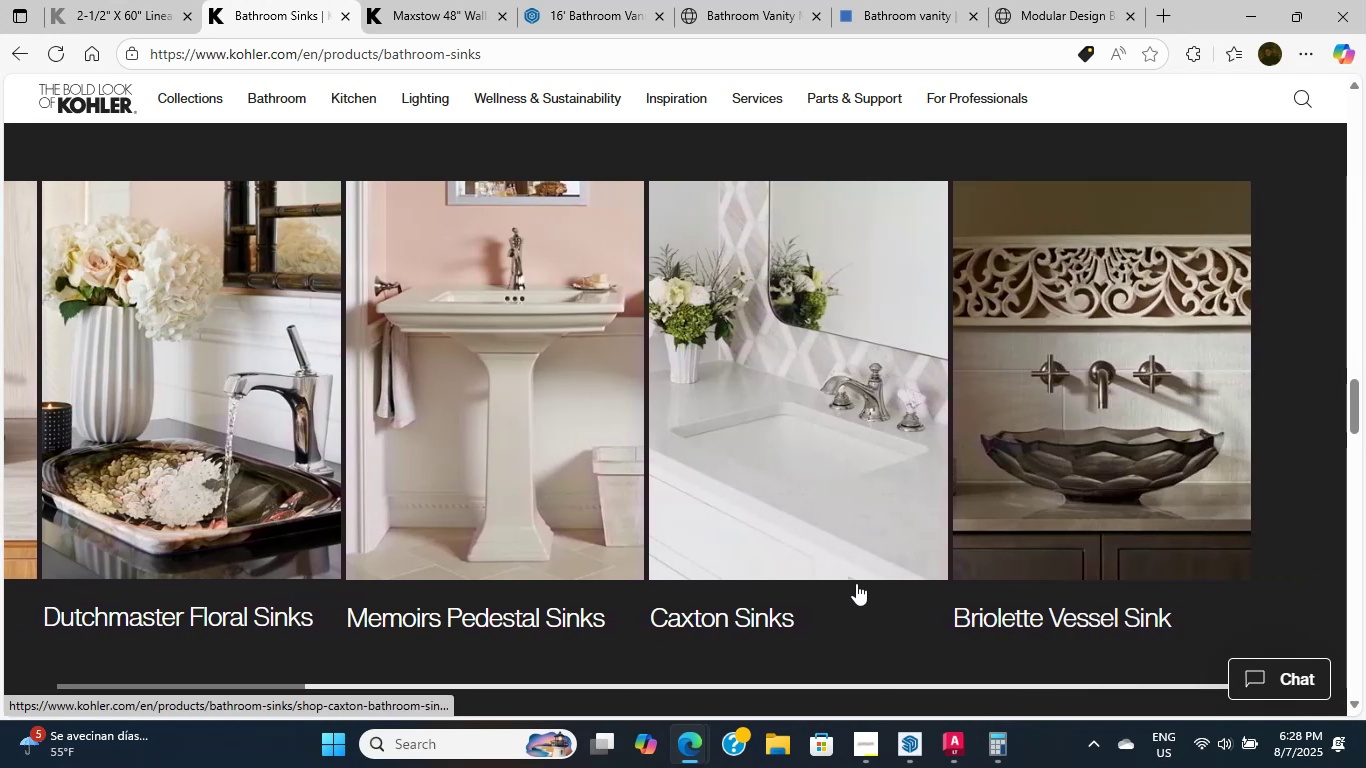 
scroll: coordinate [856, 583], scroll_direction: down, amount: 1.0
 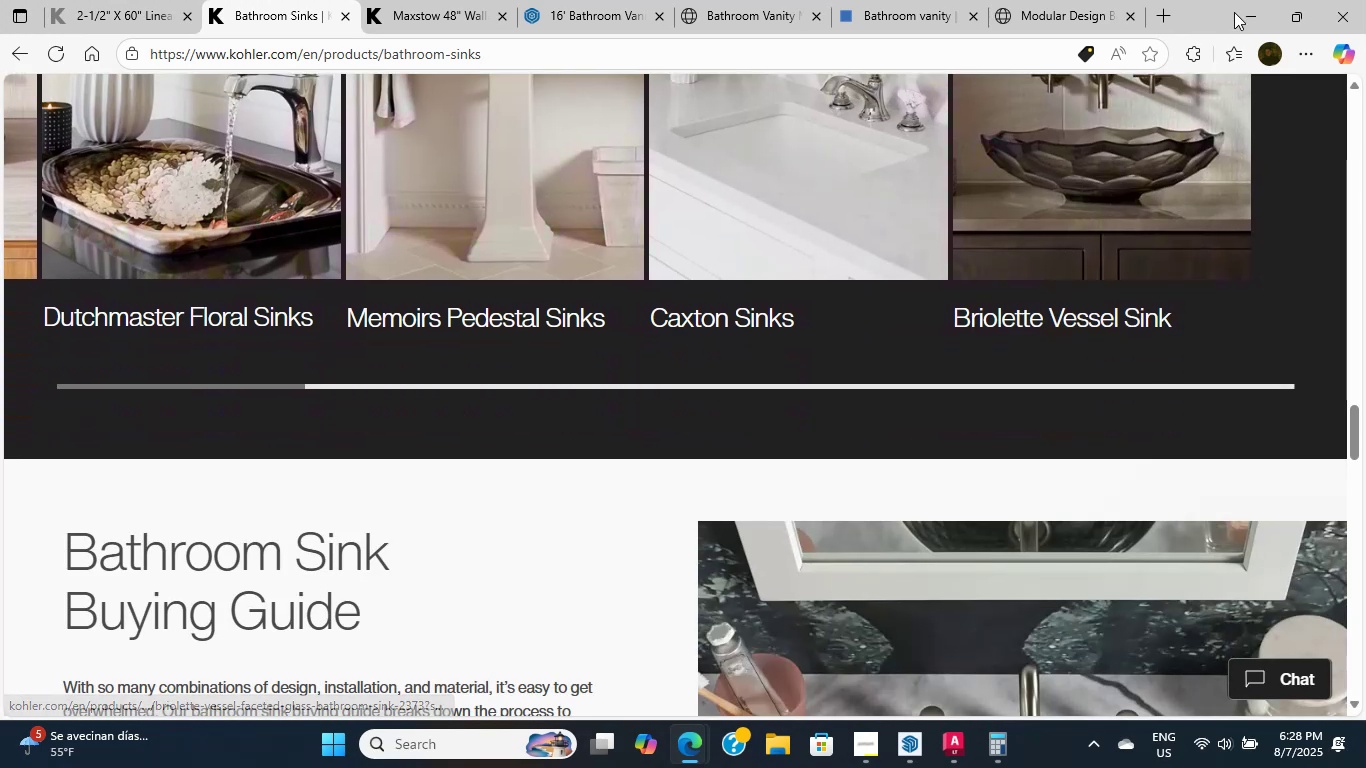 
left_click([1236, 14])
 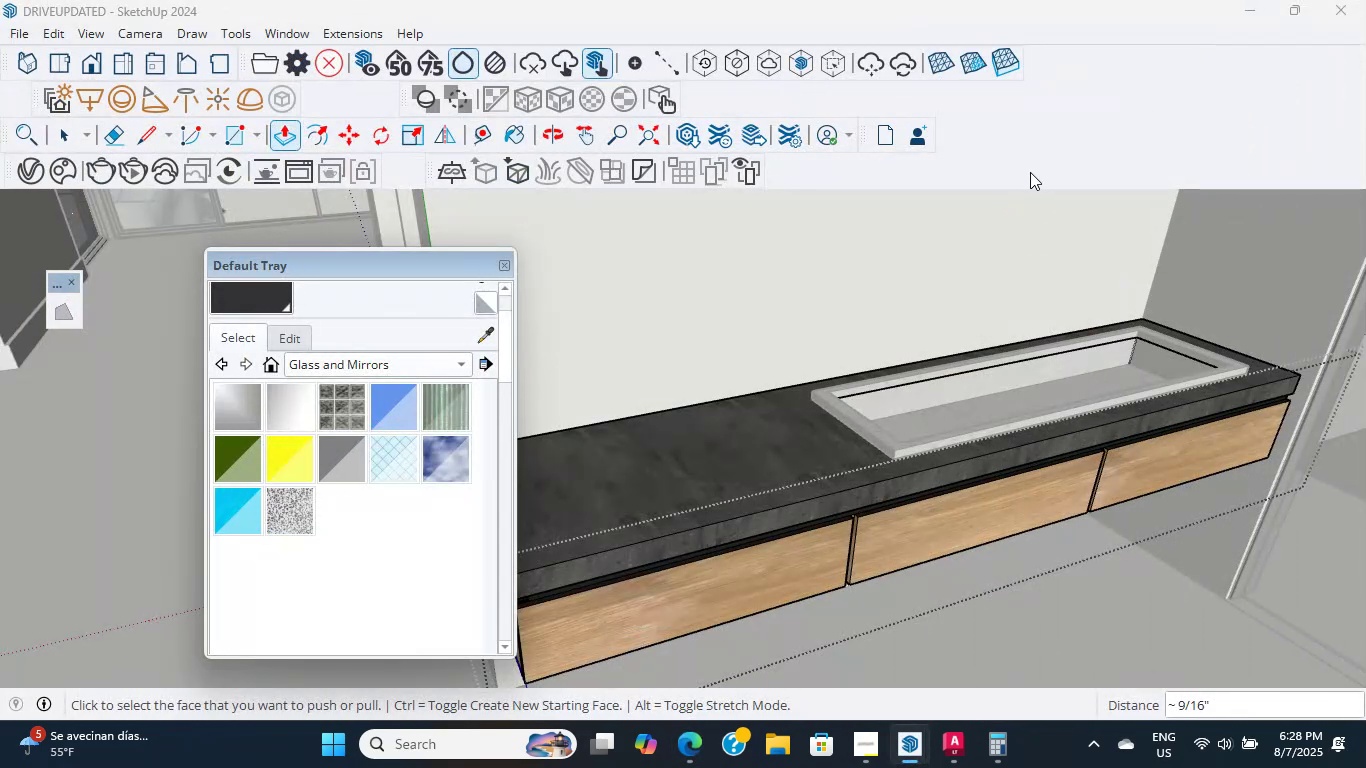 
scroll: coordinate [842, 445], scroll_direction: up, amount: 4.0
 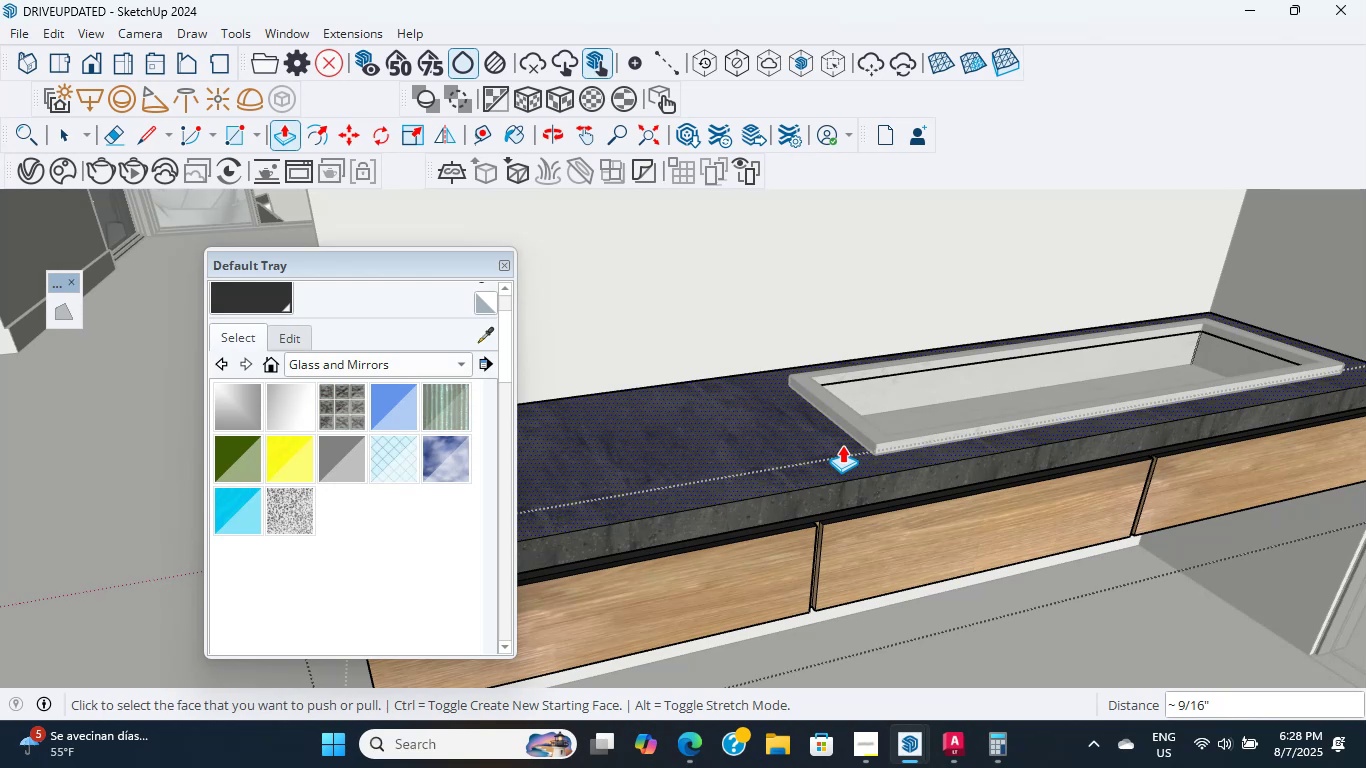 
wait(7.44)
 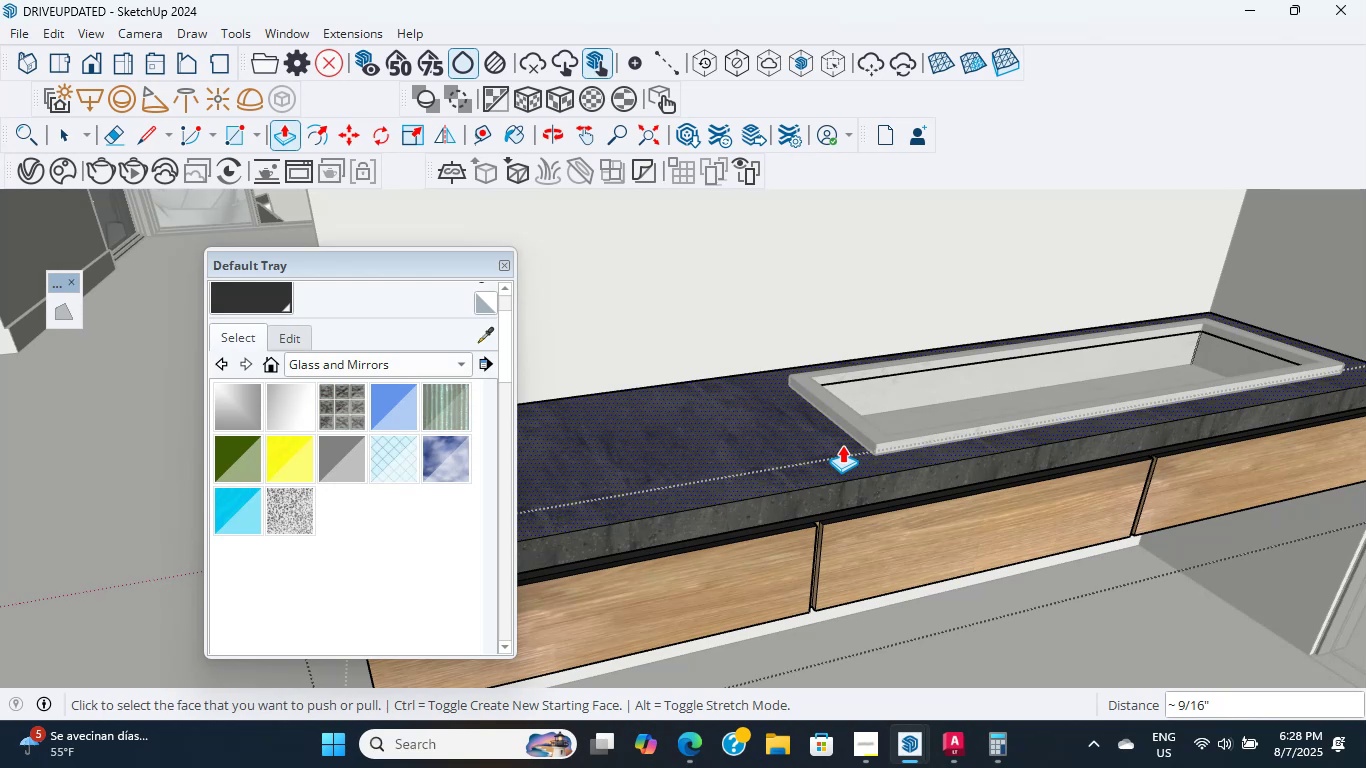 
left_click([62, 135])
 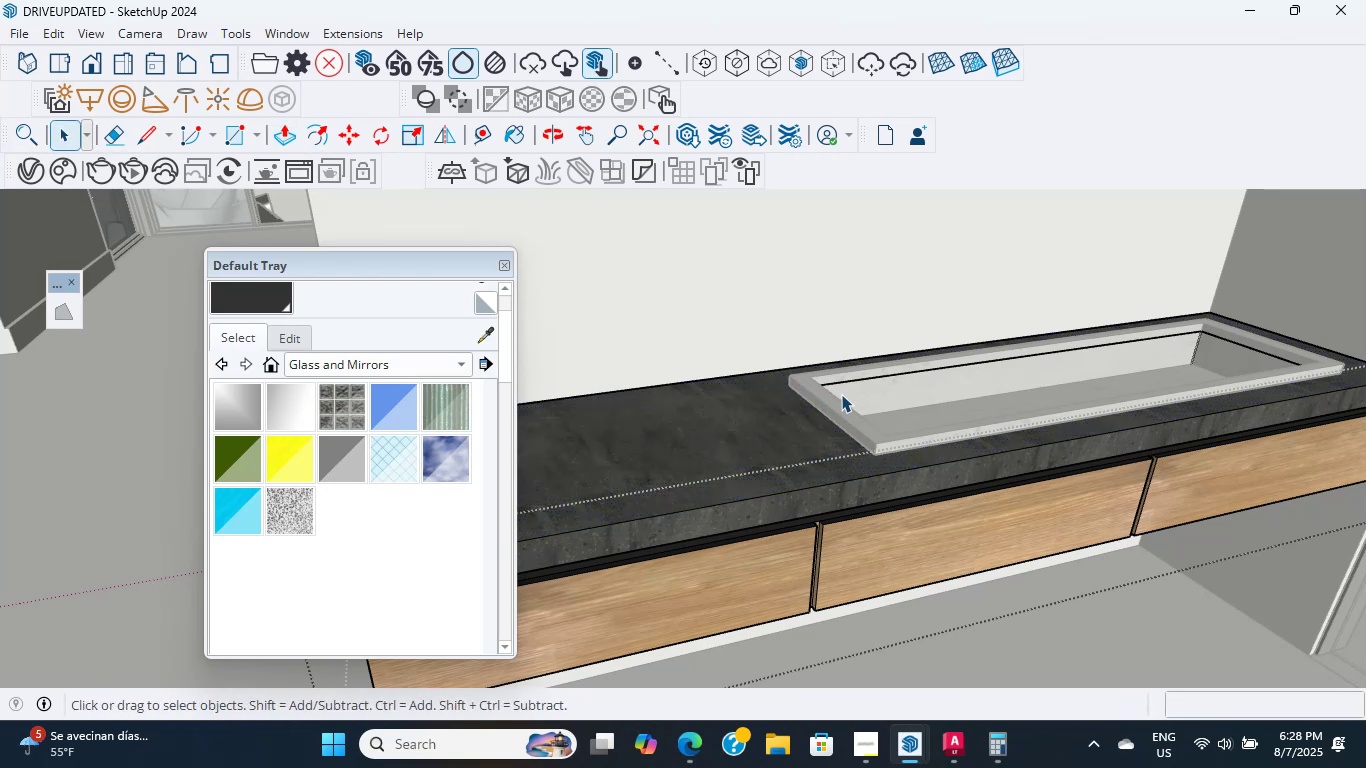 
double_click([839, 402])
 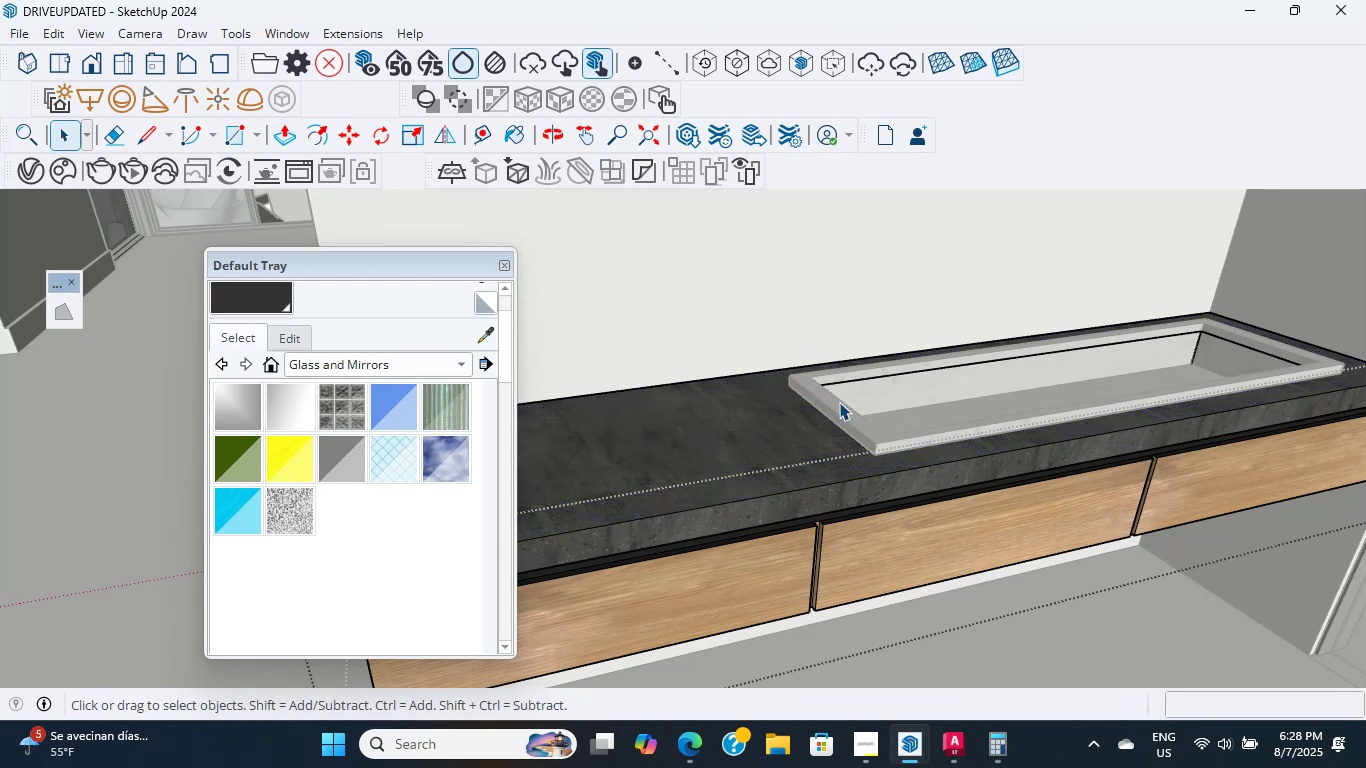 
triple_click([839, 402])
 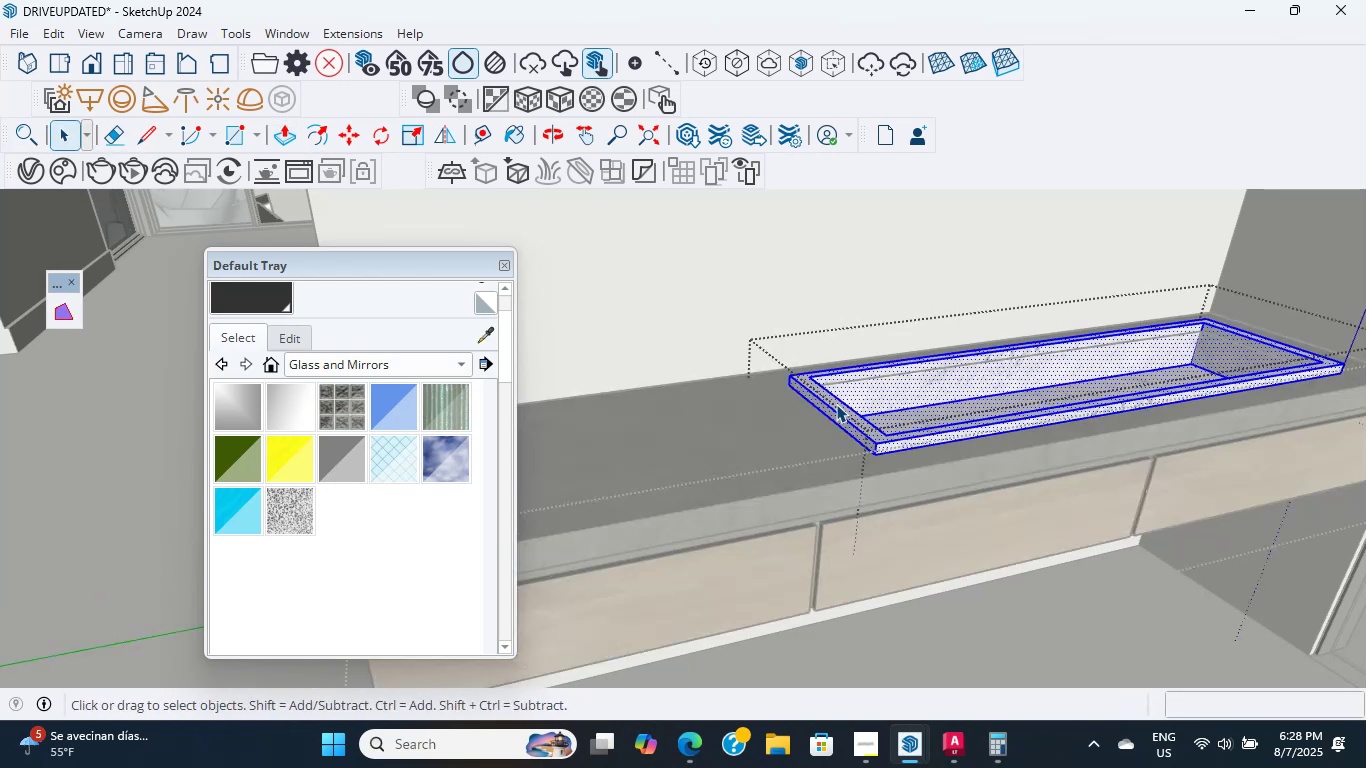 
key(S)
 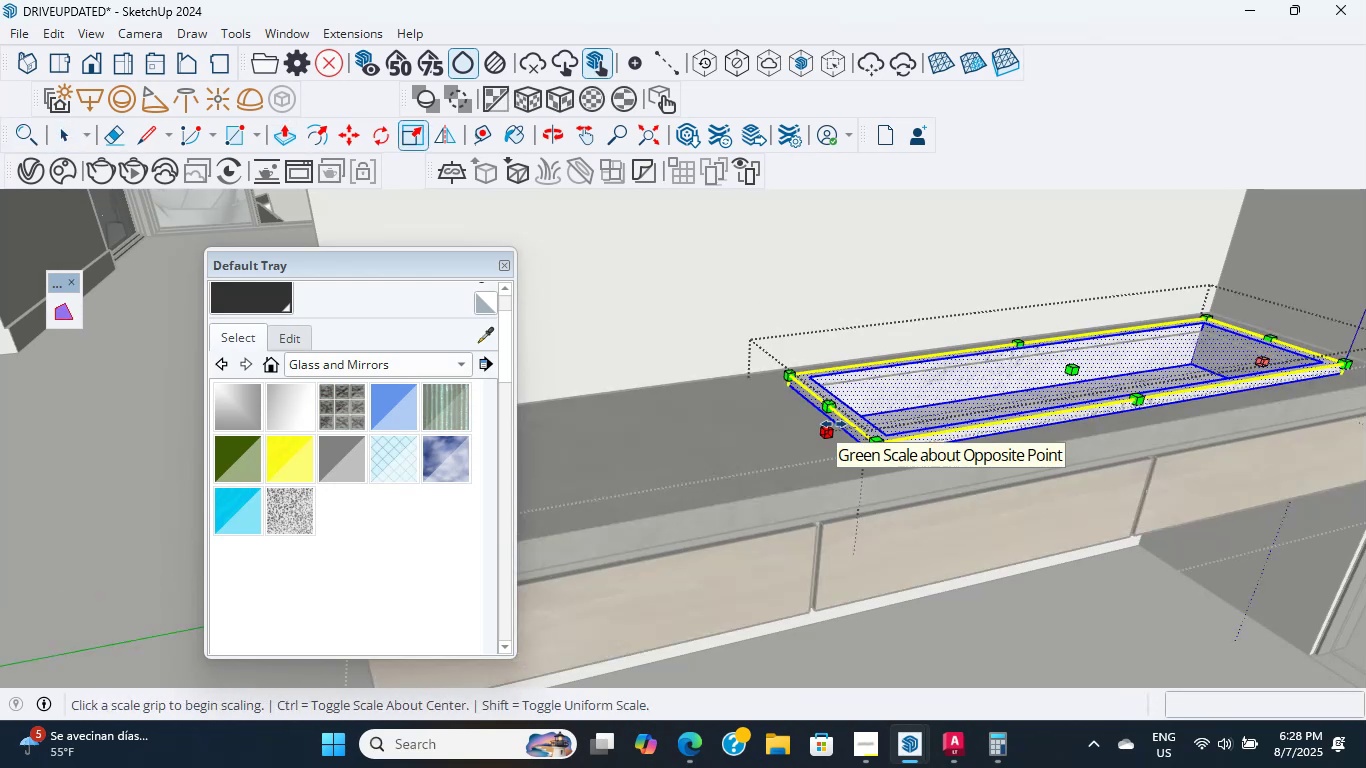 
left_click([834, 429])
 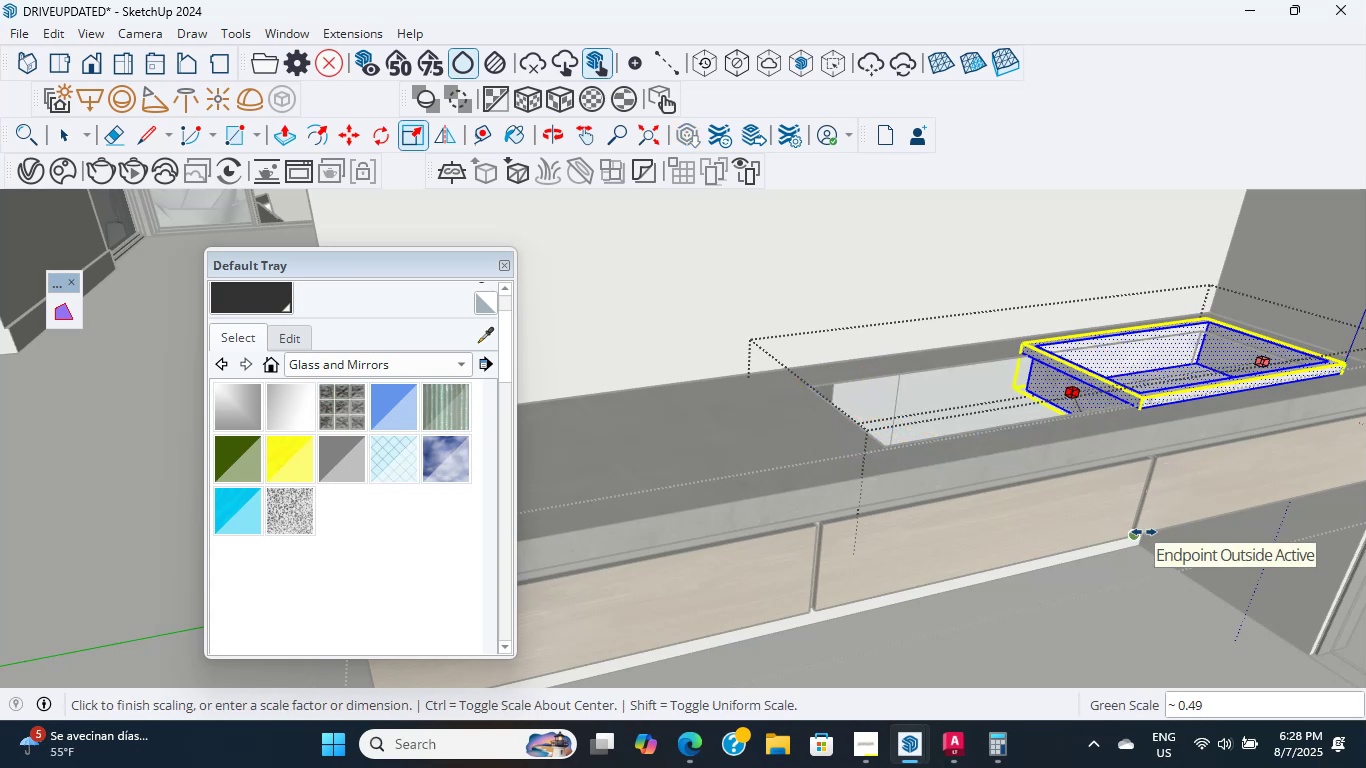 
key(Escape)
 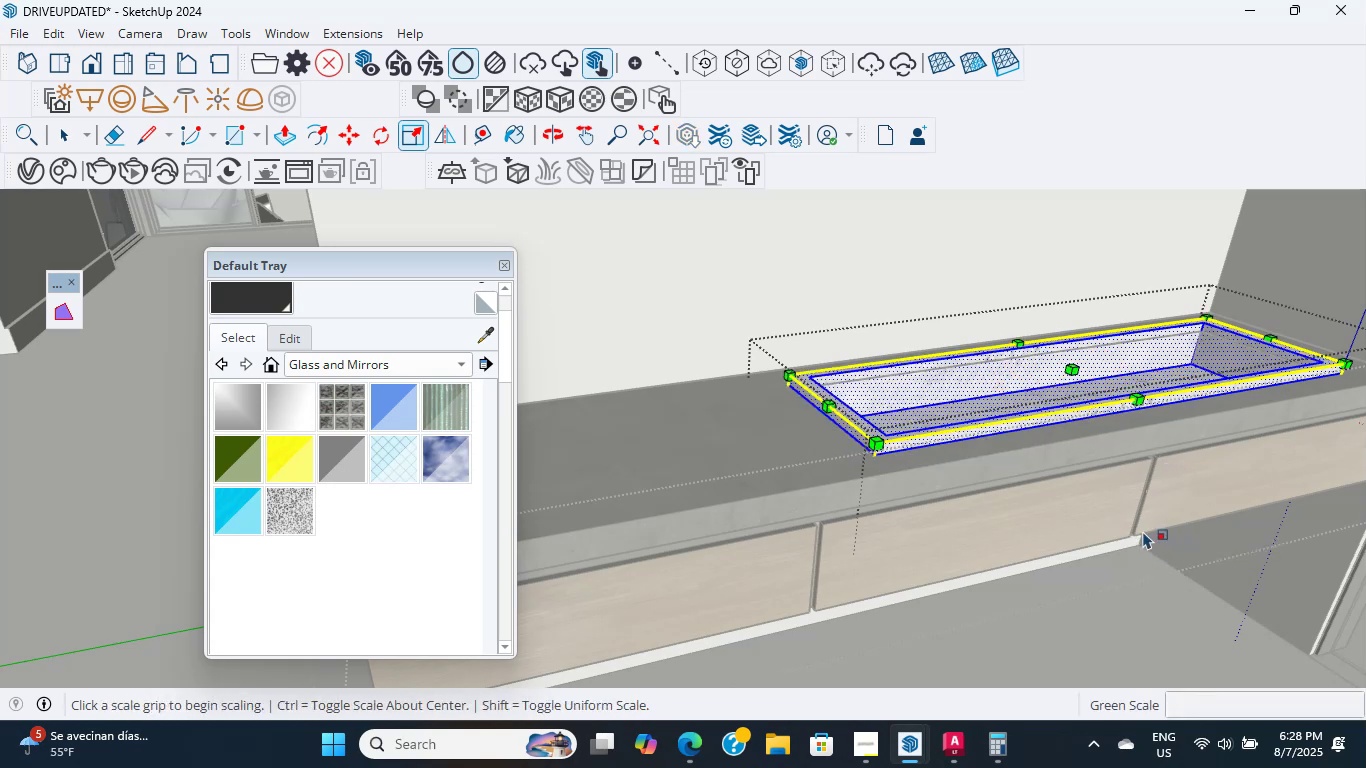 
scroll: coordinate [1090, 501], scroll_direction: down, amount: 4.0
 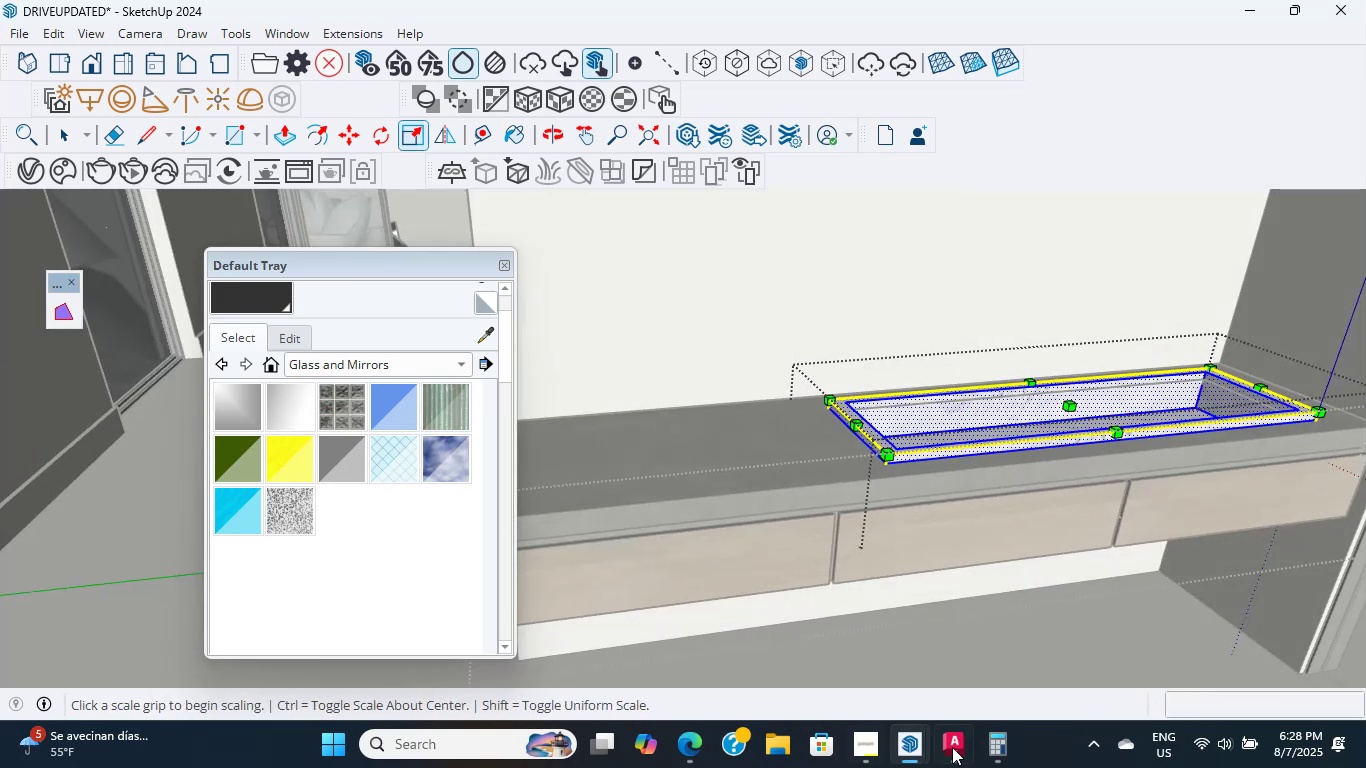 
left_click([955, 747])
 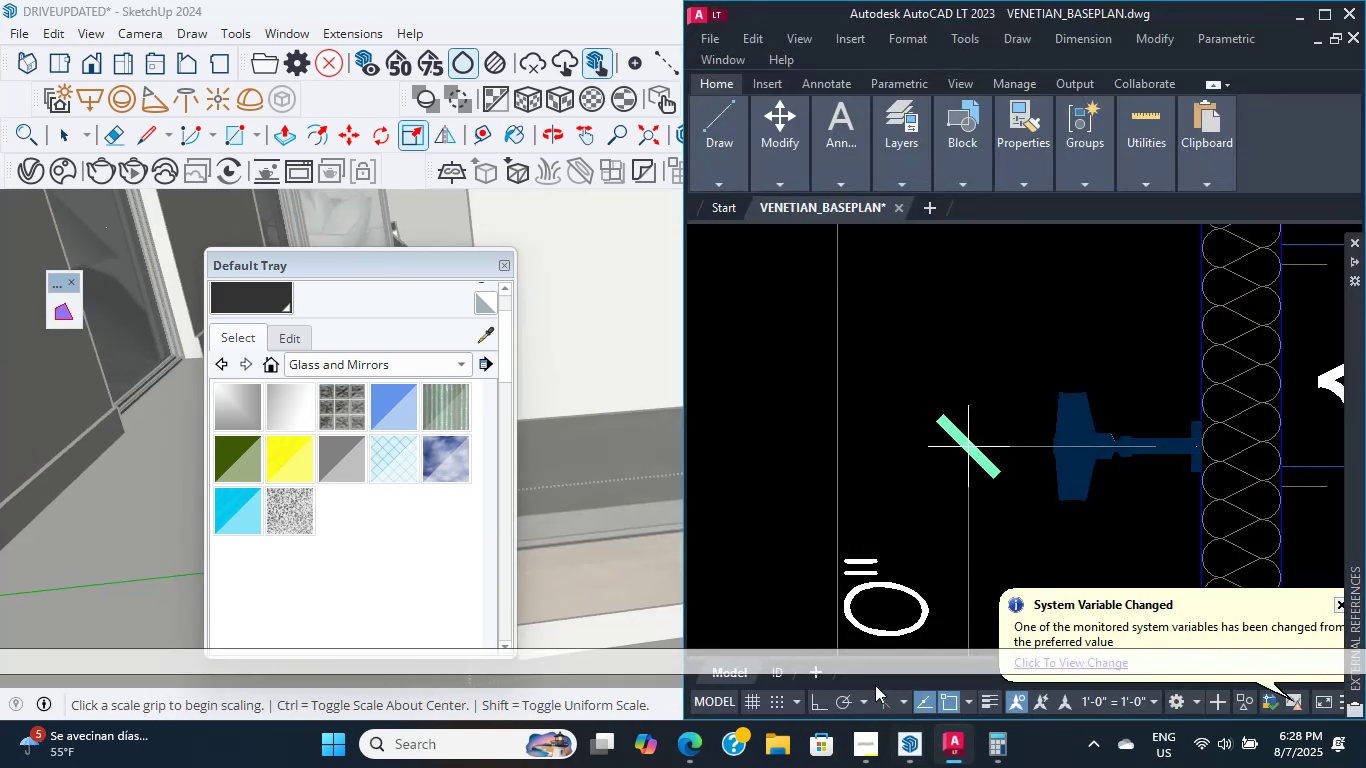 
scroll: coordinate [995, 382], scroll_direction: down, amount: 10.0
 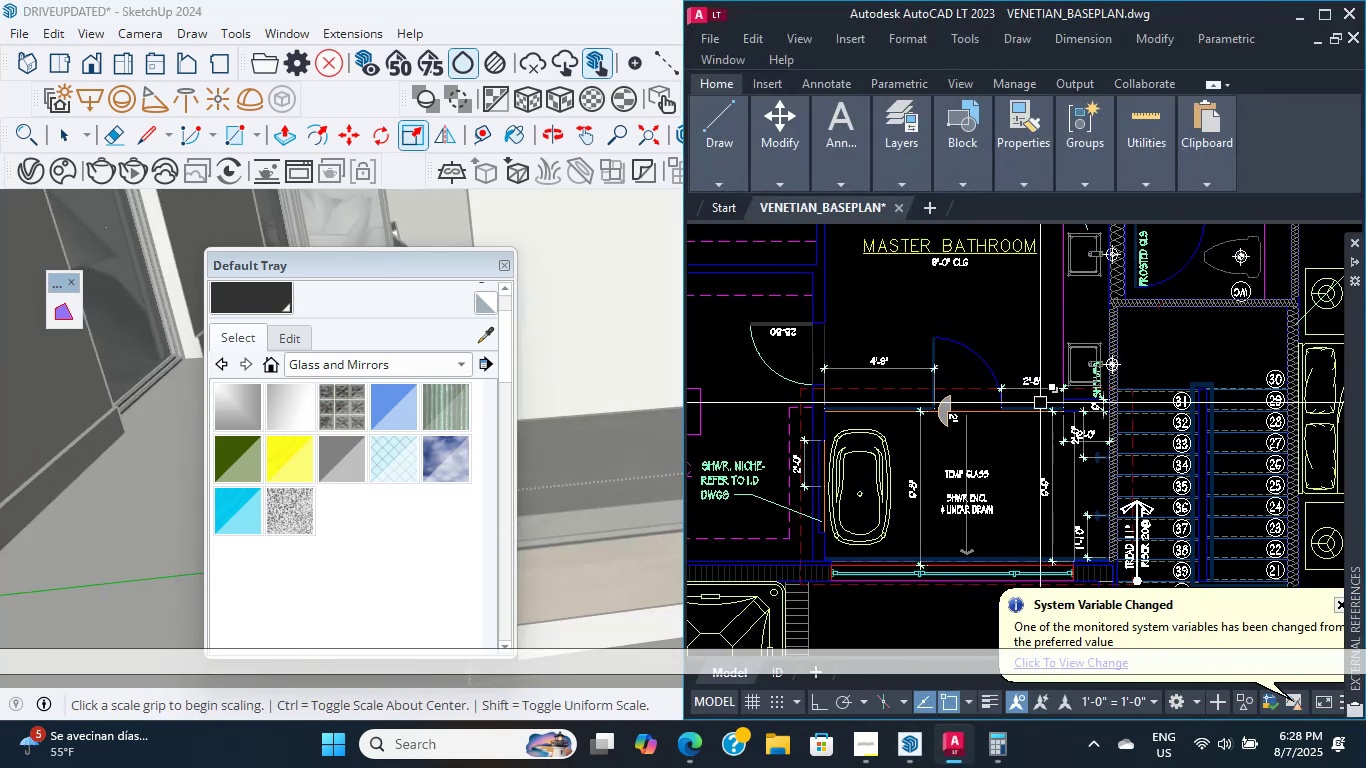 
scroll: coordinate [1087, 324], scroll_direction: up, amount: 2.0
 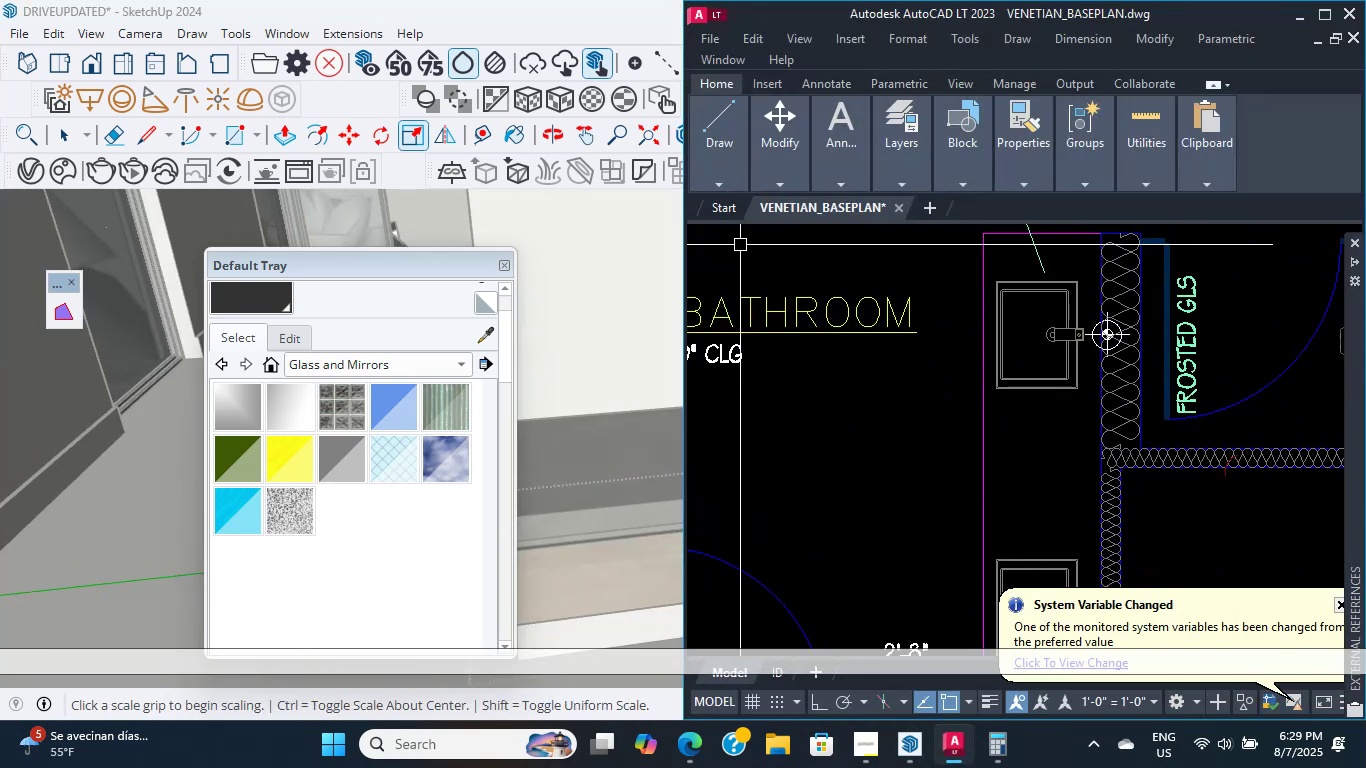 
left_click([492, 3])
 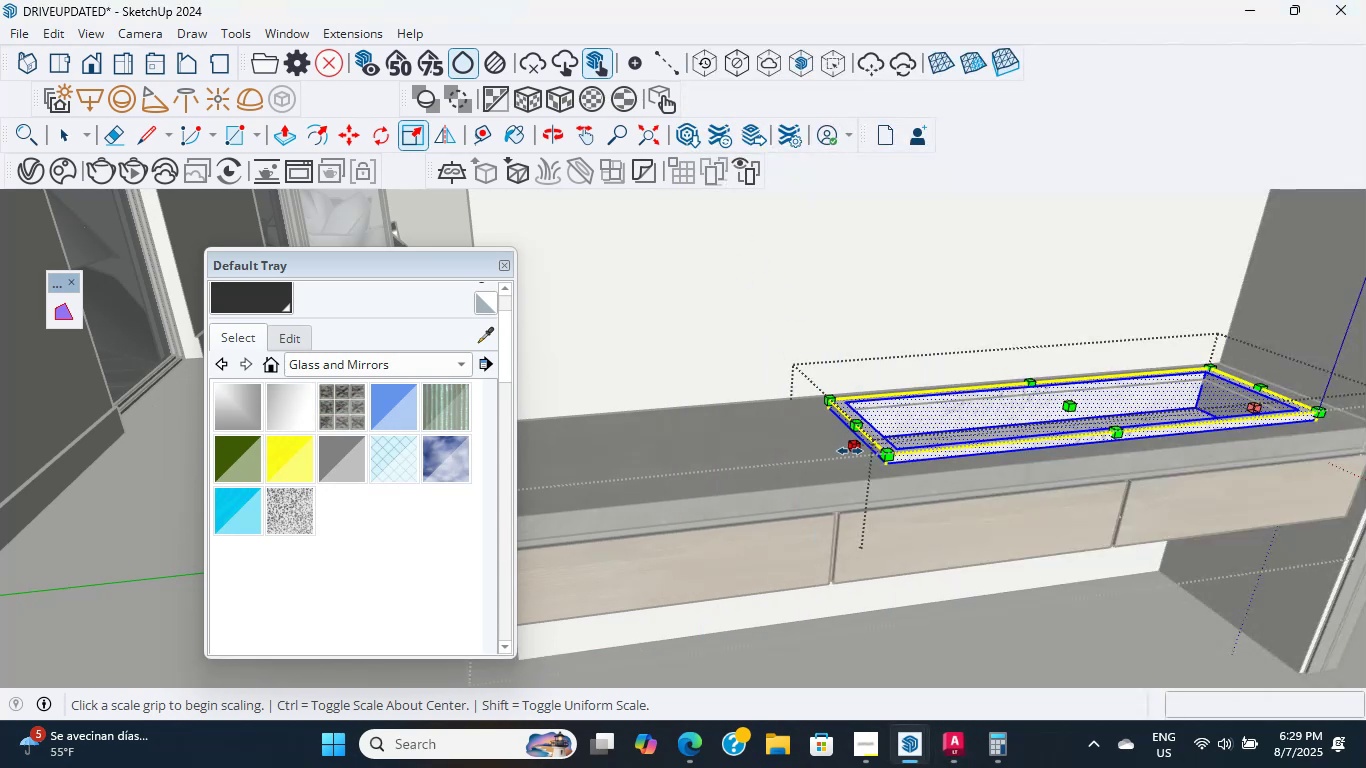 
left_click([854, 453])
 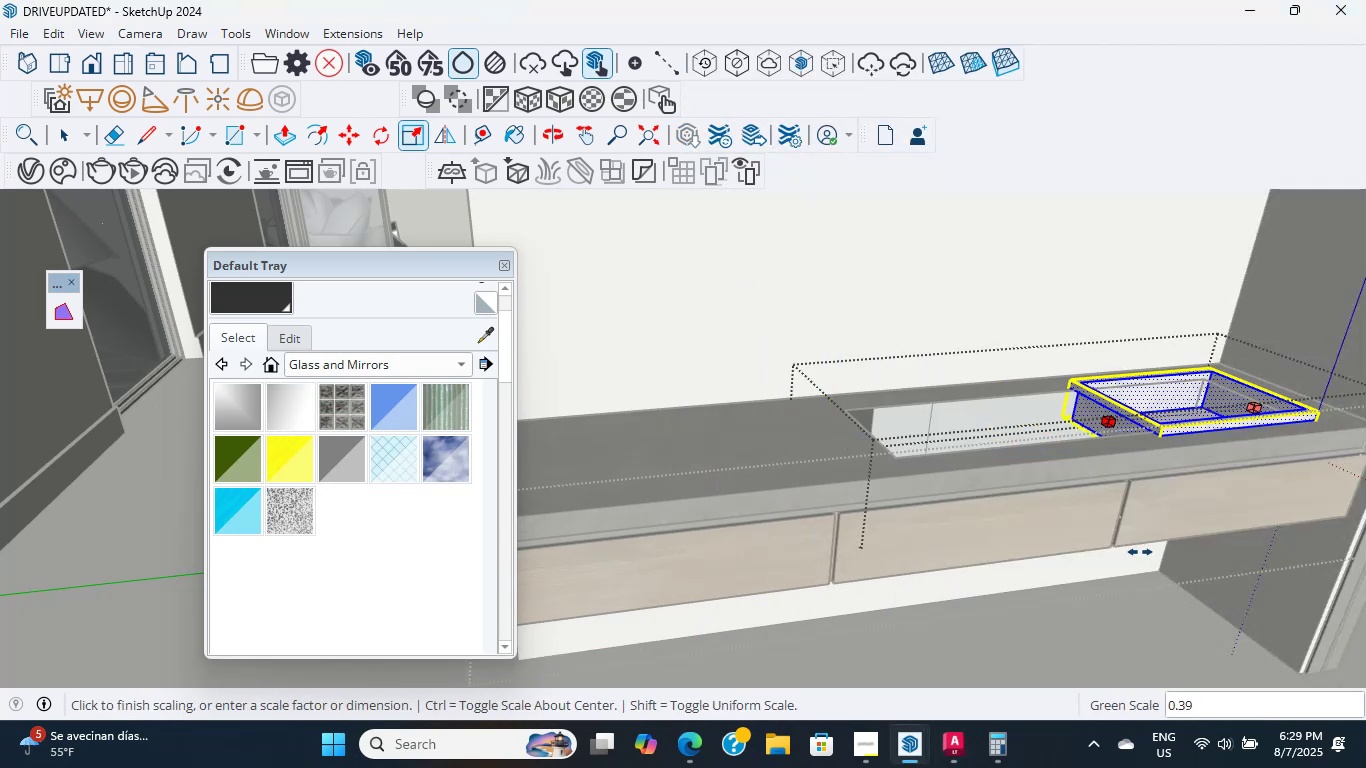 
left_click([1140, 552])
 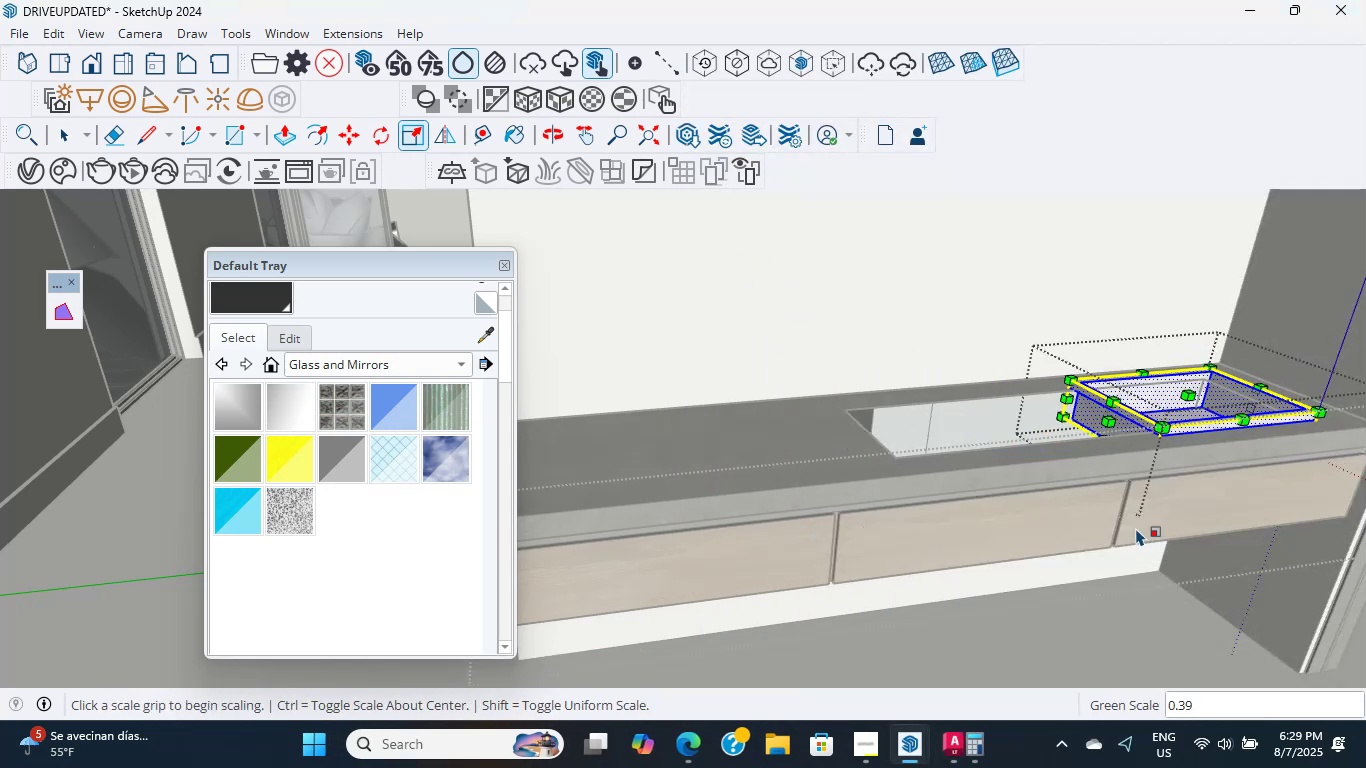 
scroll: coordinate [995, 457], scroll_direction: down, amount: 4.0
 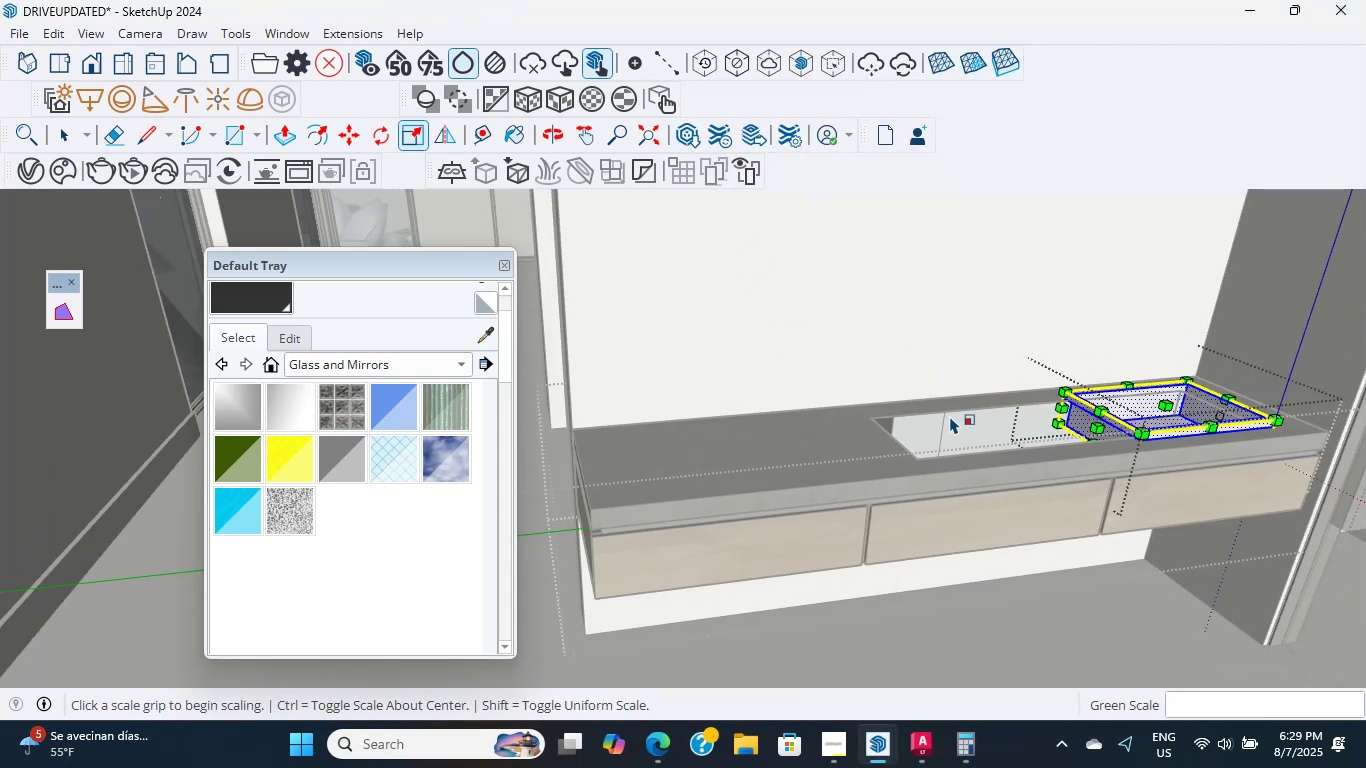 
key(Escape)
 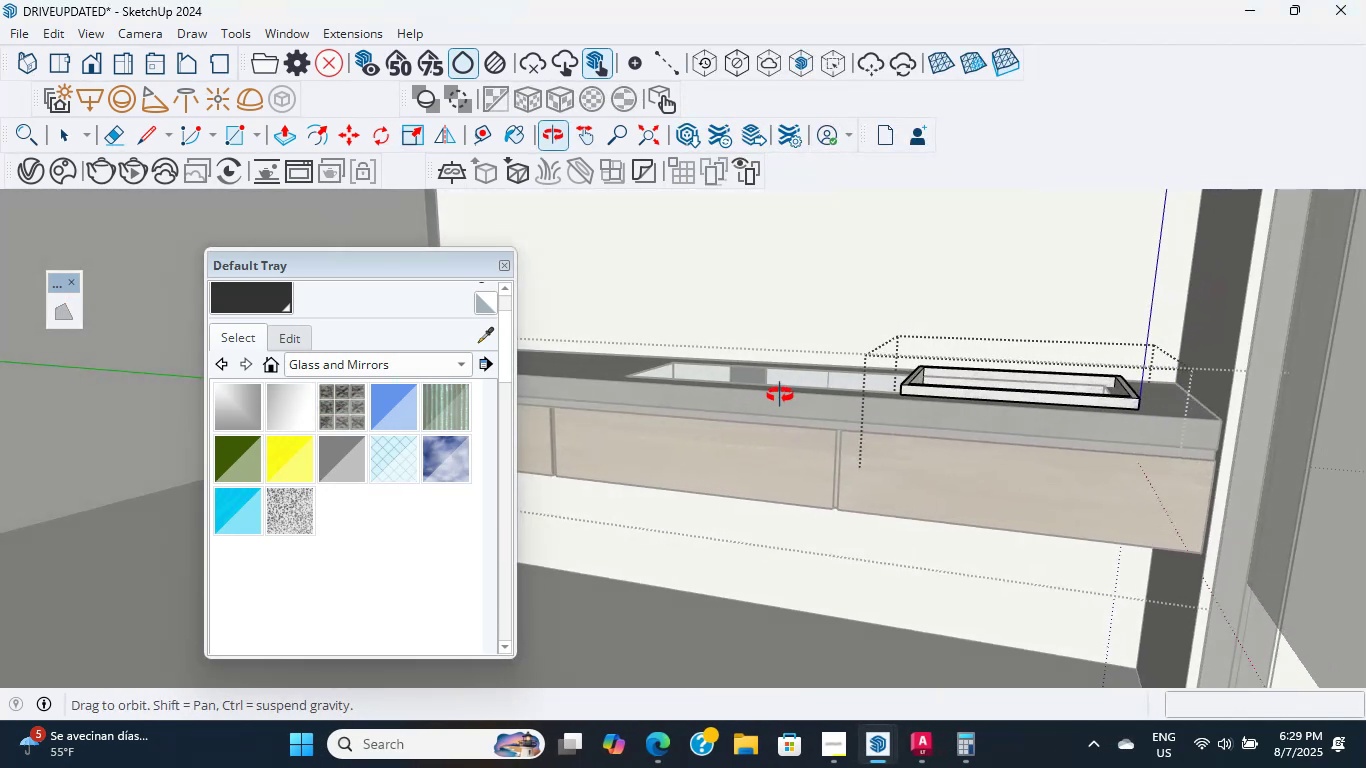 
wait(6.22)
 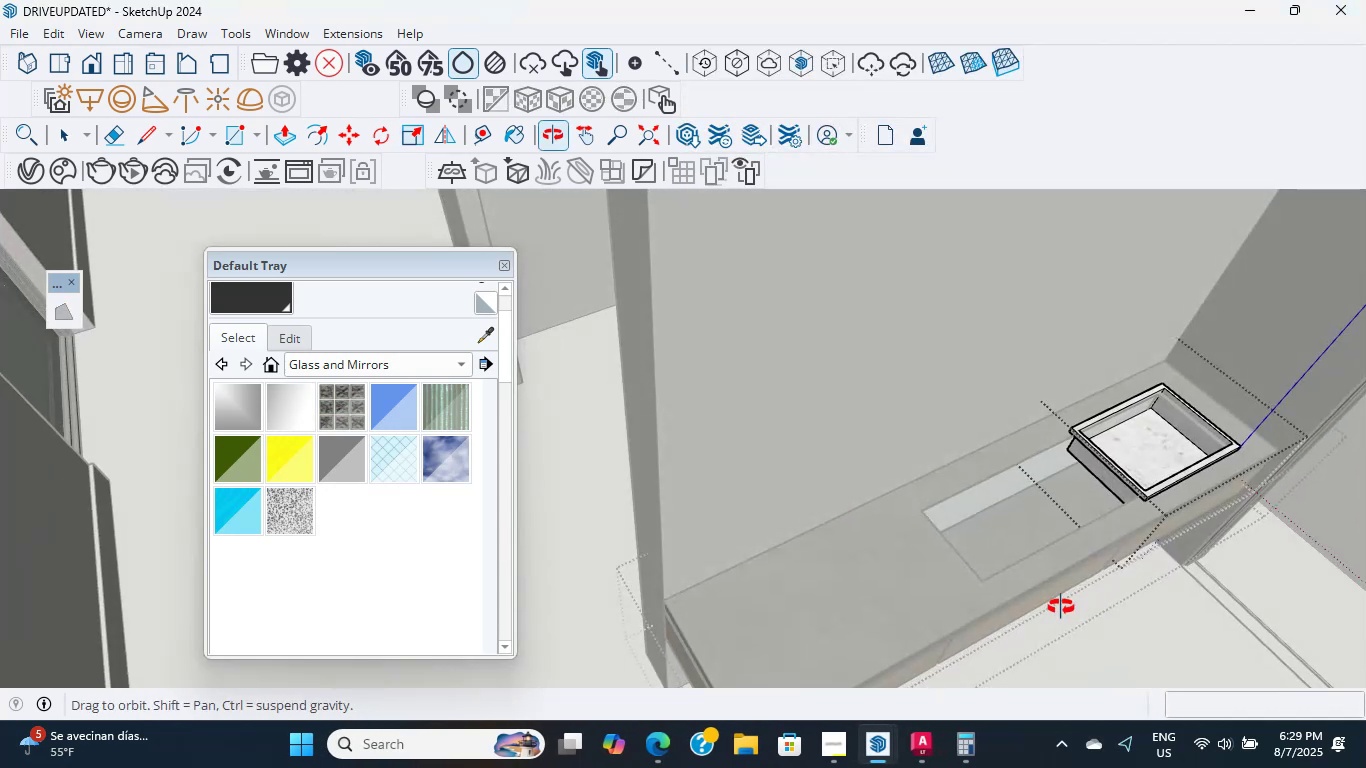 
scroll: coordinate [964, 379], scroll_direction: up, amount: 7.0
 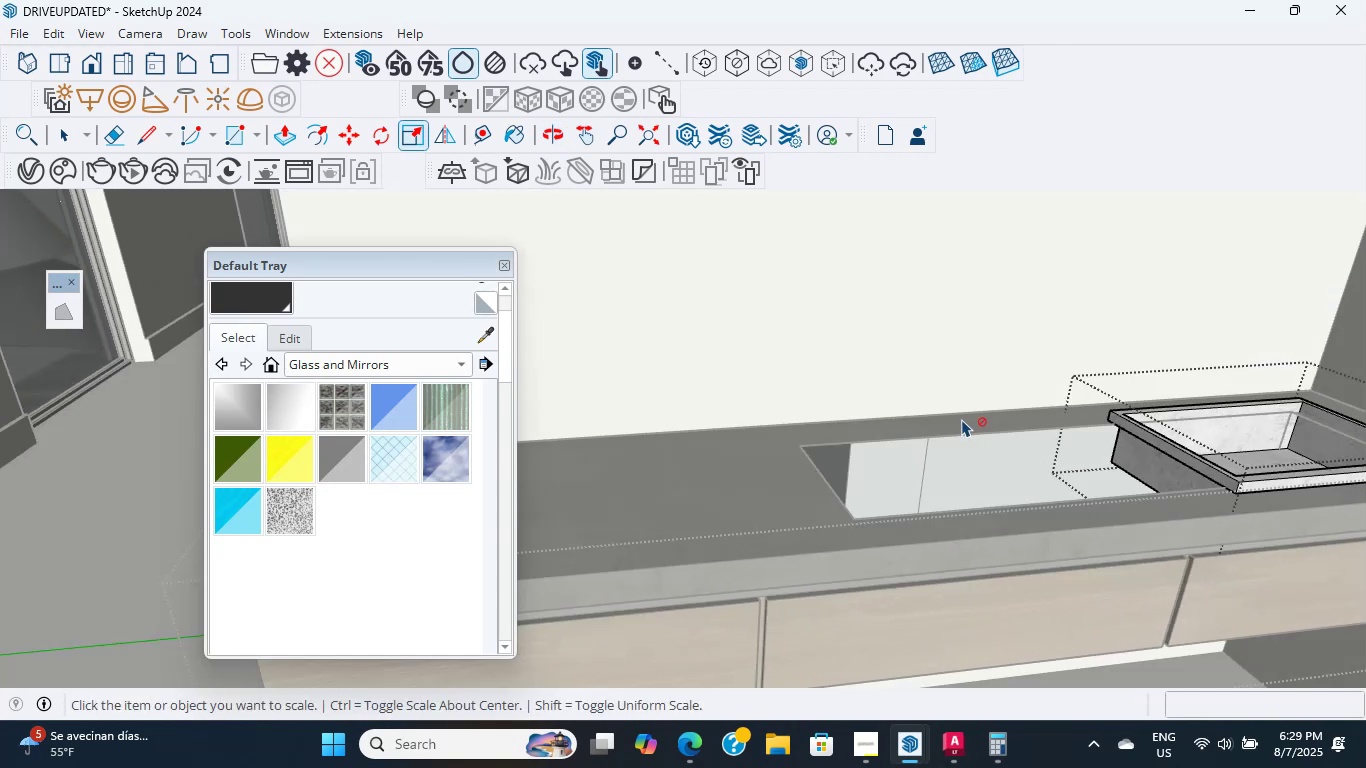 
scroll: coordinate [854, 507], scroll_direction: down, amount: 7.0
 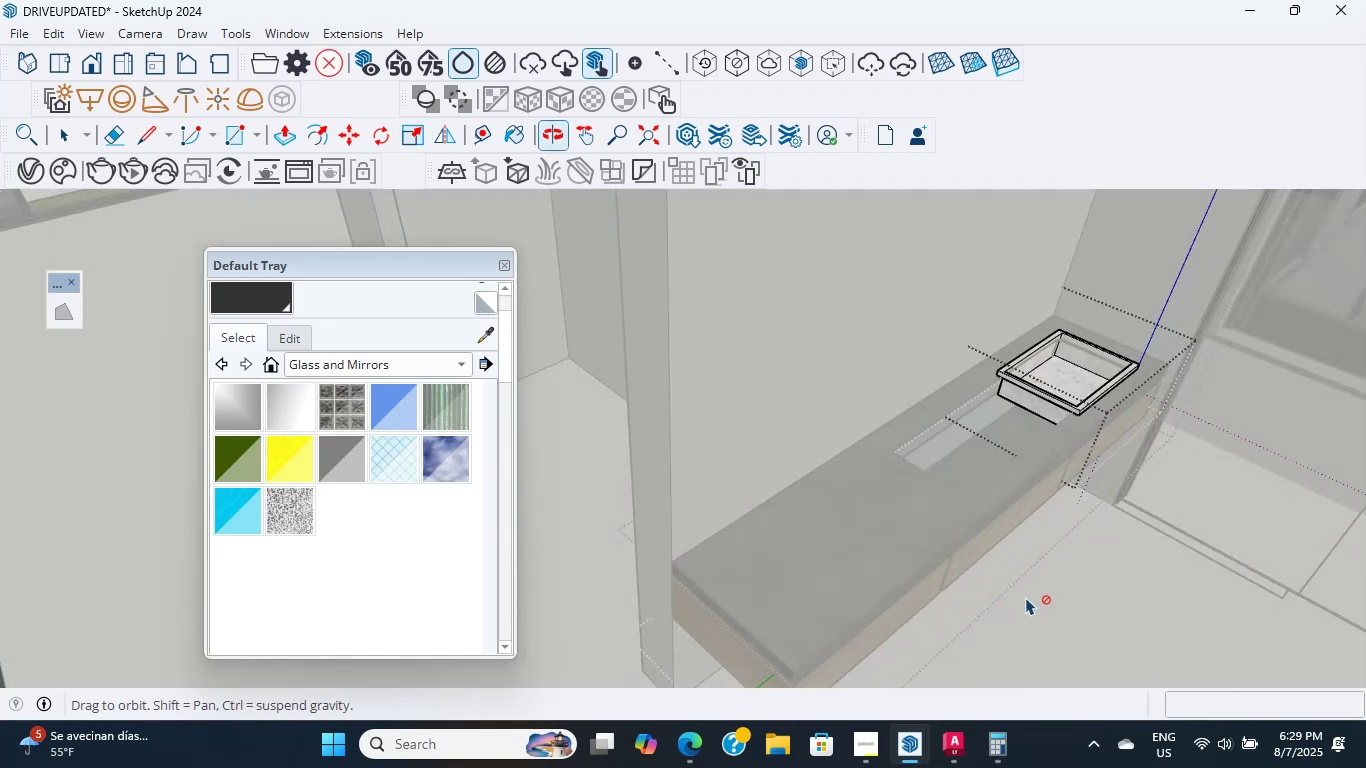 
left_click([64, 136])
 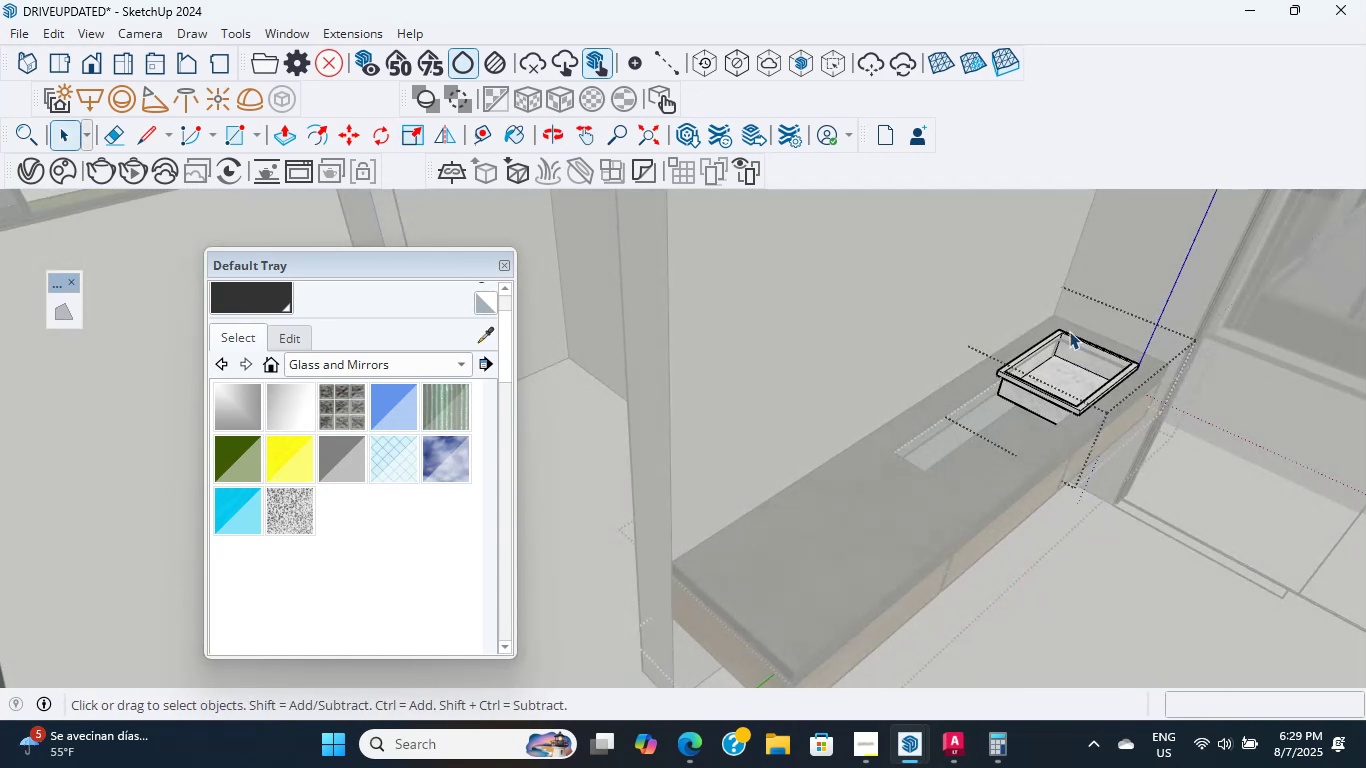 
left_click([1037, 372])
 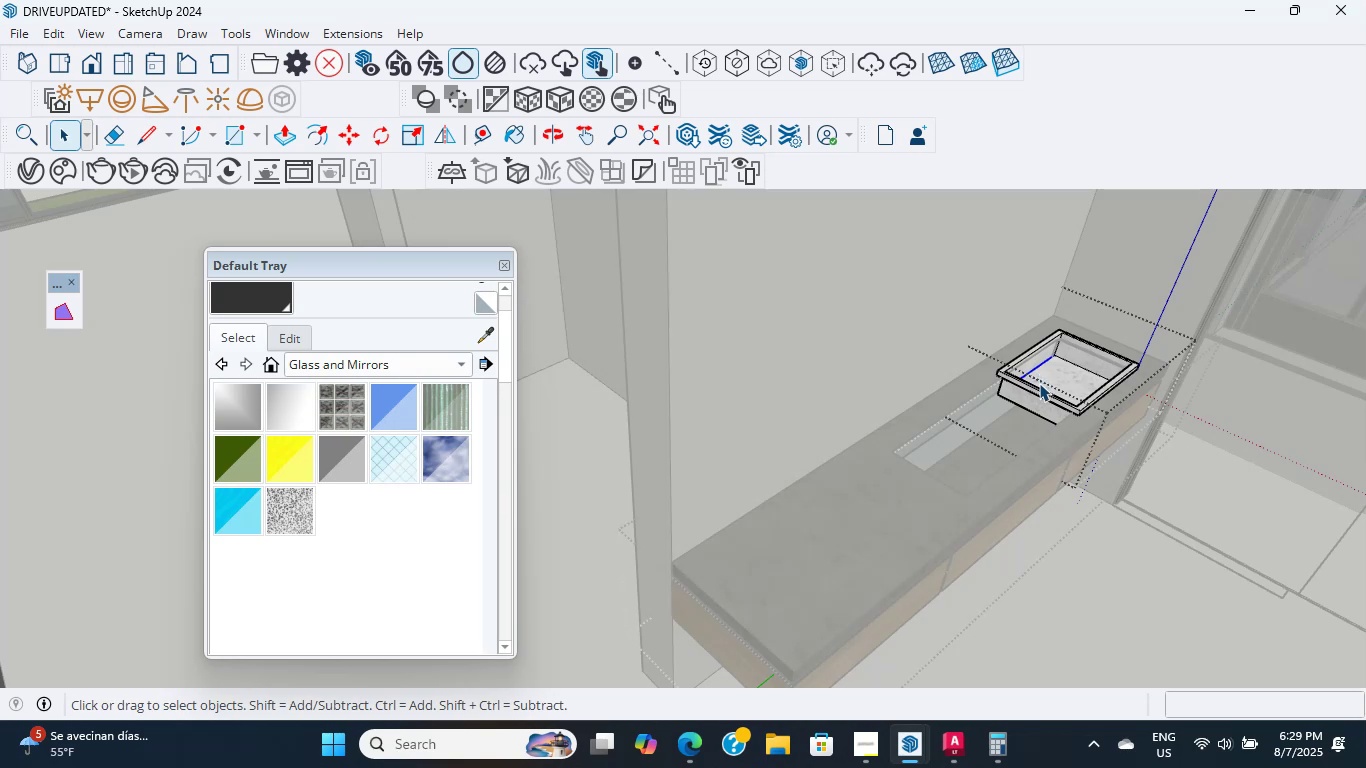 
double_click([1039, 383])
 